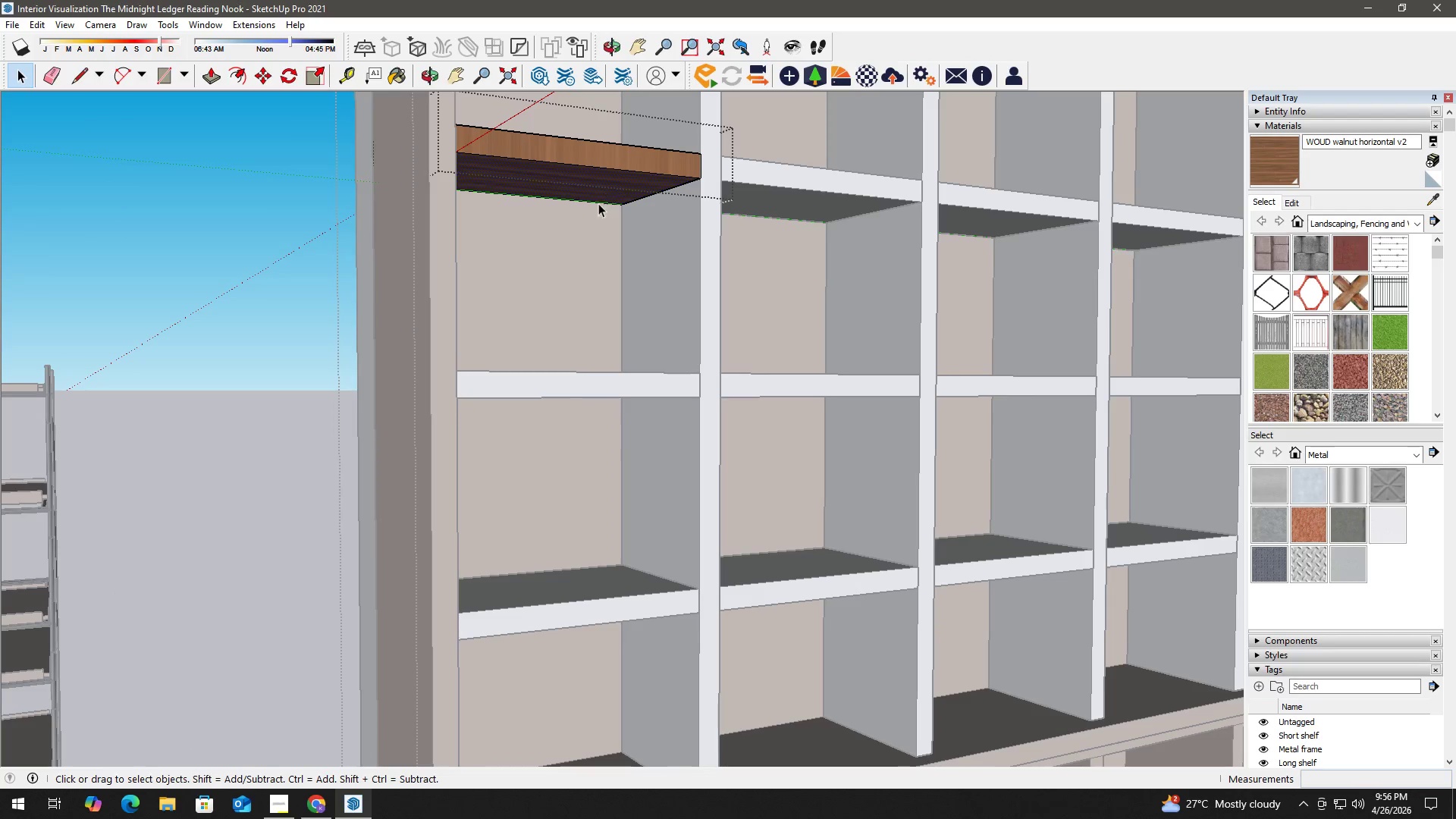 
key(B)
 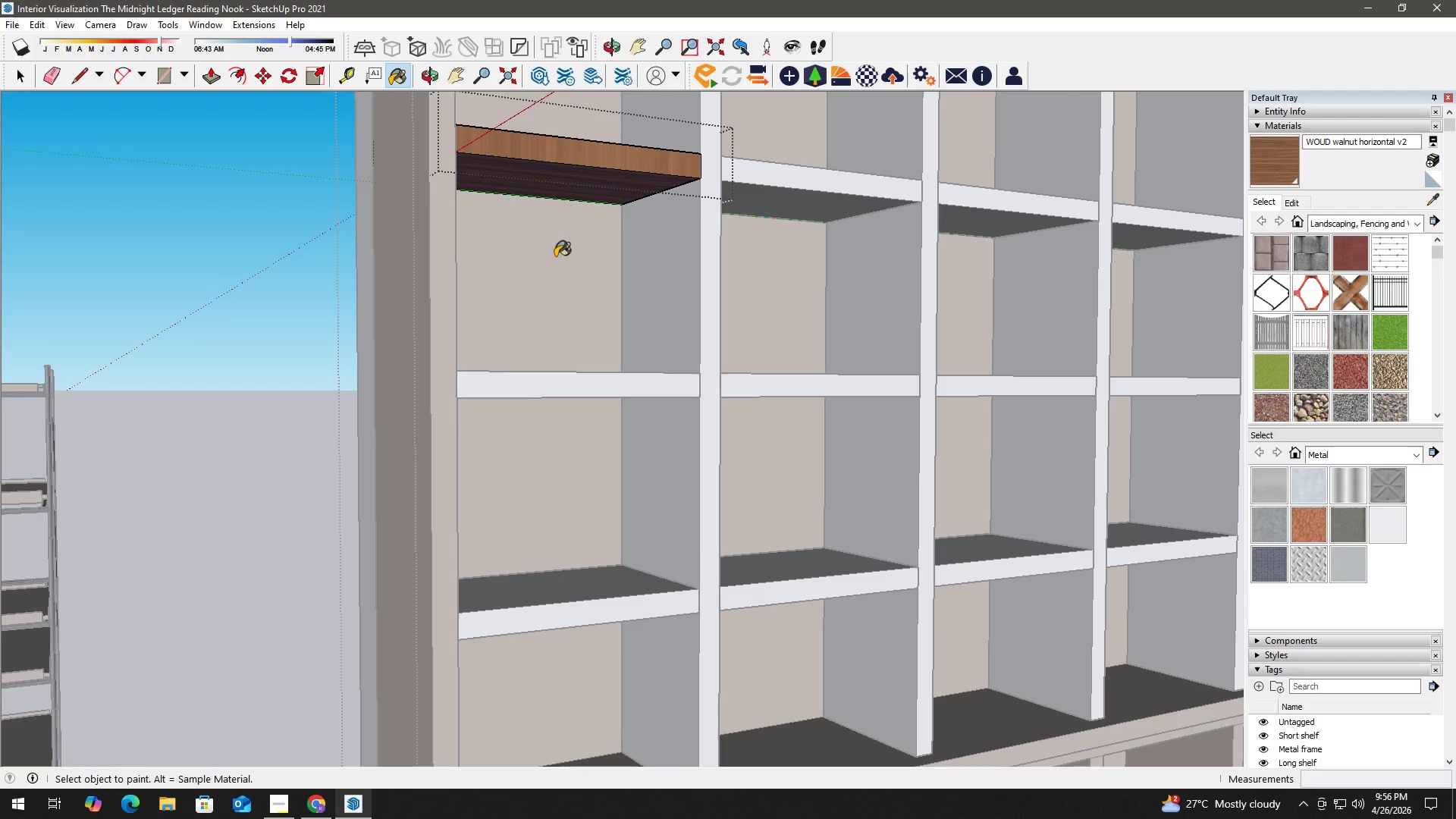 
hold_key(key=AltLeft, duration=0.33)
left_click([555, 257])
 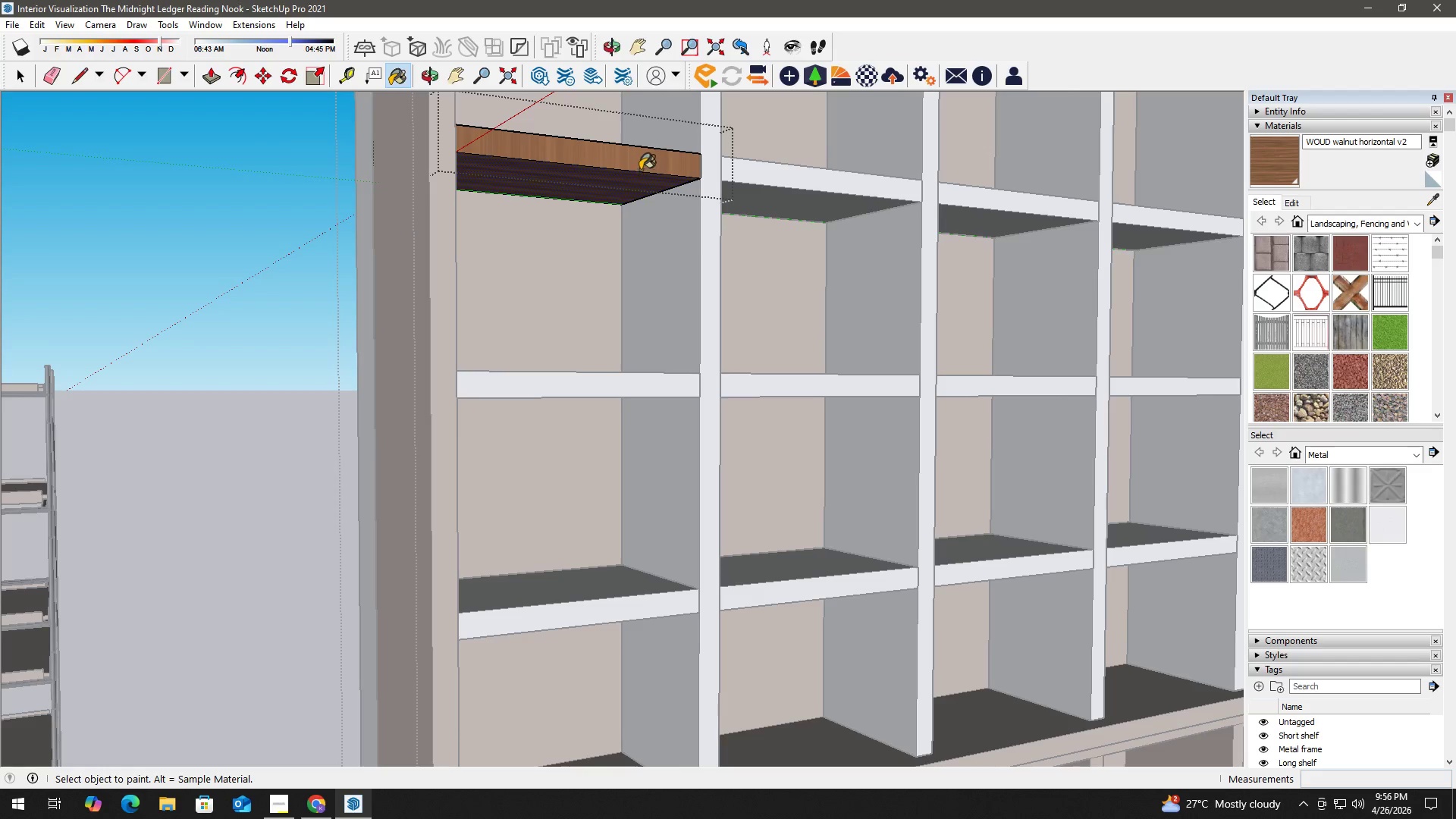 
key(Space)
 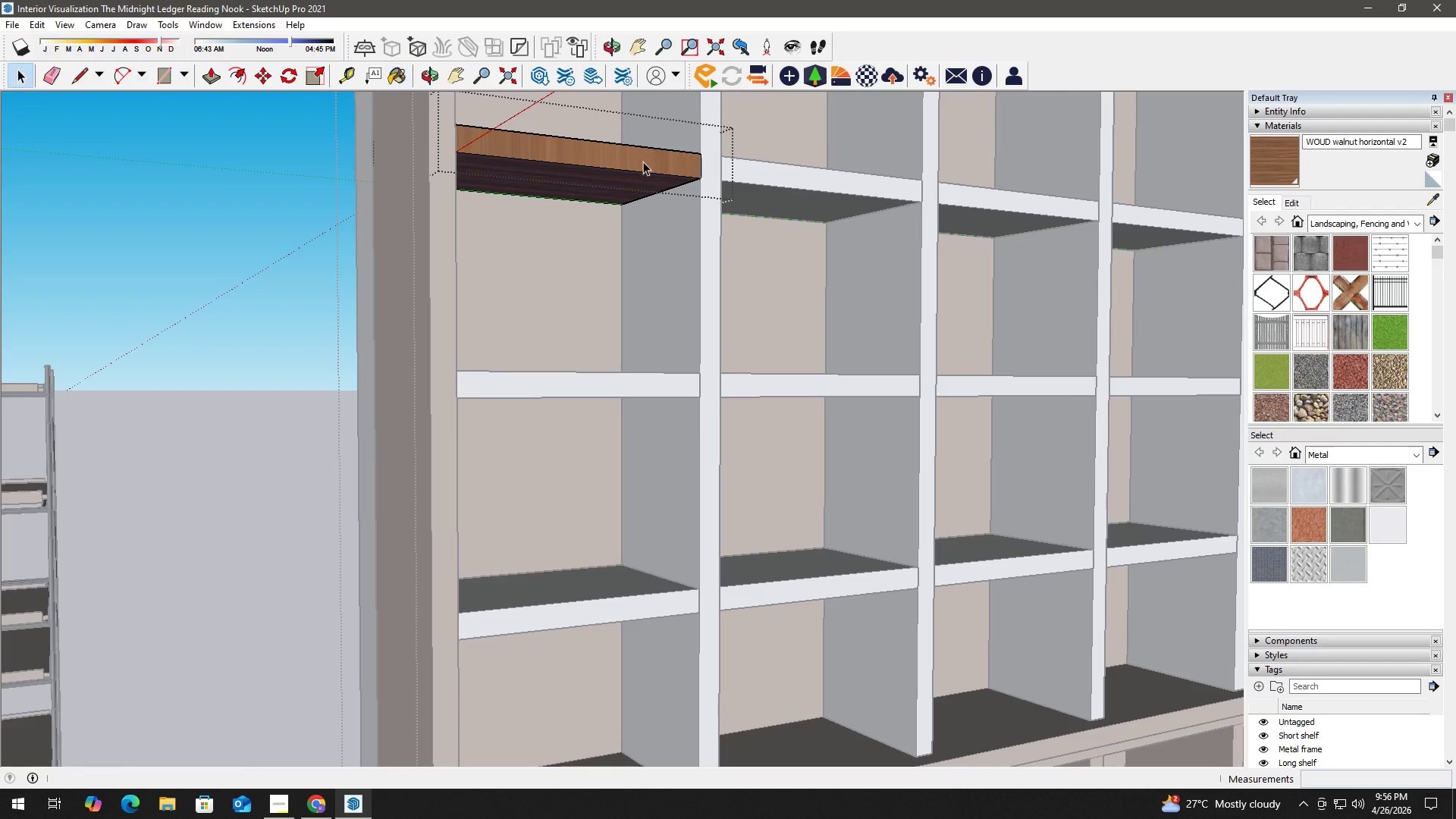 
left_click([643, 162])
 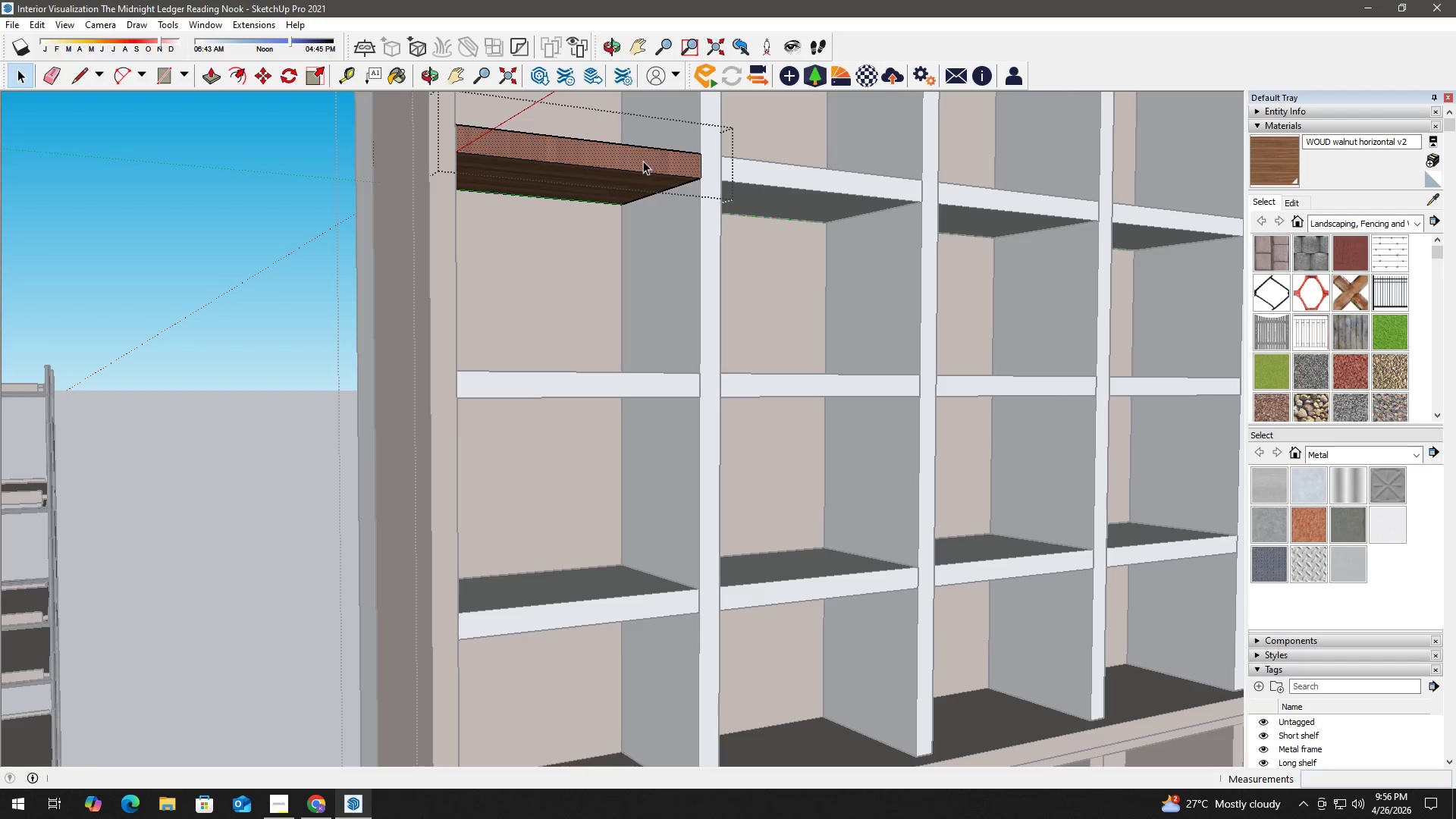 
key(B)
 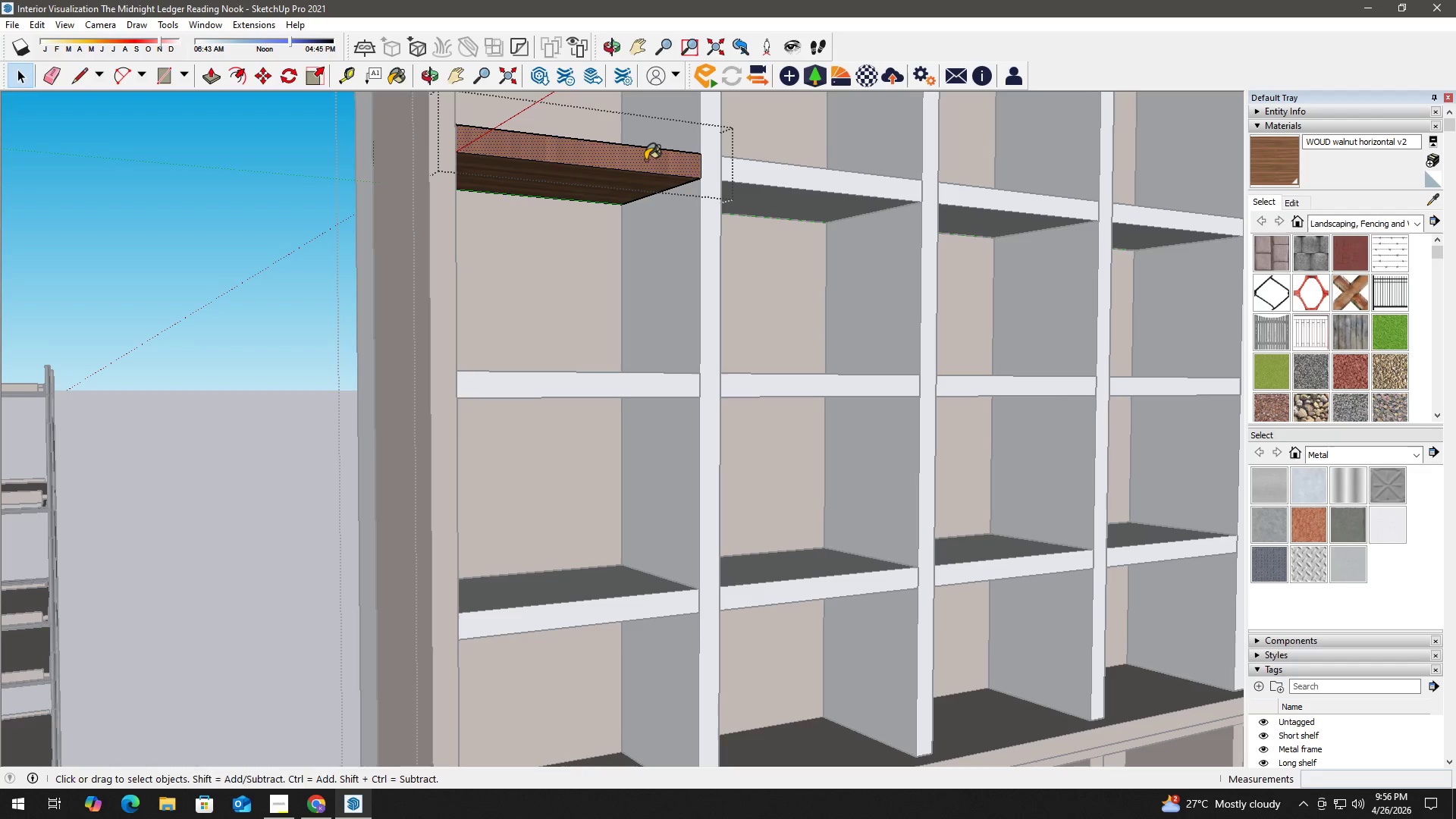 
double_click([645, 159])
 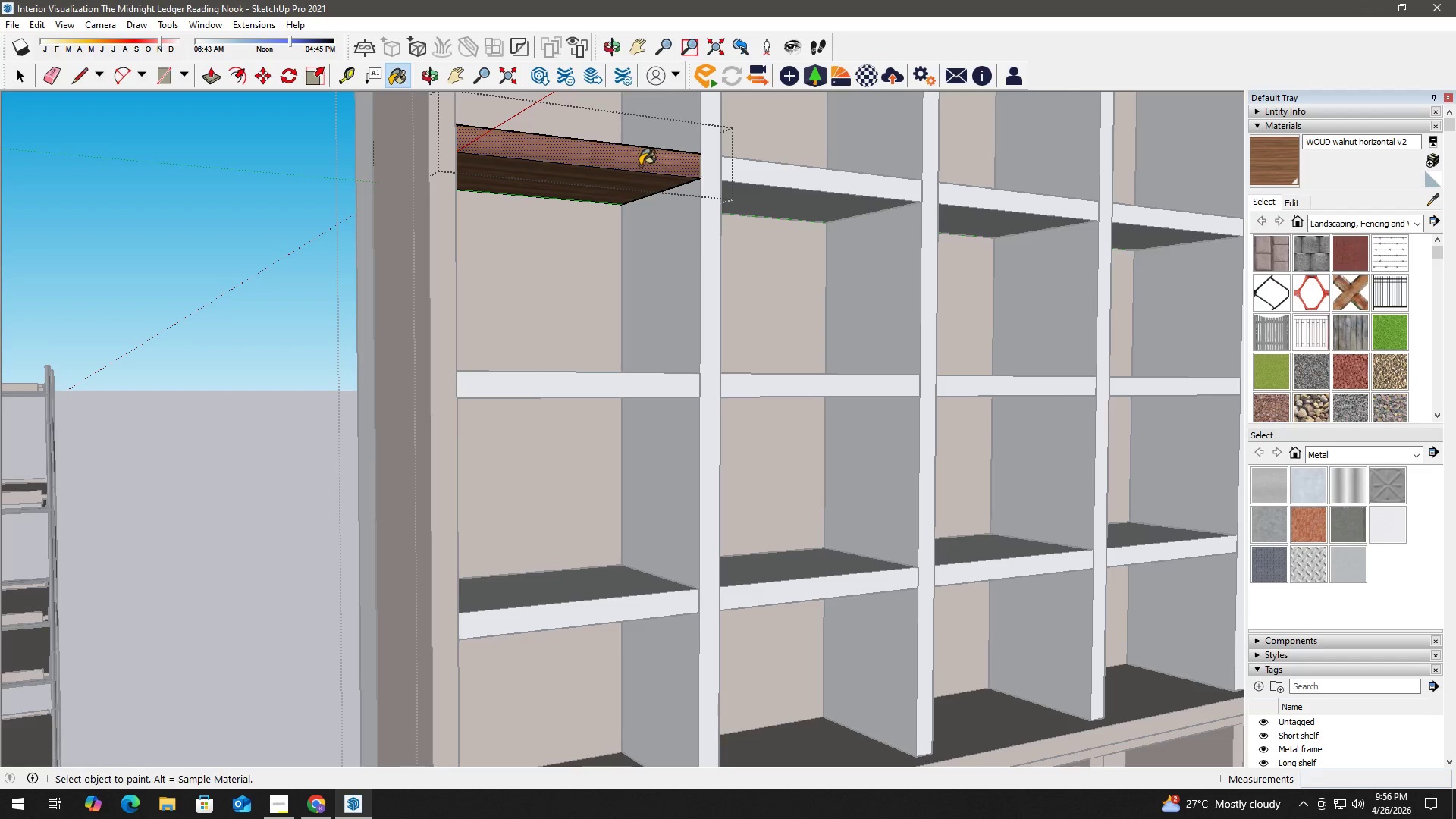 
key(Space)
 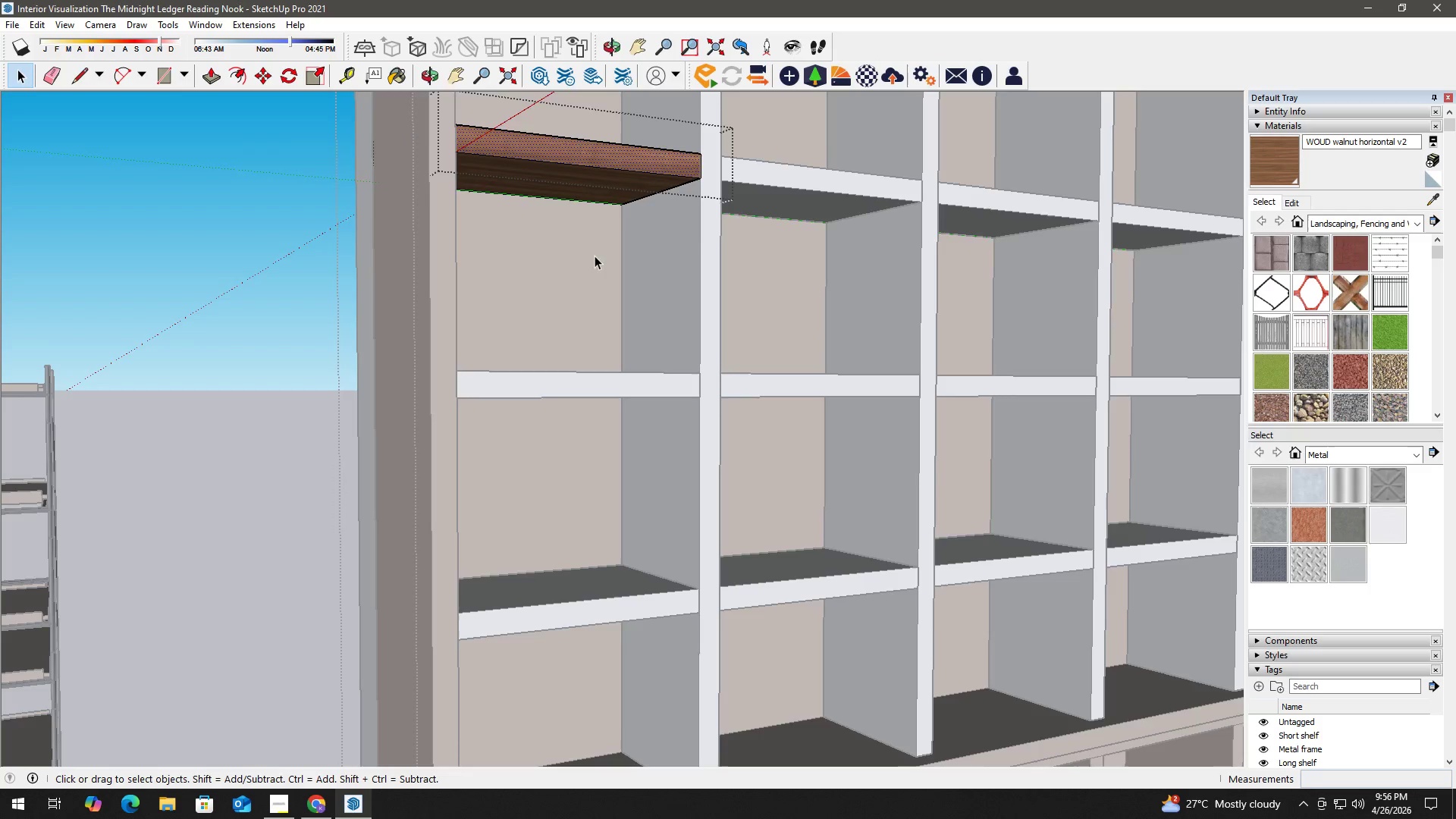 
key(Escape)
 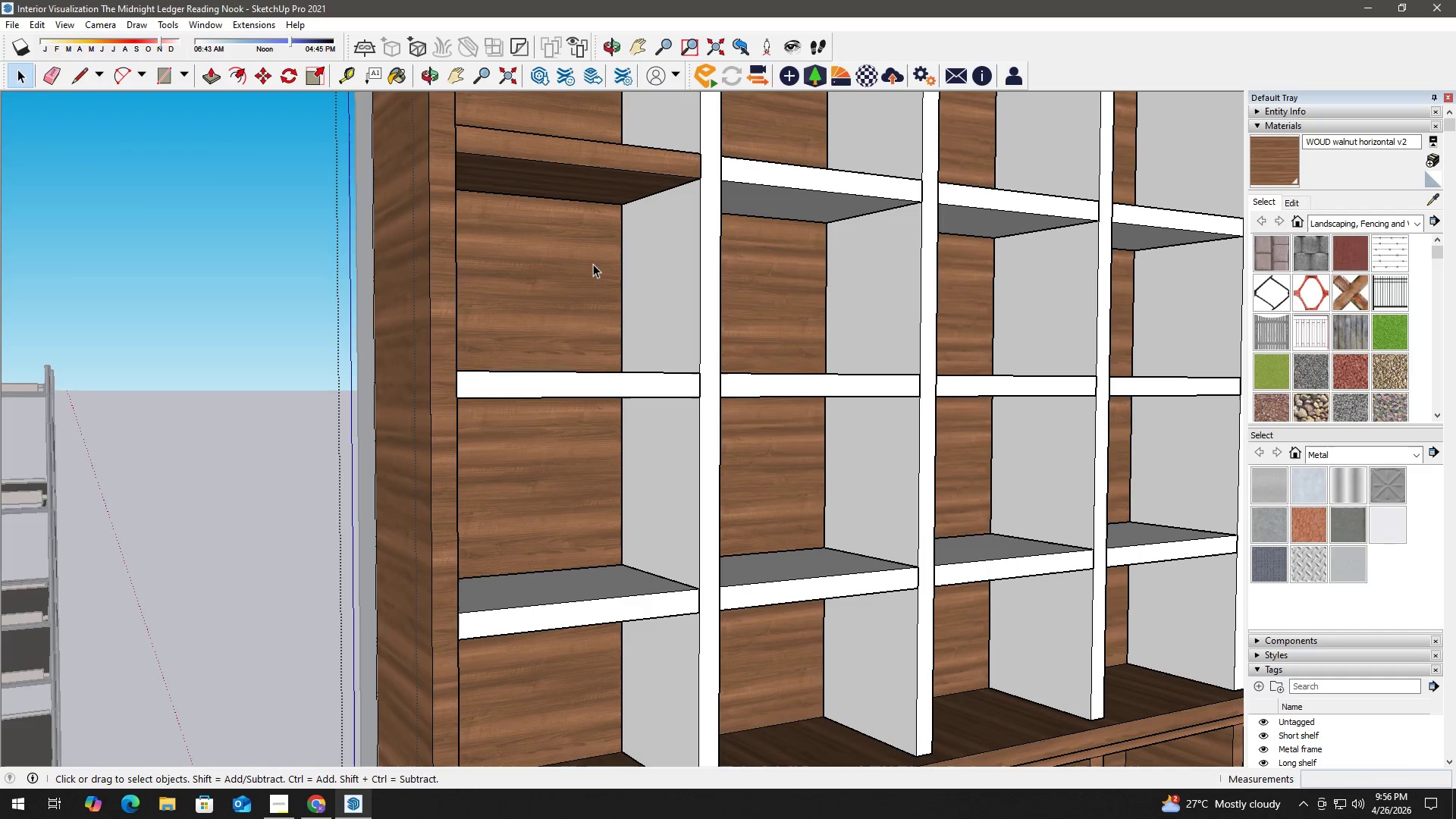 
key(Escape)
 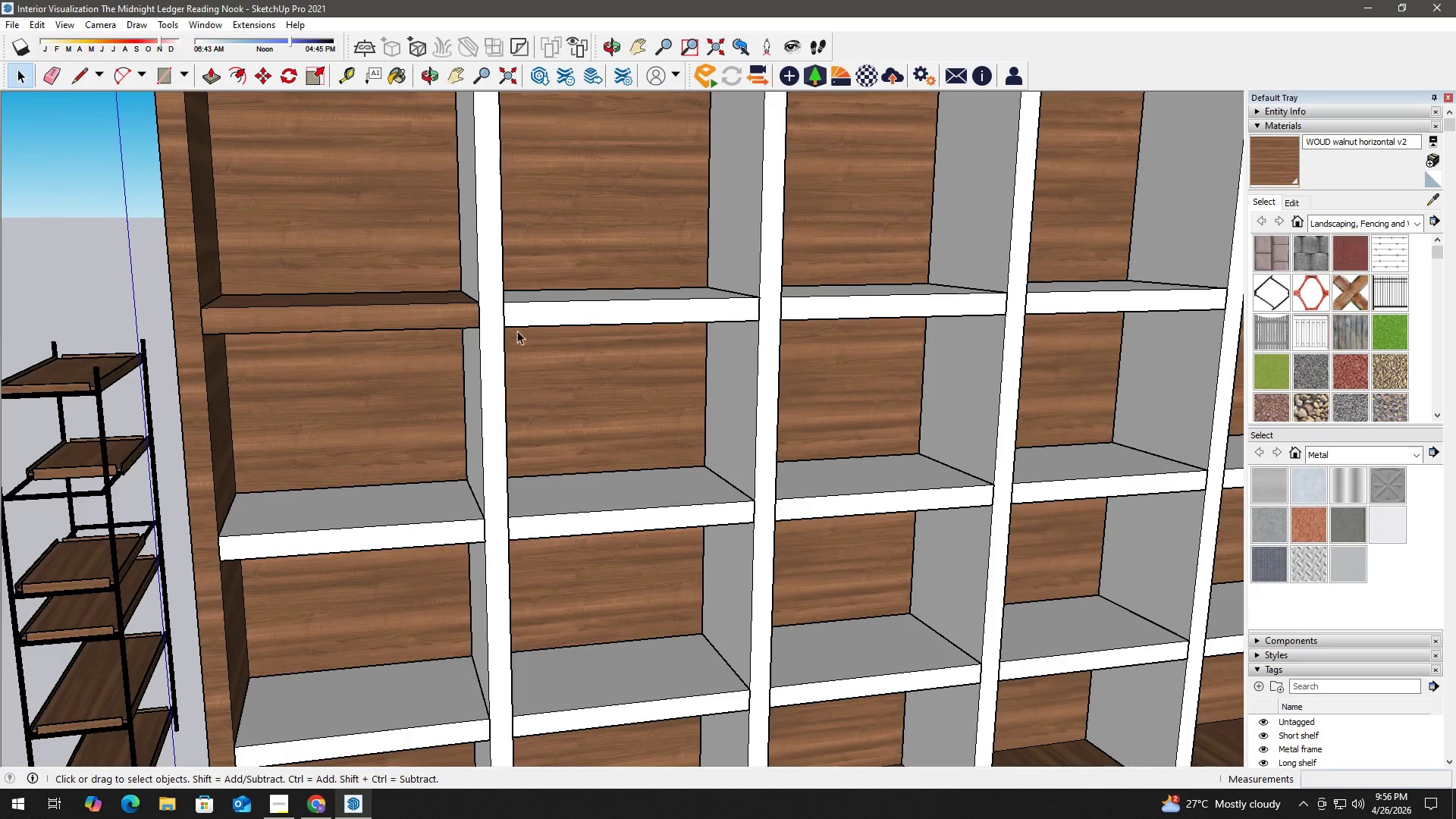 
left_click_drag(start_coordinate=[588, 296], to_coordinate=[588, 403])
 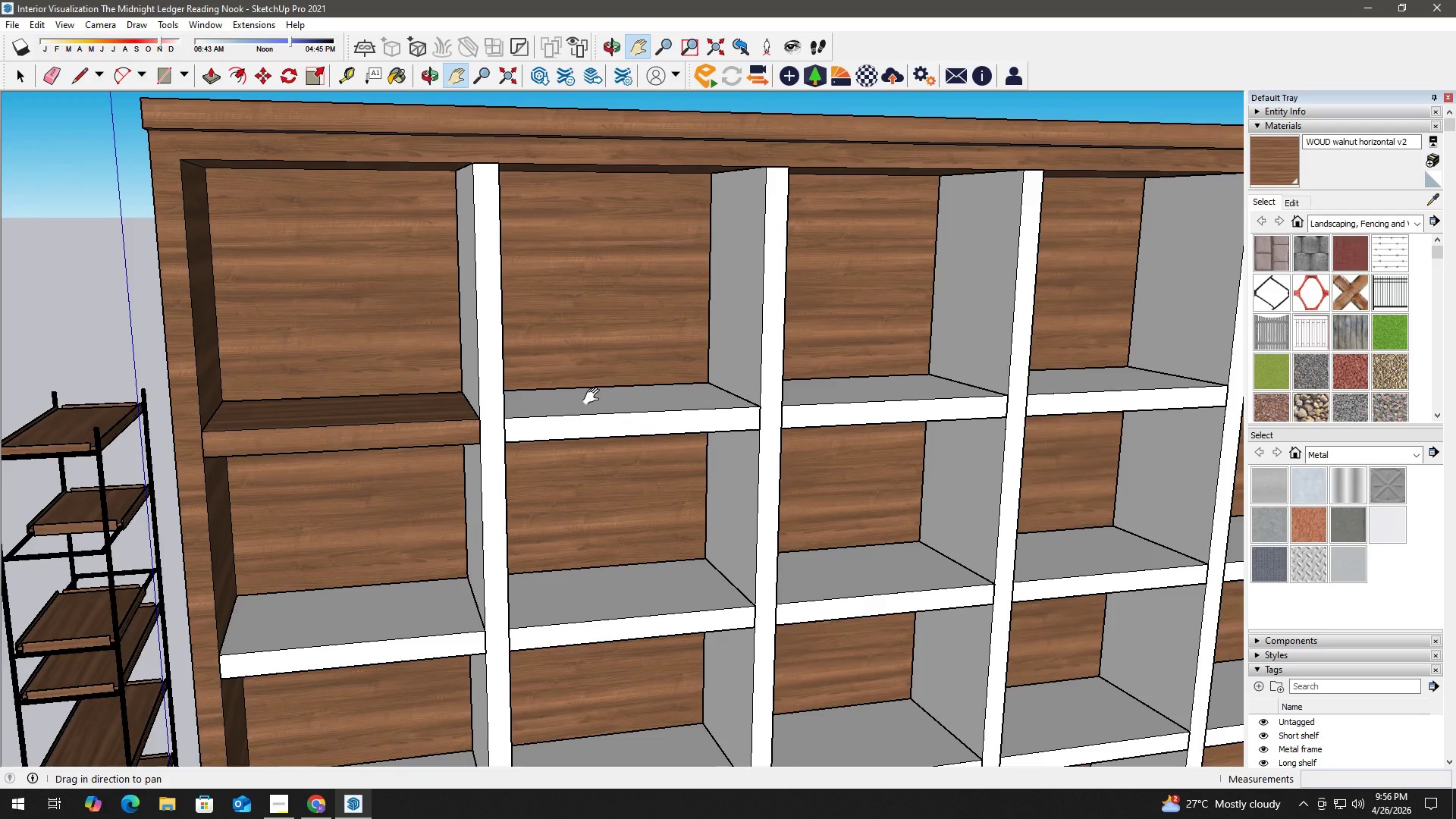 
key(Space)
 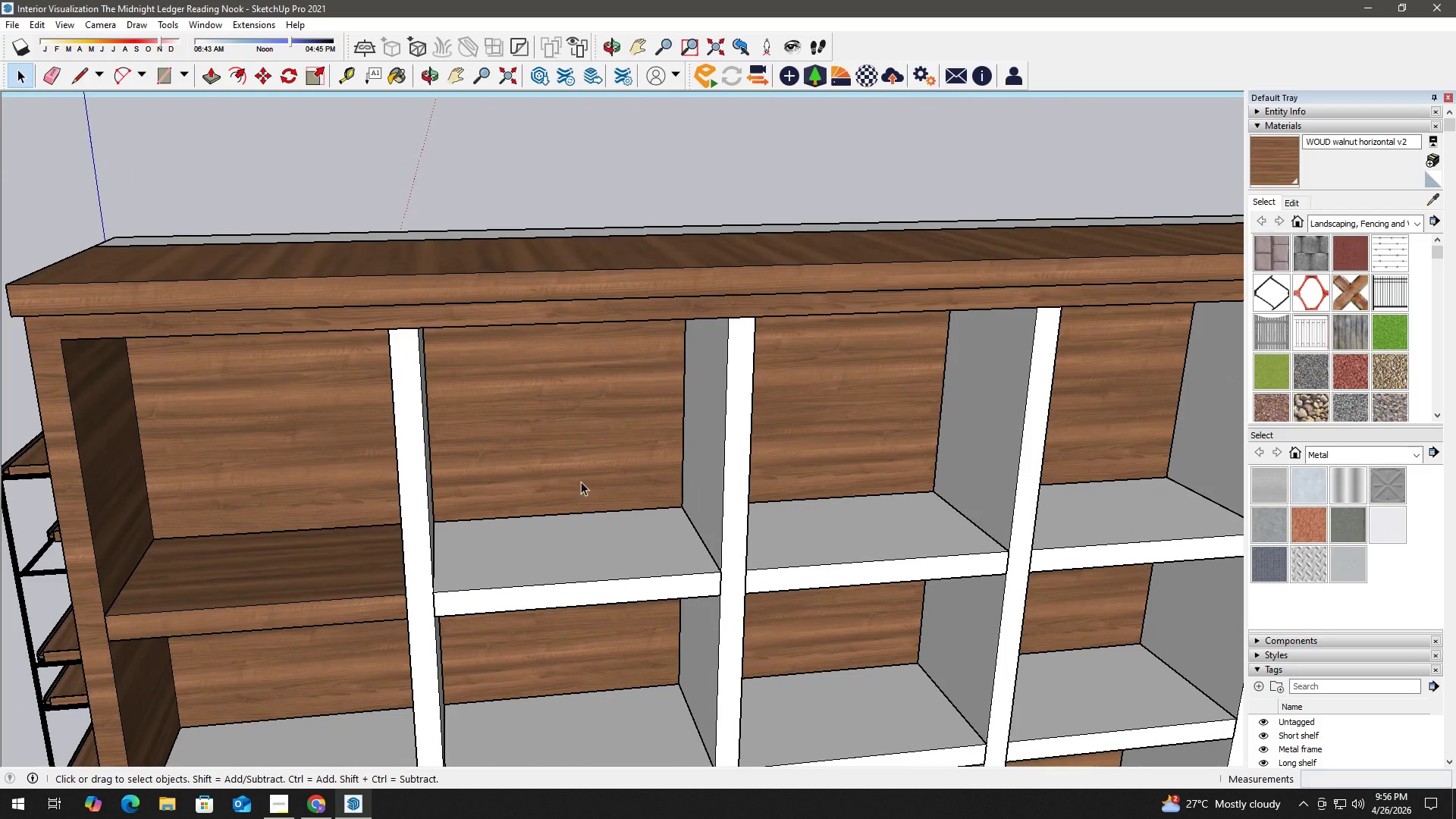 
scroll: coordinate [567, 348], scroll_direction: up, amount: 1.0
 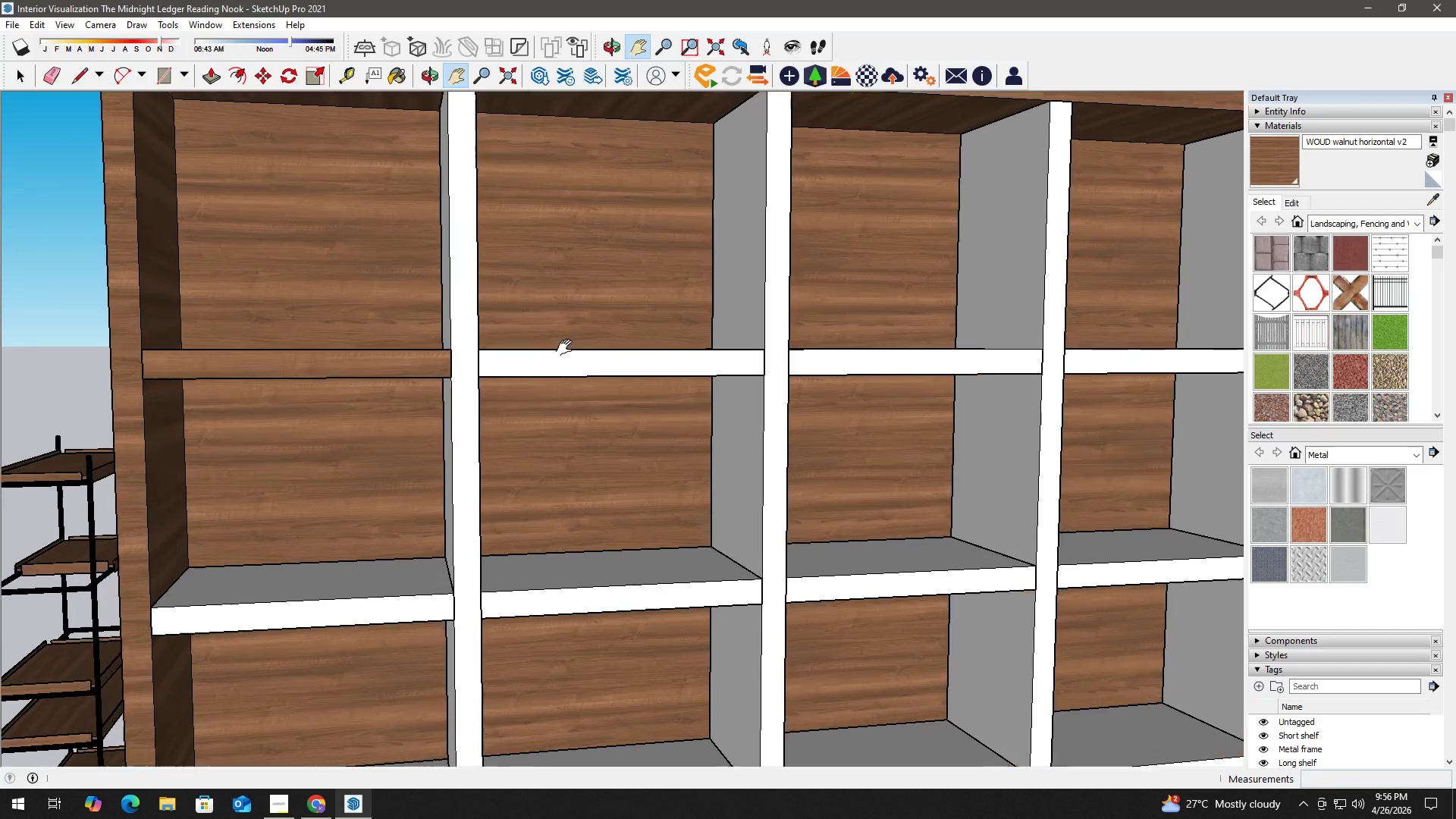 
double_click([593, 533])
 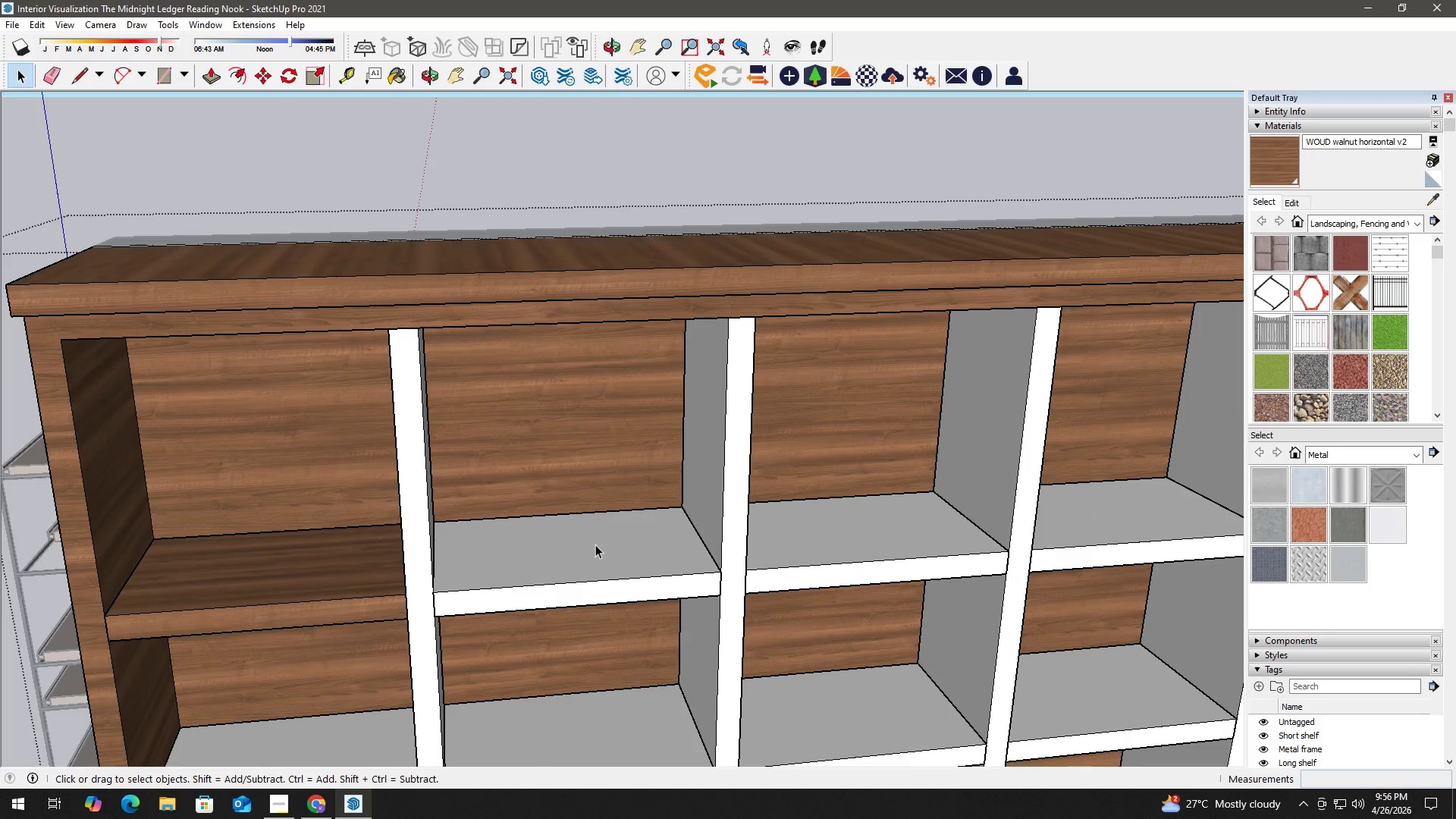 
triple_click([601, 553])
 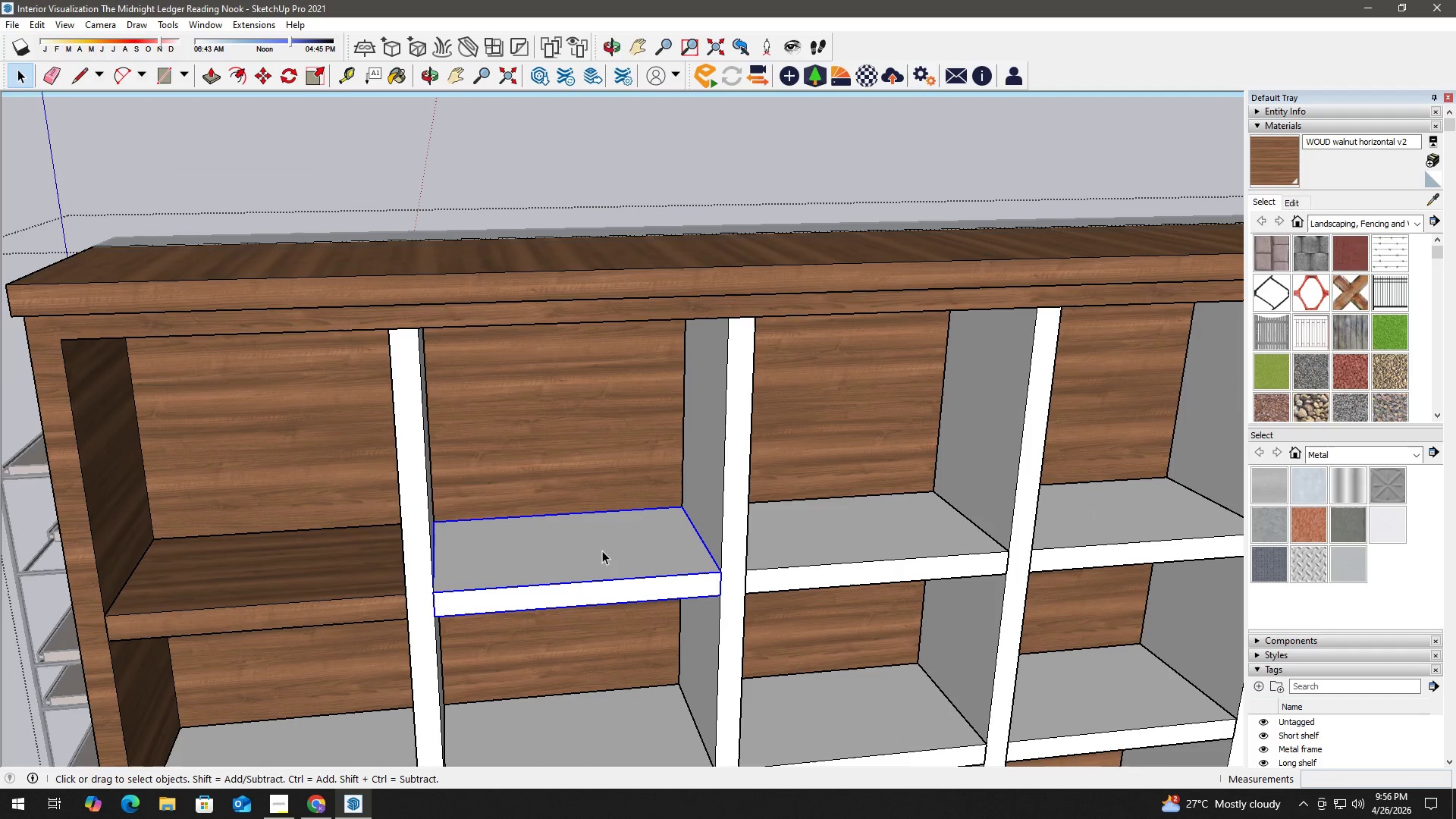 
double_click([602, 551])
 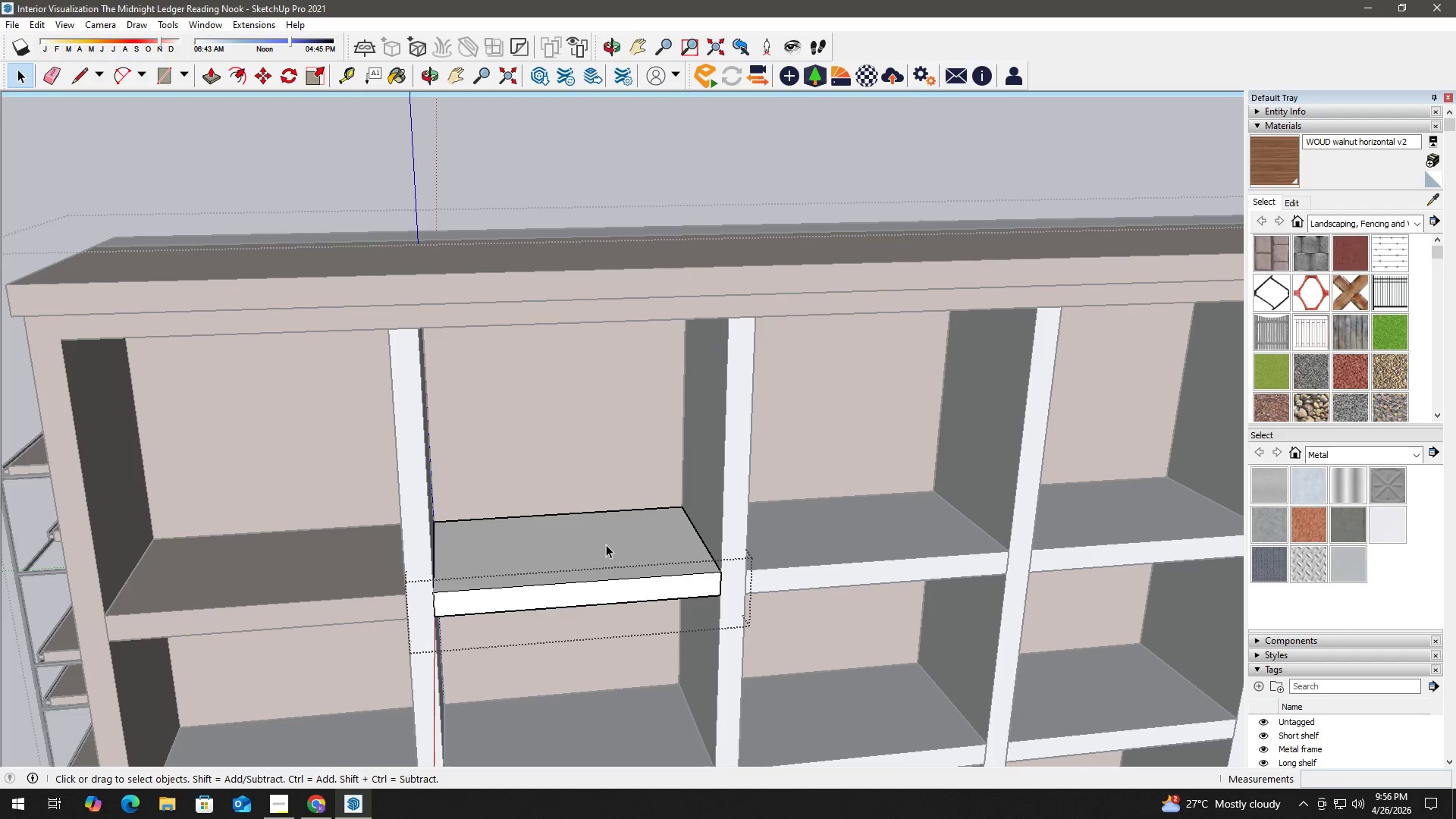 
triple_click([607, 543])
 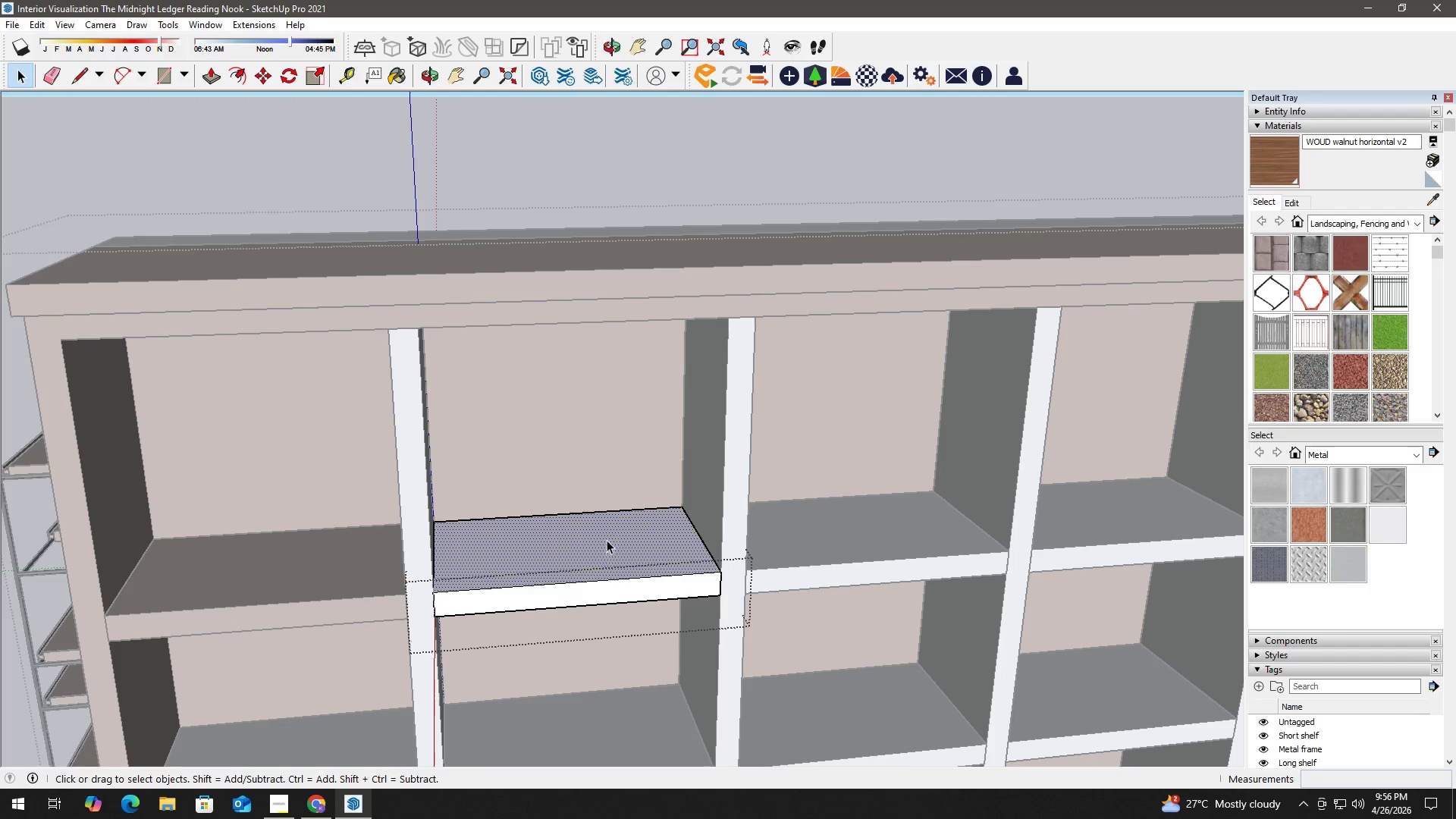 
key(B)
 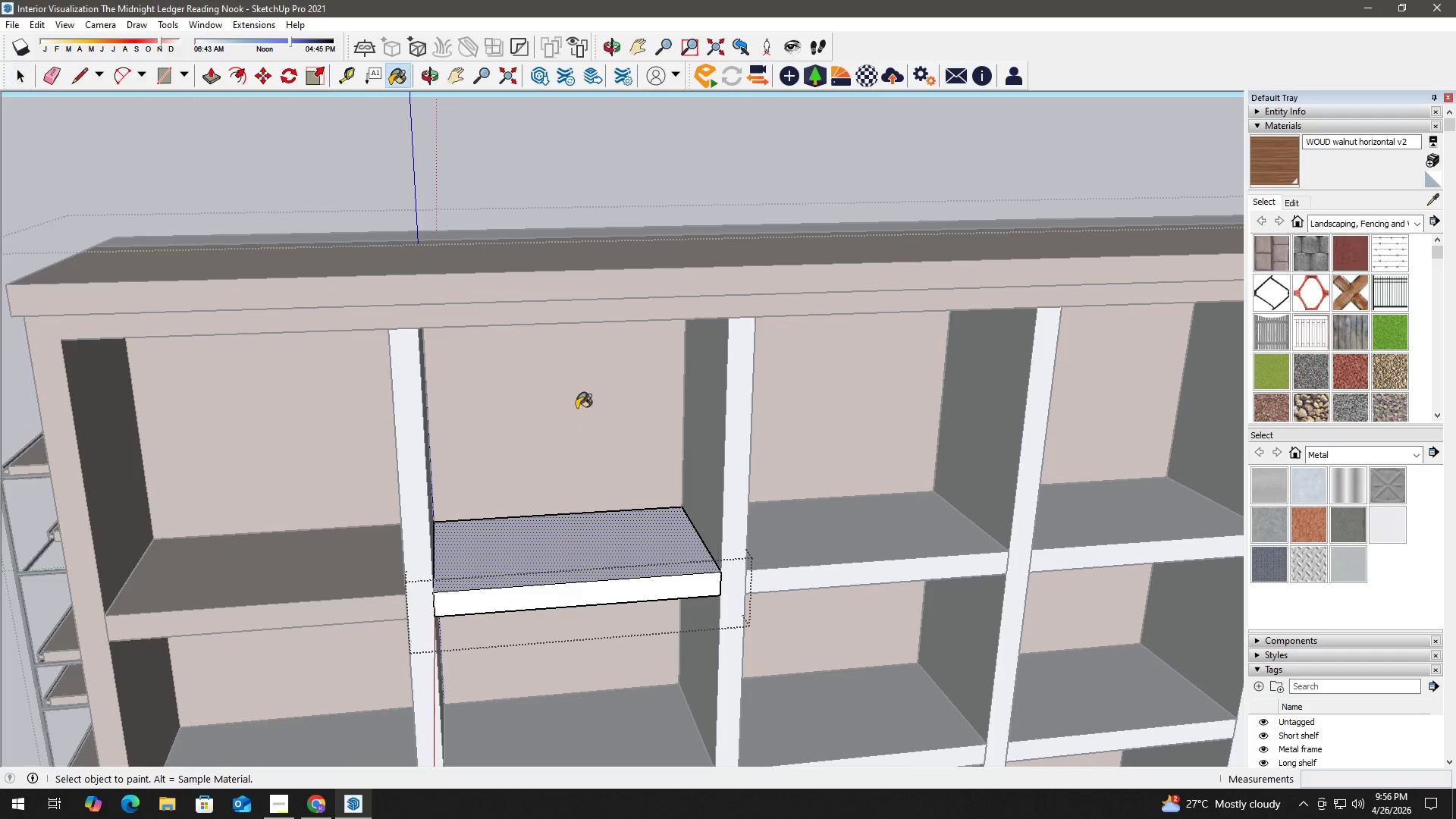 
key(Alt+AltLeft)
 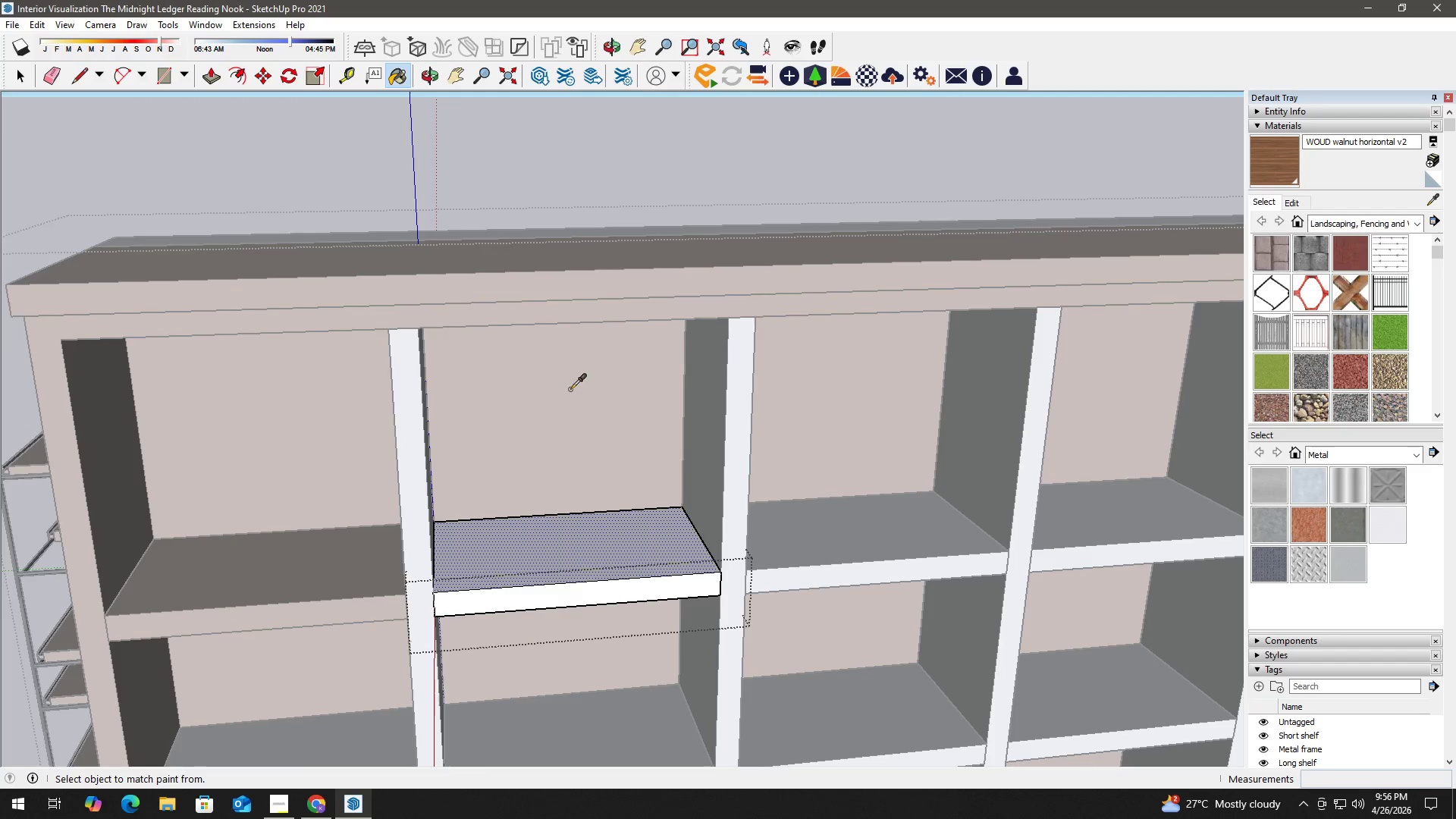 
left_click([570, 388])
 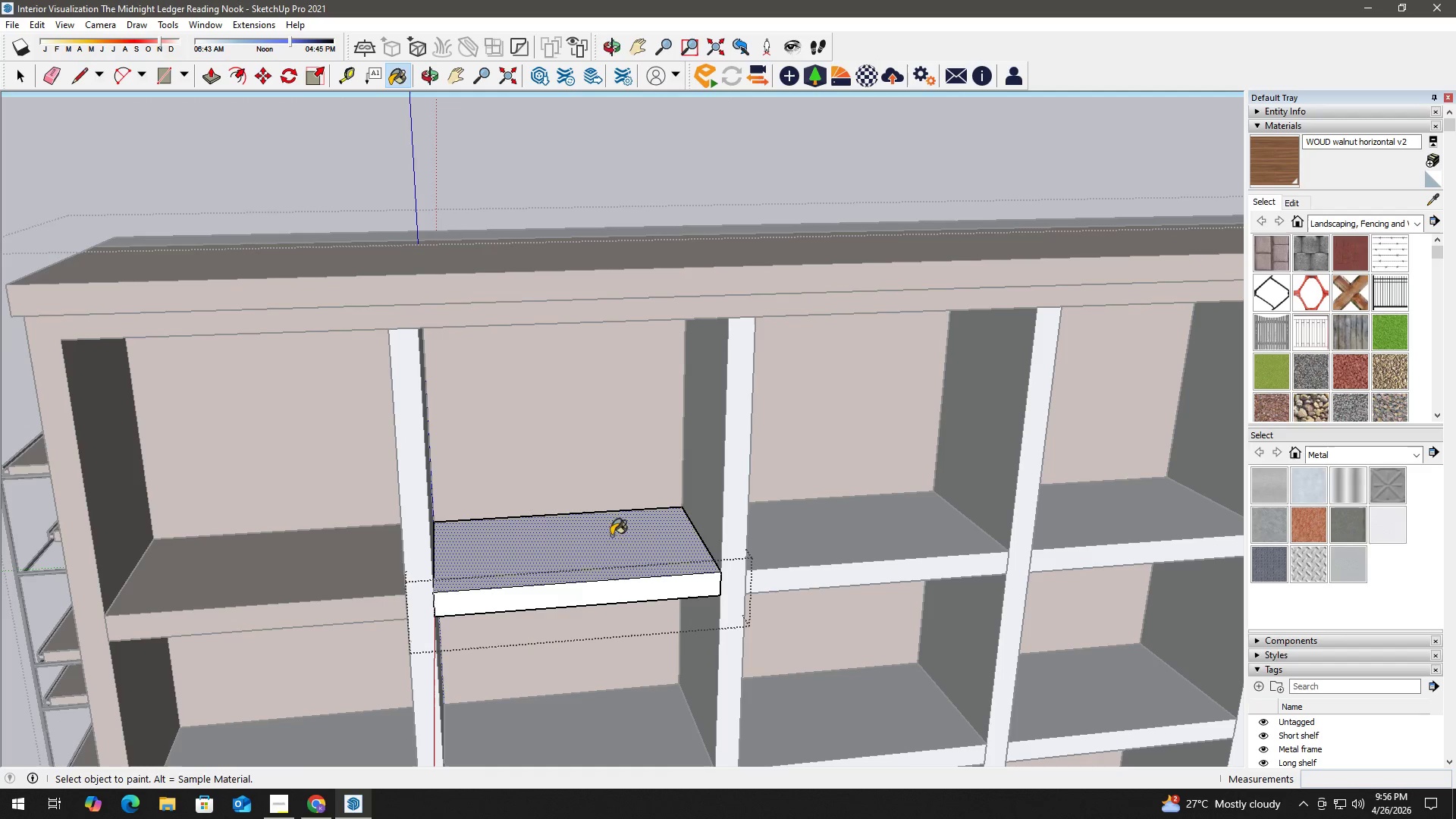 
double_click([612, 550])
 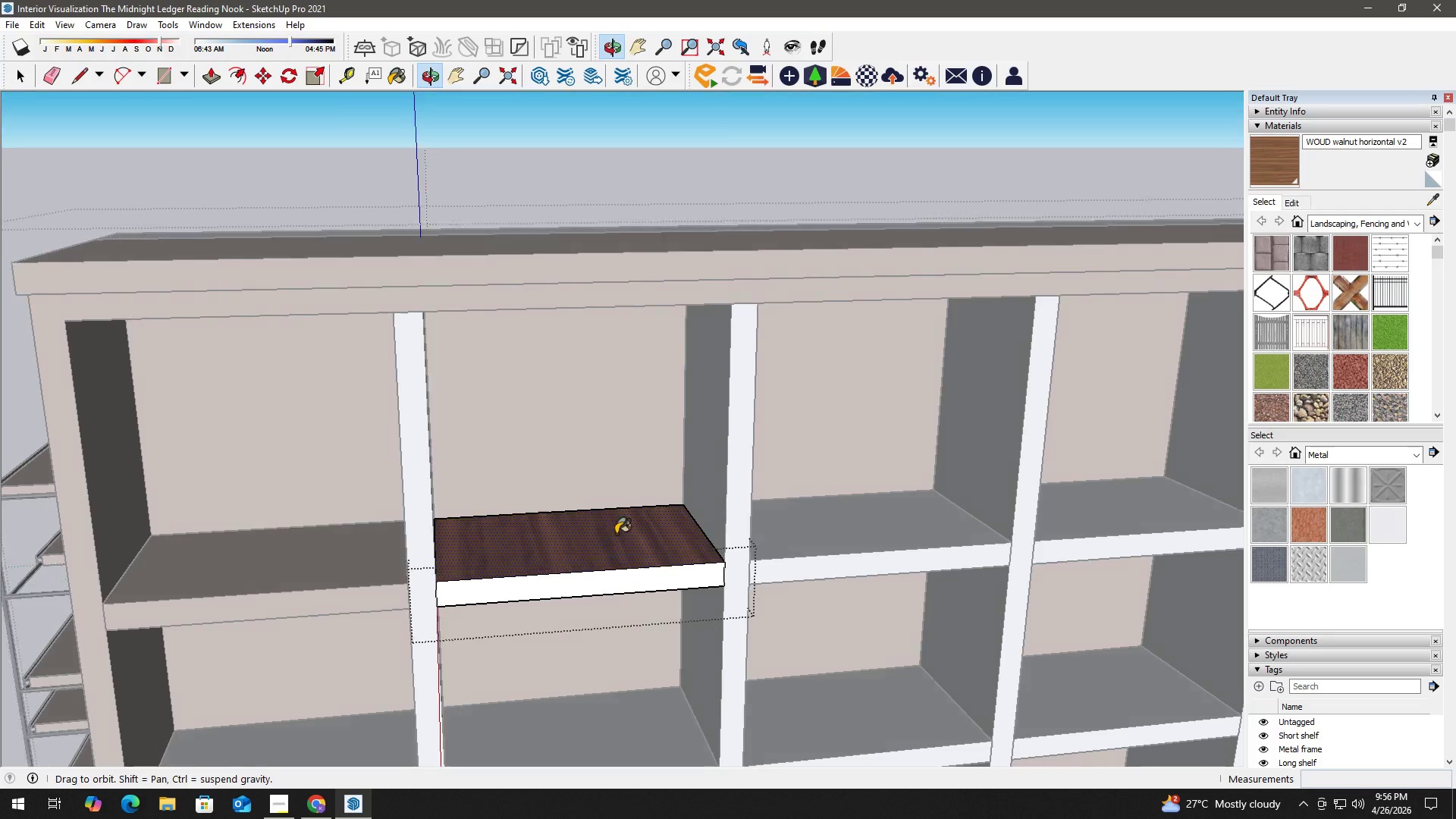 
left_click([613, 531])
 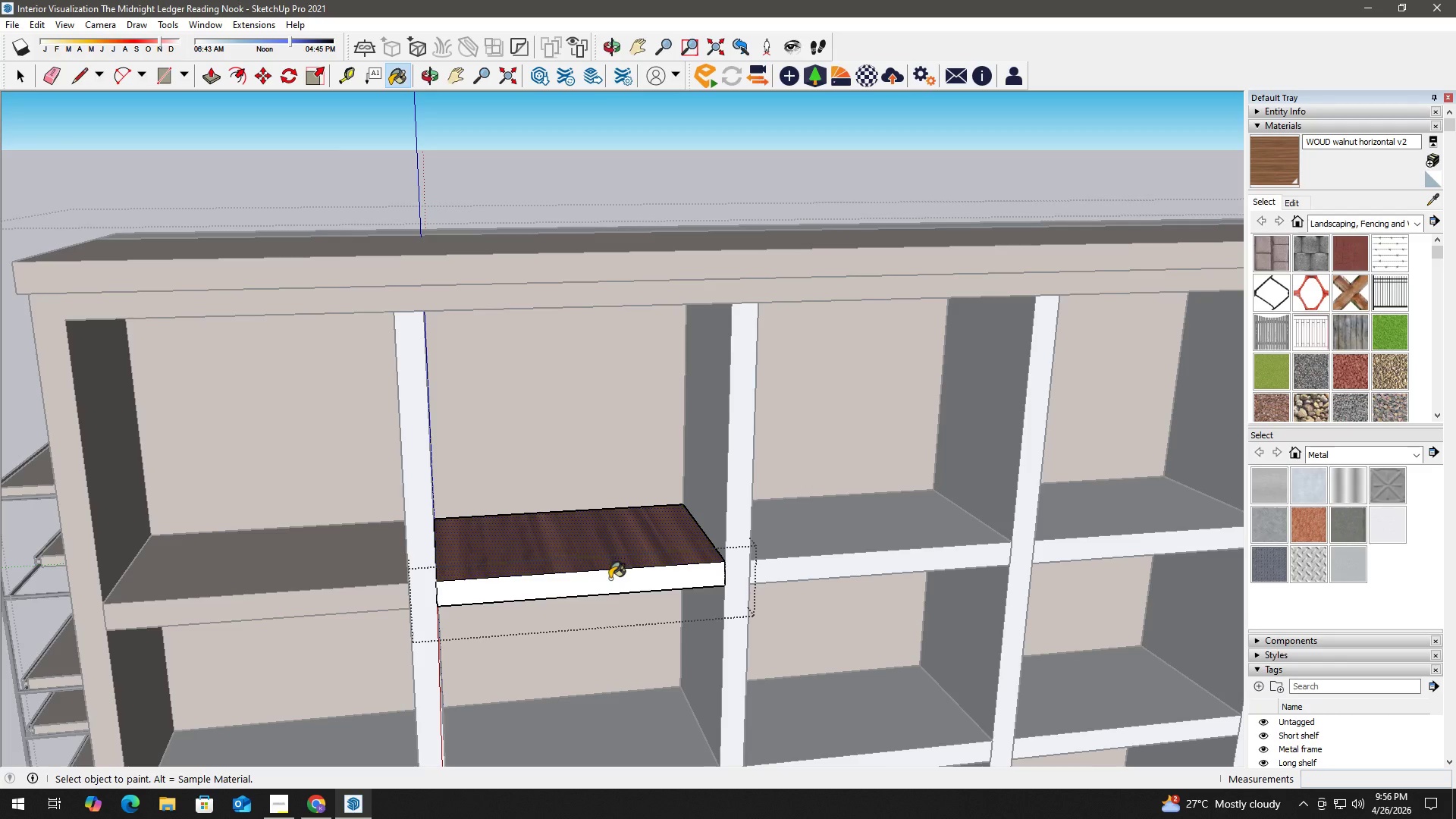 
triple_click([610, 581])
 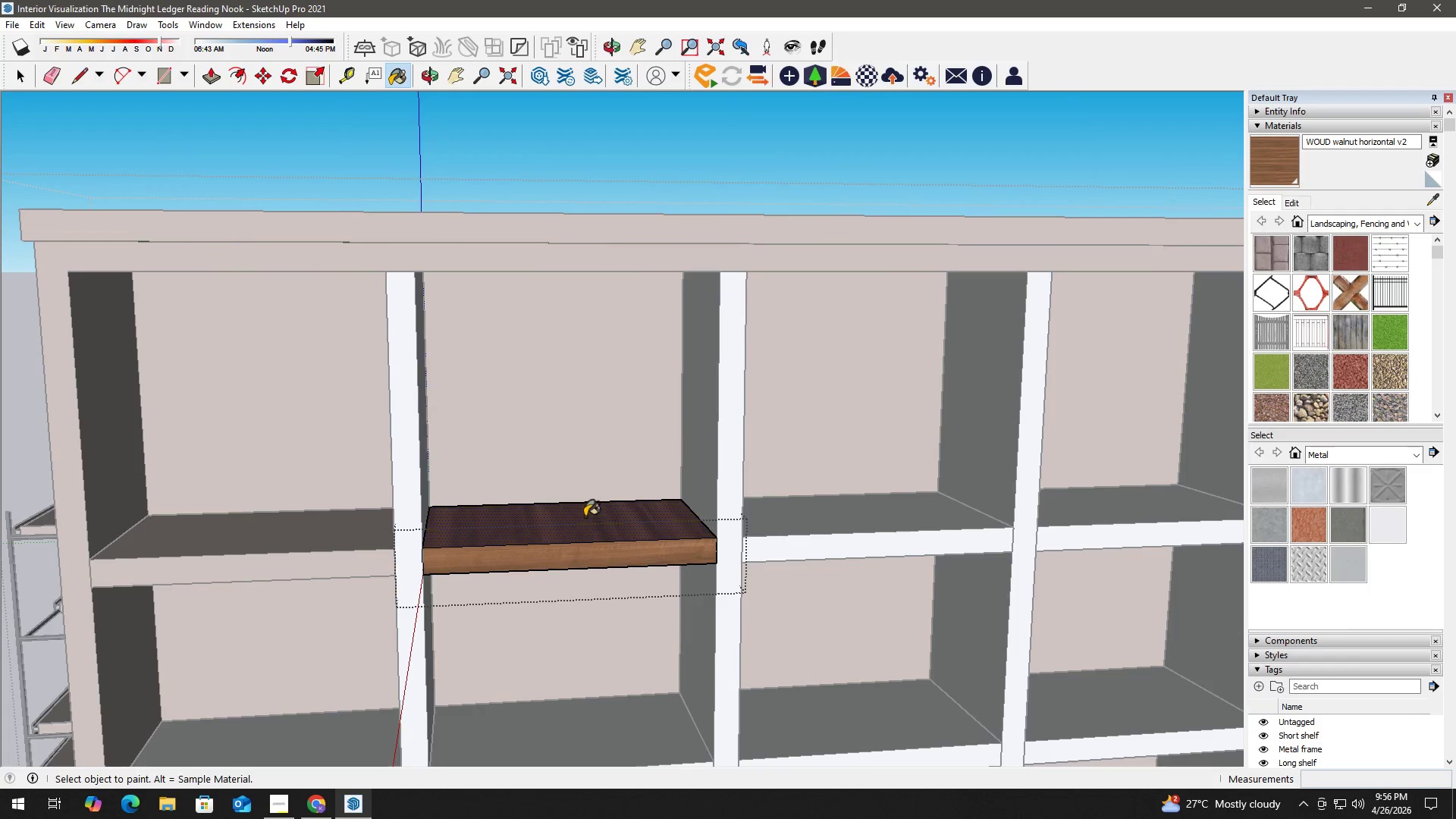 
scroll: coordinate [579, 522], scroll_direction: up, amount: 1.0
 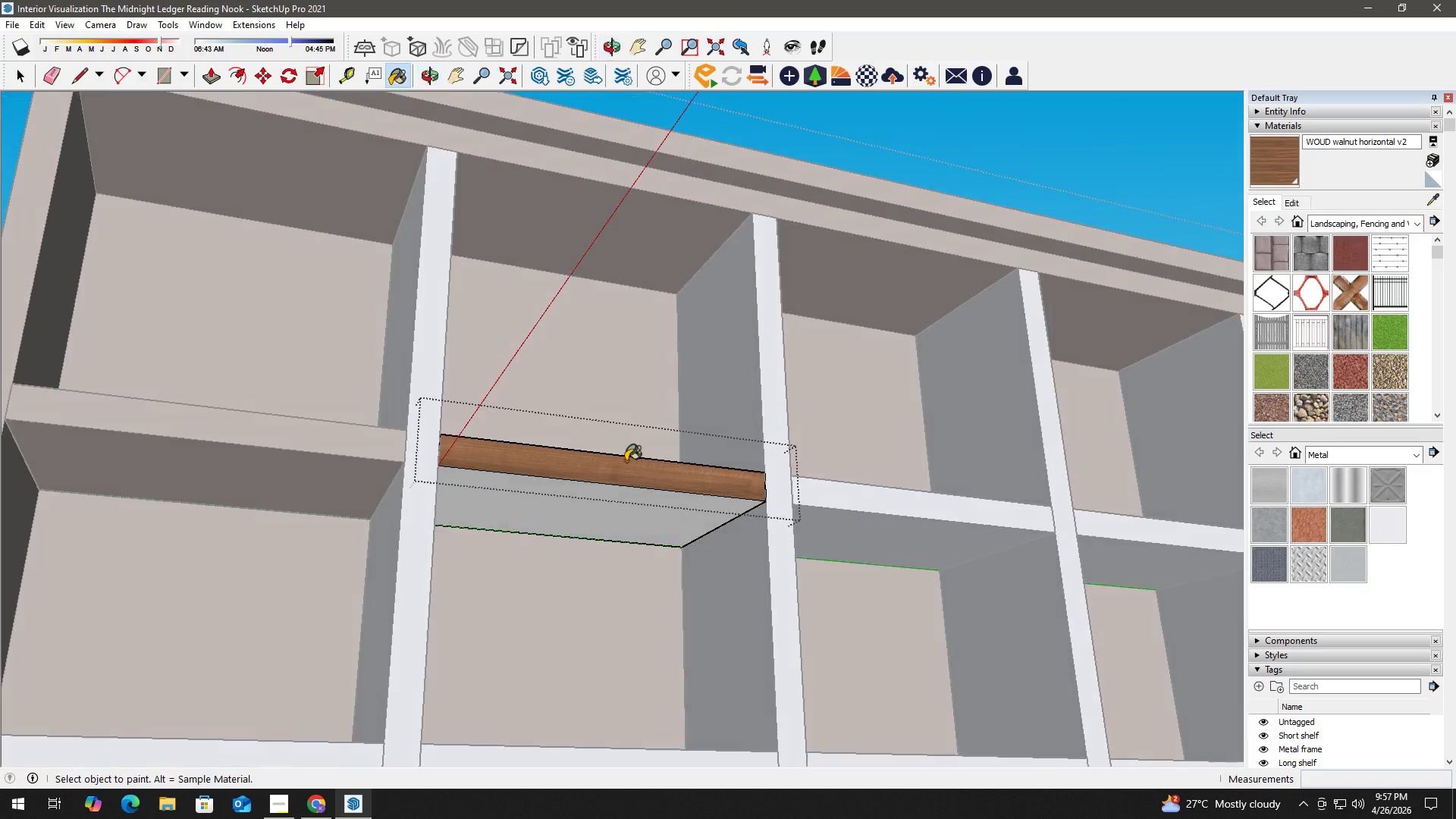 
left_click([582, 501])
 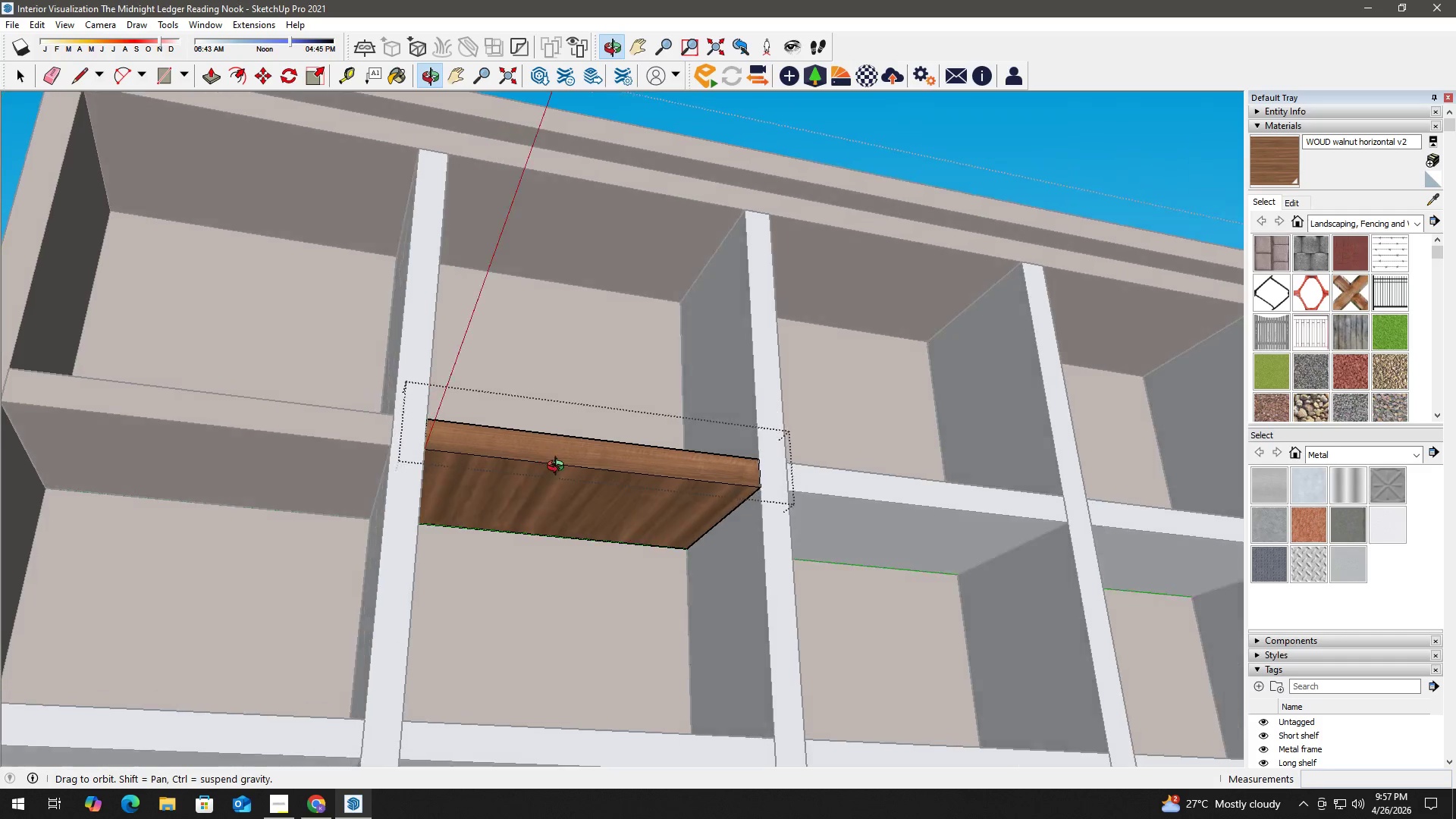 
key(Space)
 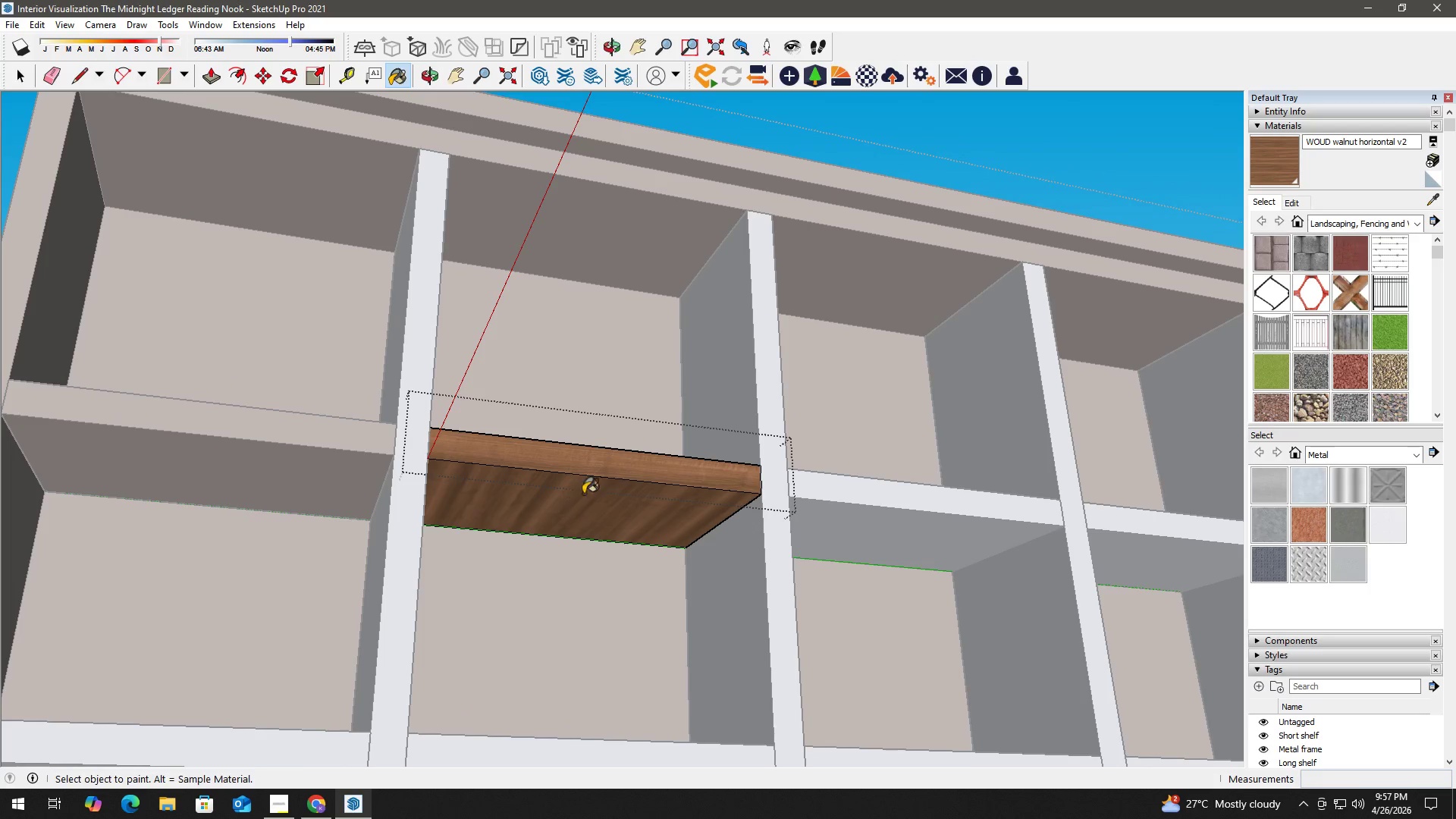 
left_click([595, 488])
 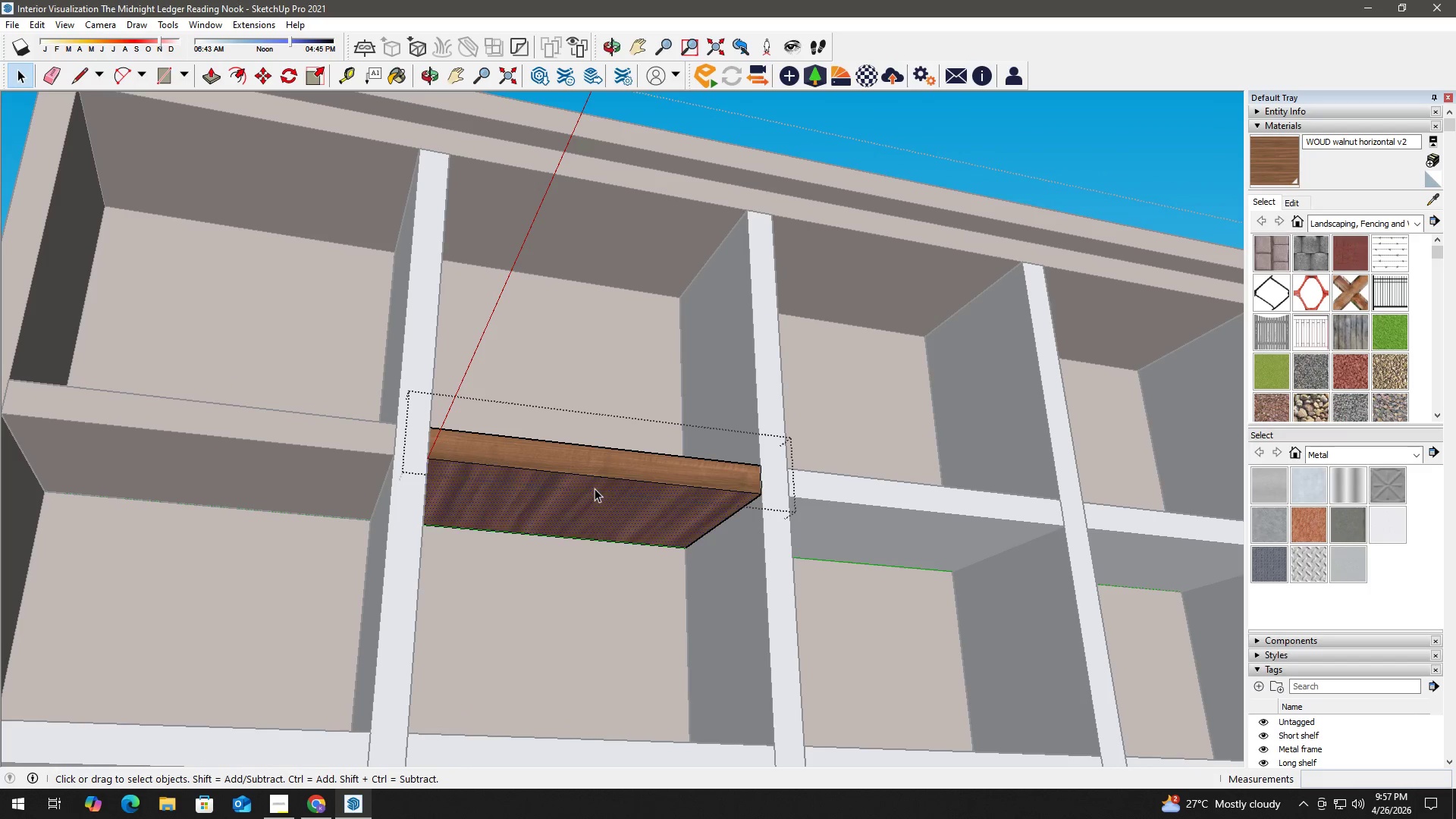 
double_click([595, 488])
 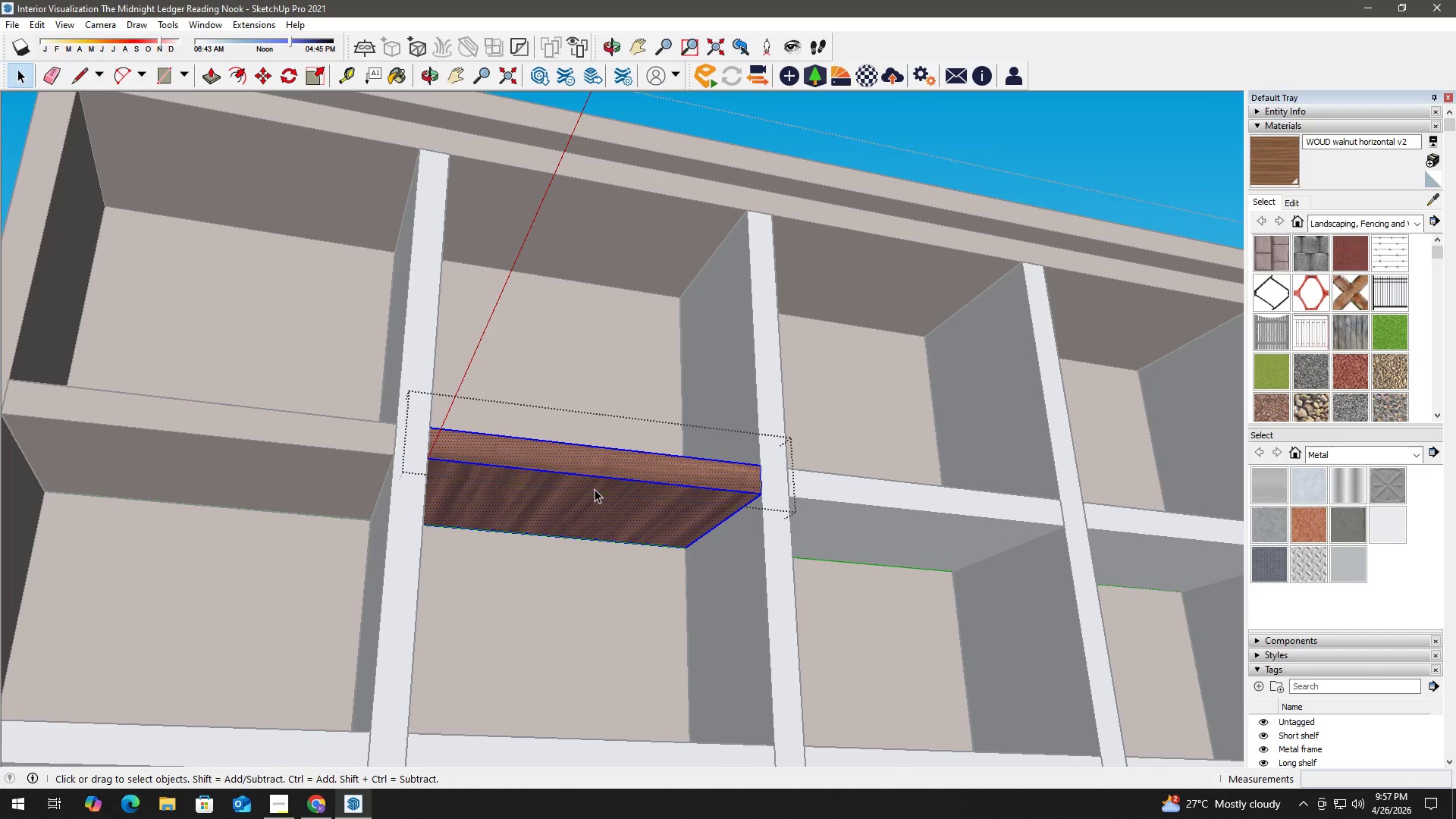 
key(B)
 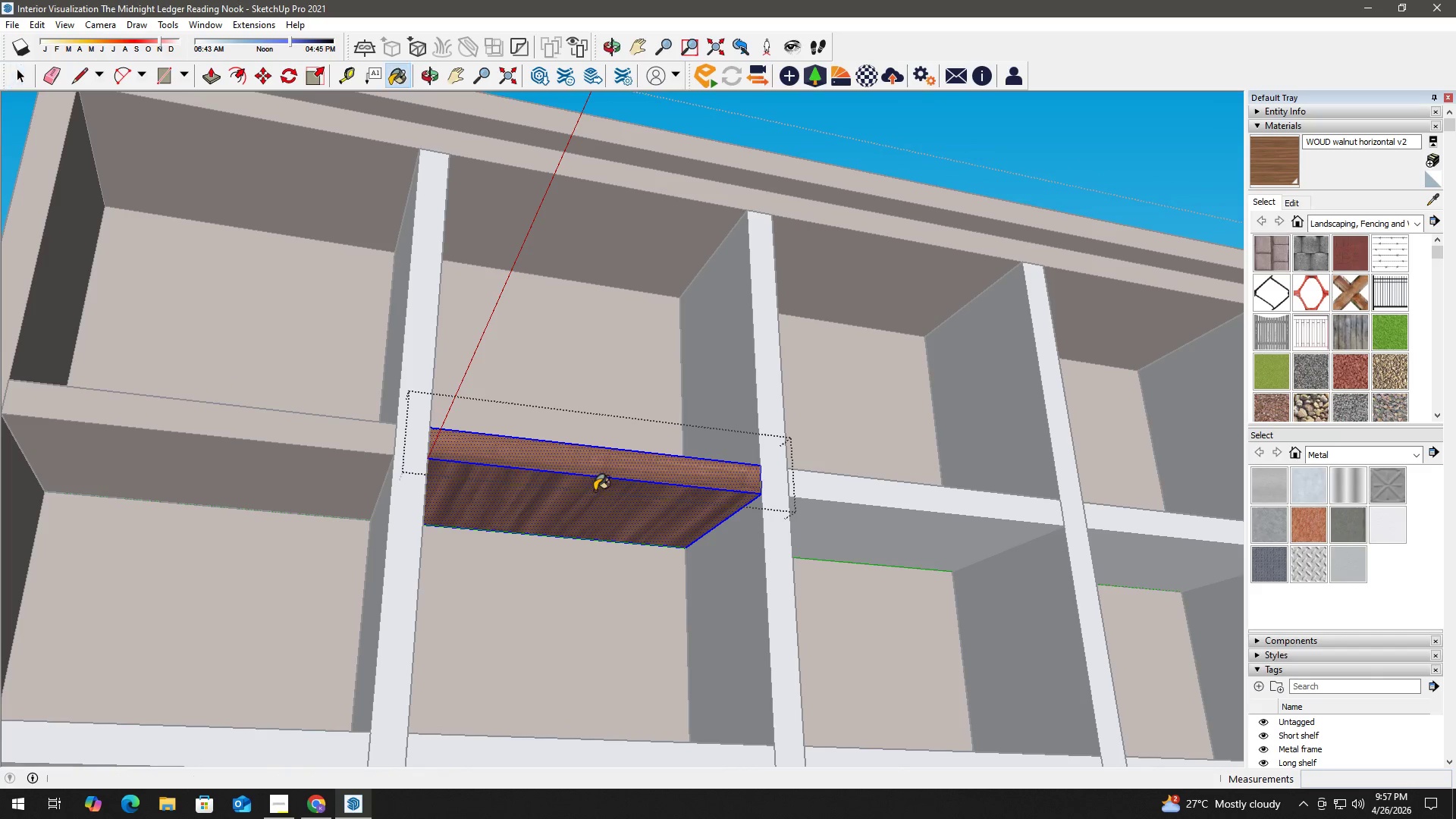 
triple_click([595, 491])
 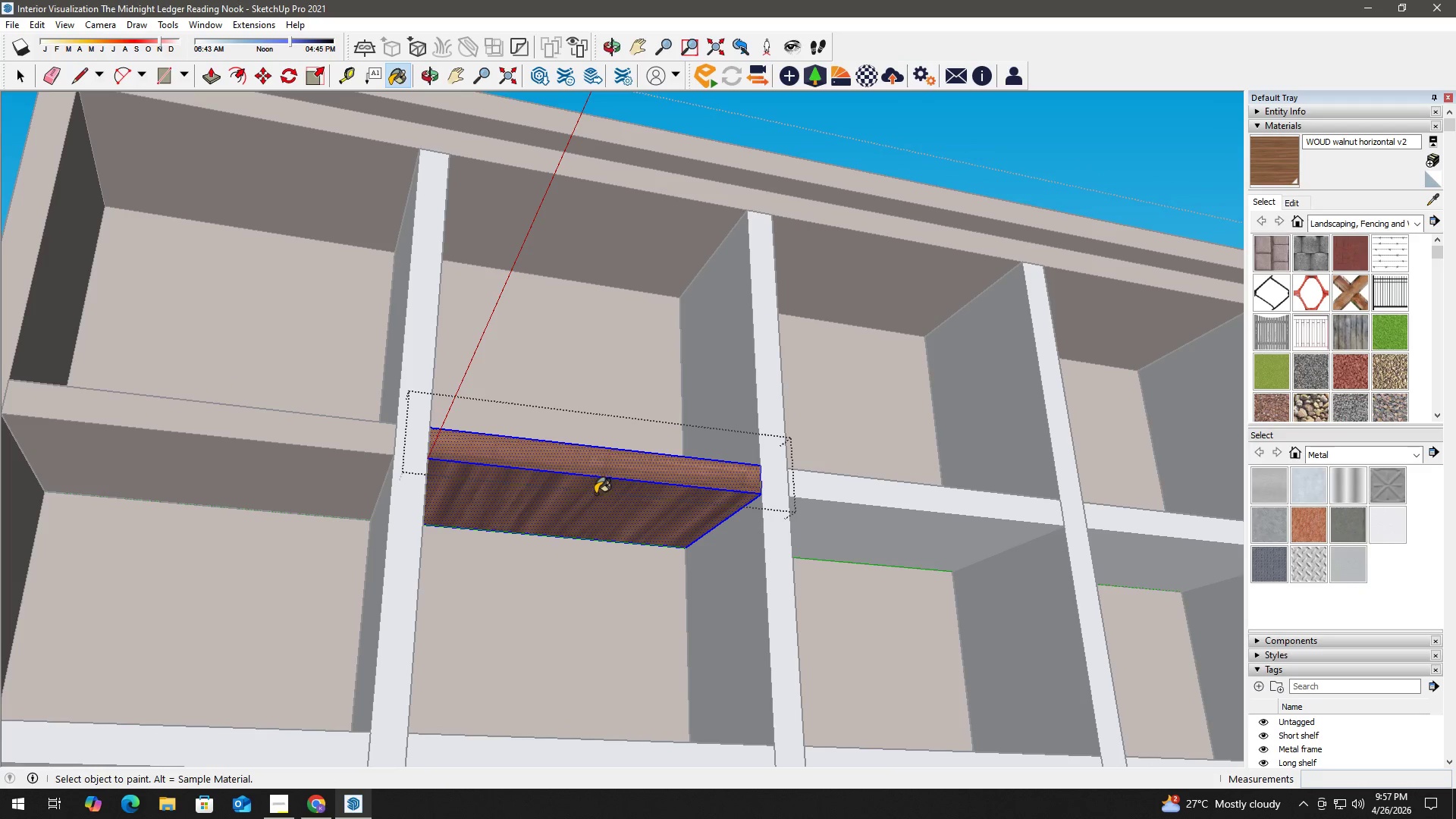 
triple_click([595, 494])
 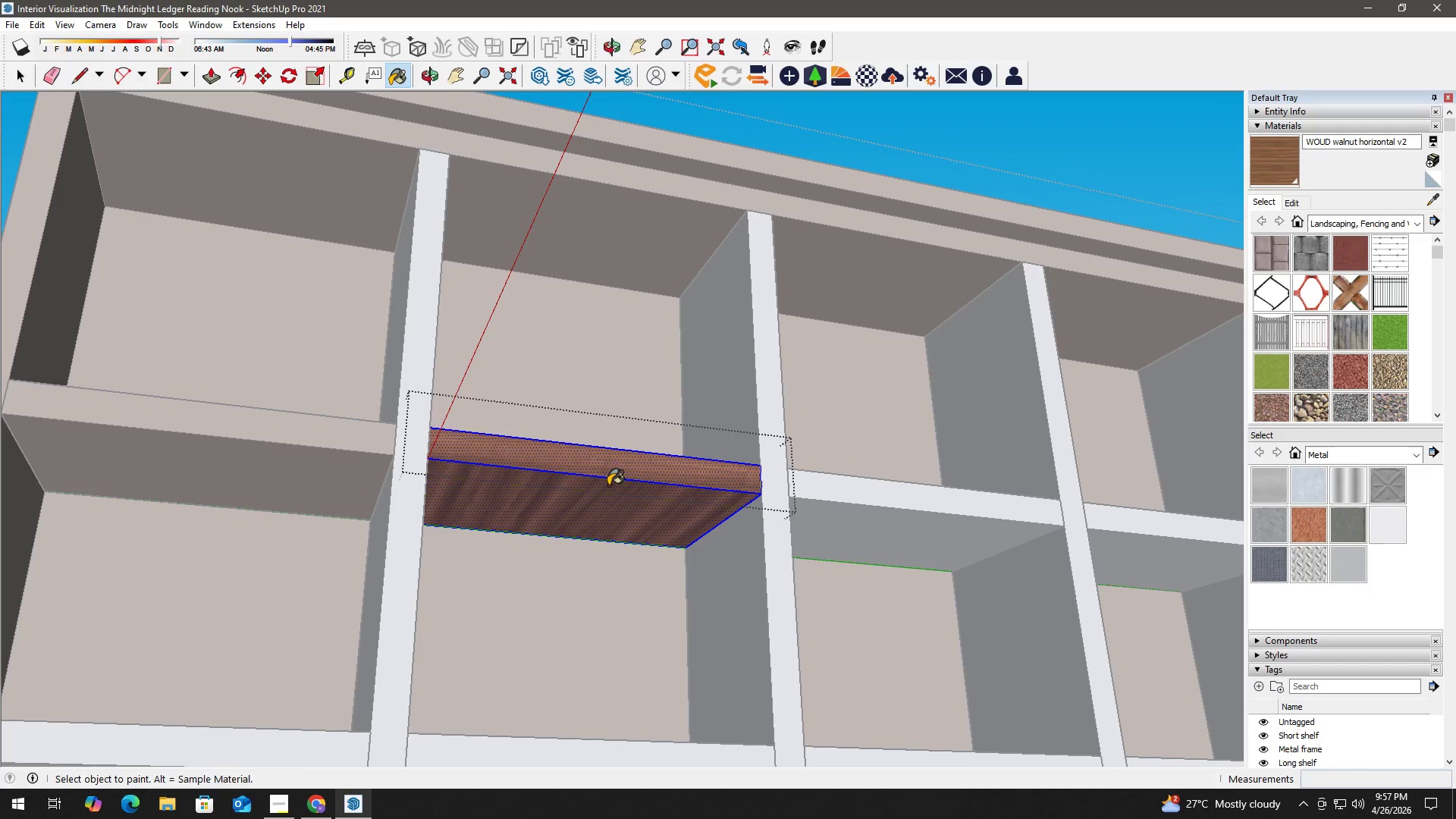 
key(Space)
 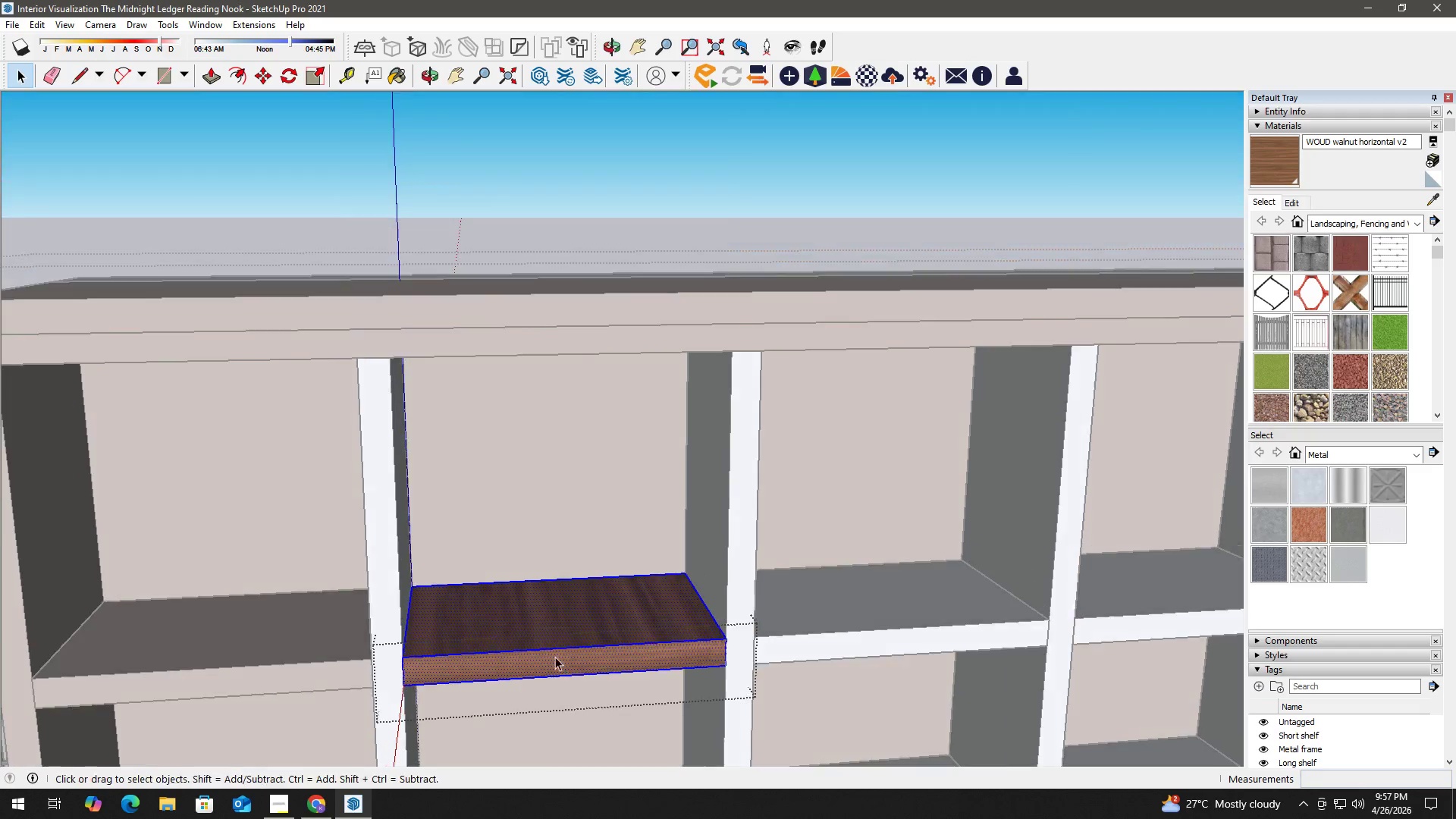 
left_click([597, 607])
 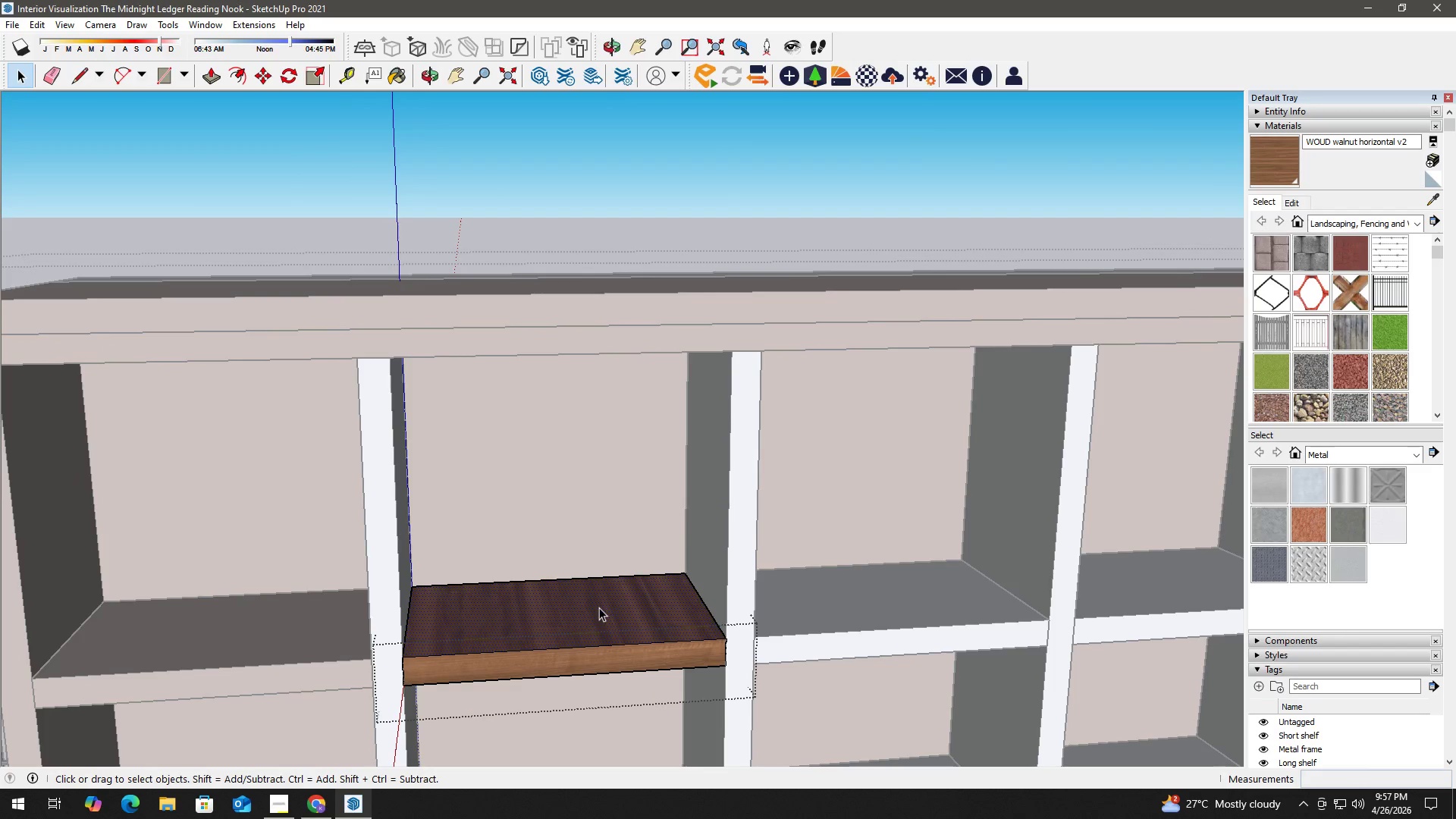 
right_click([573, 605])
 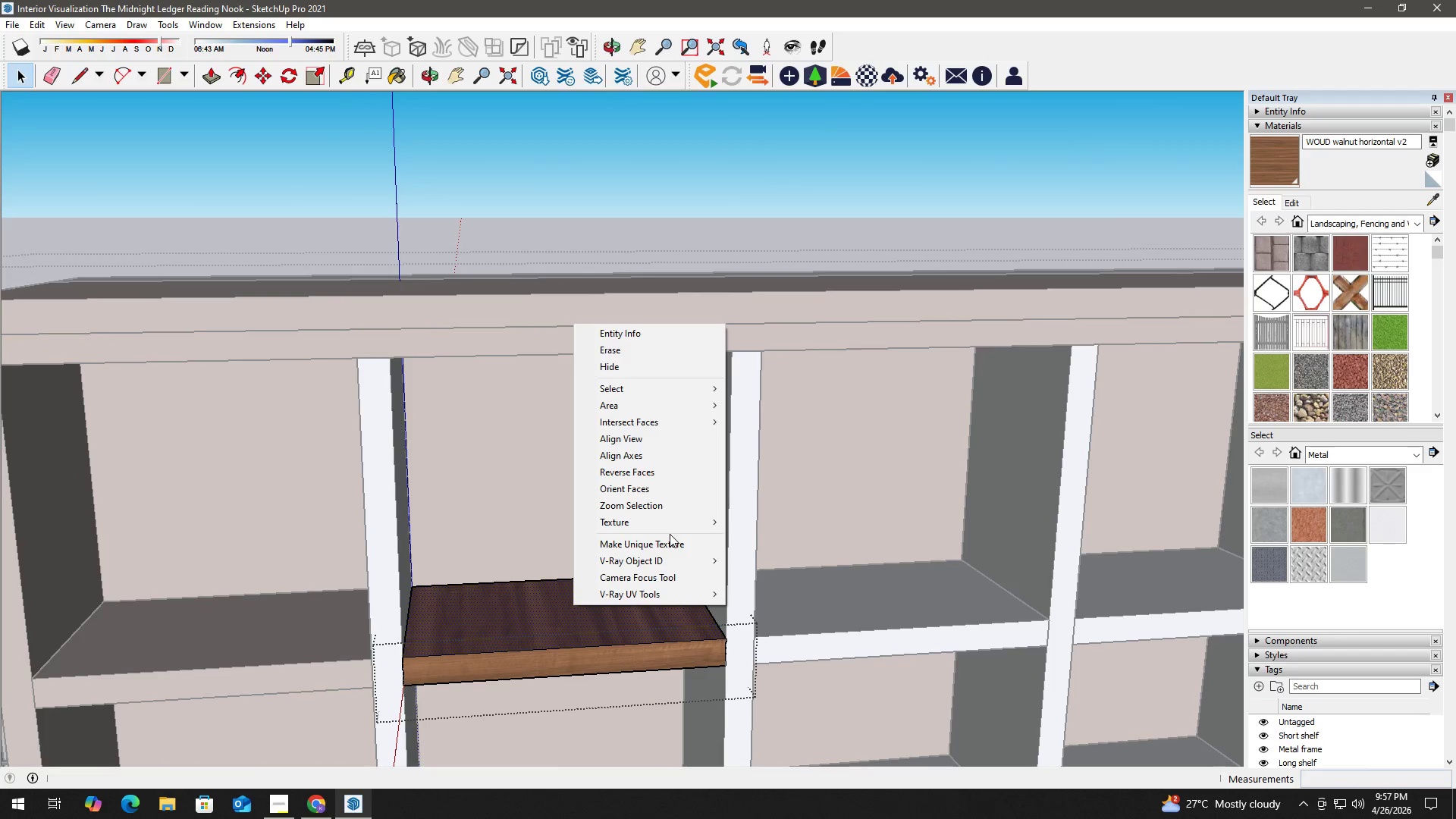 
left_click([678, 520])
 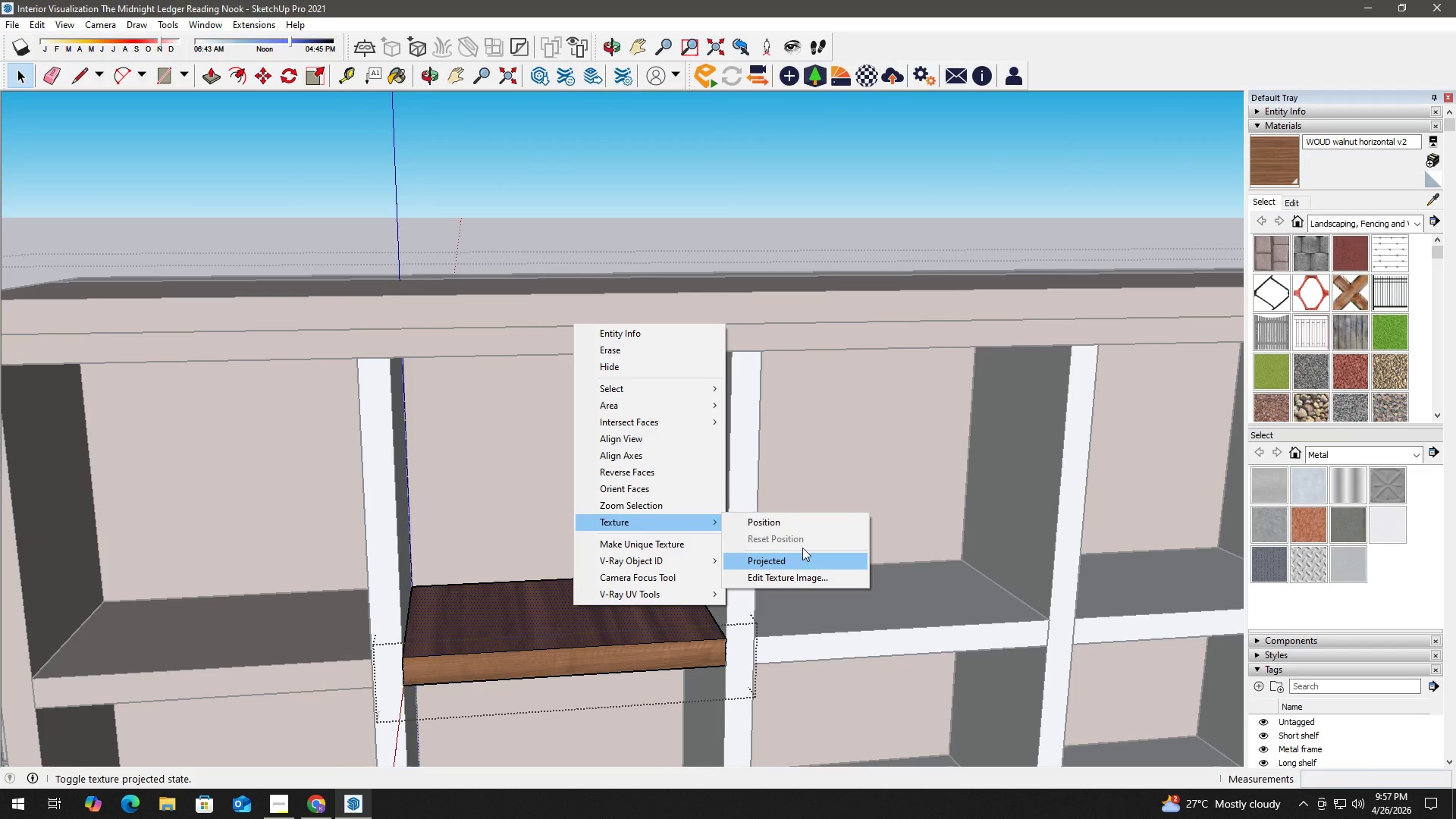 
left_click([806, 522])
 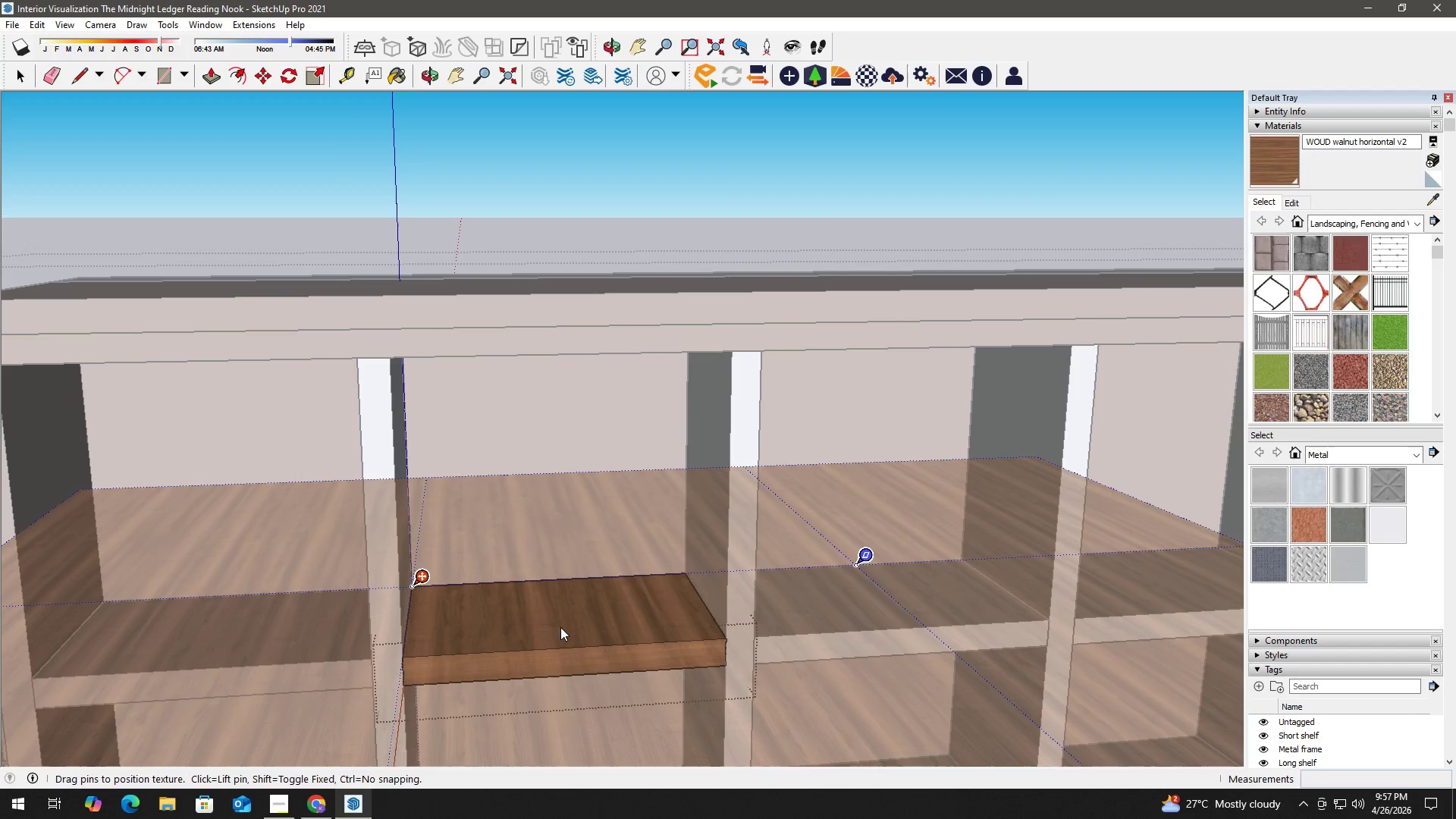 
scroll: coordinate [532, 635], scroll_direction: down, amount: 4.0
 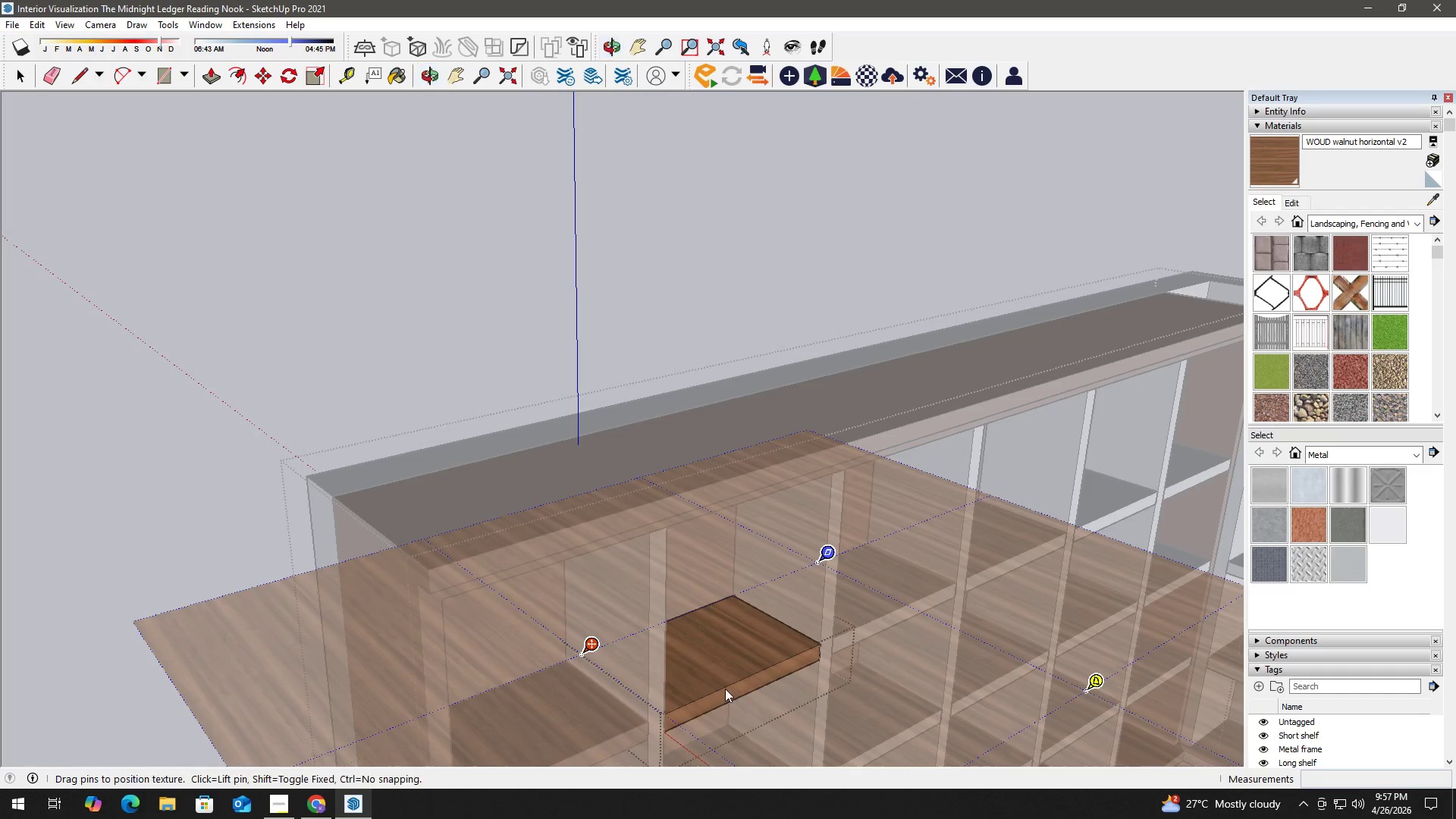 
key(H)
 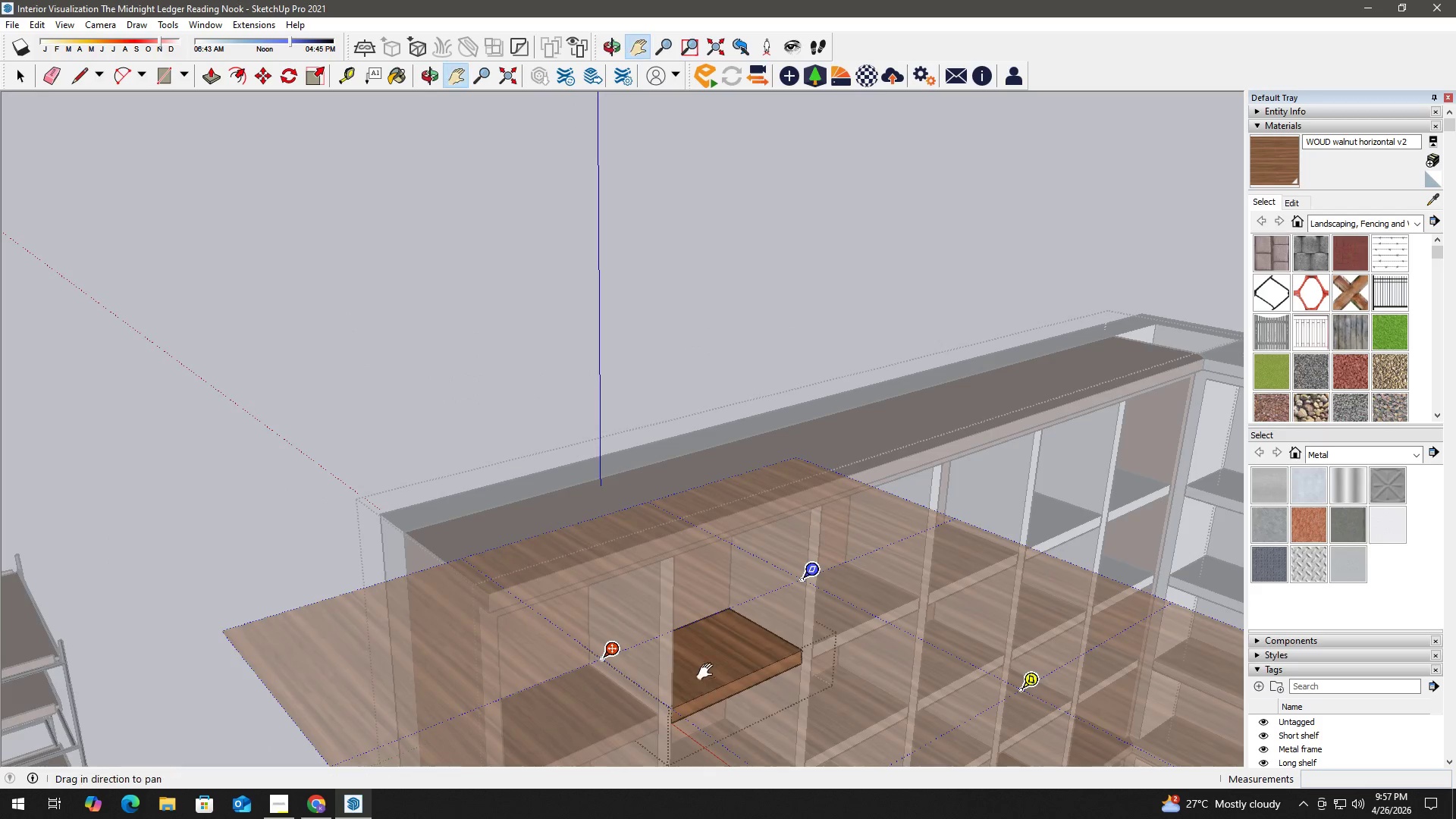 
left_click_drag(start_coordinate=[705, 667], to_coordinate=[599, 513])
 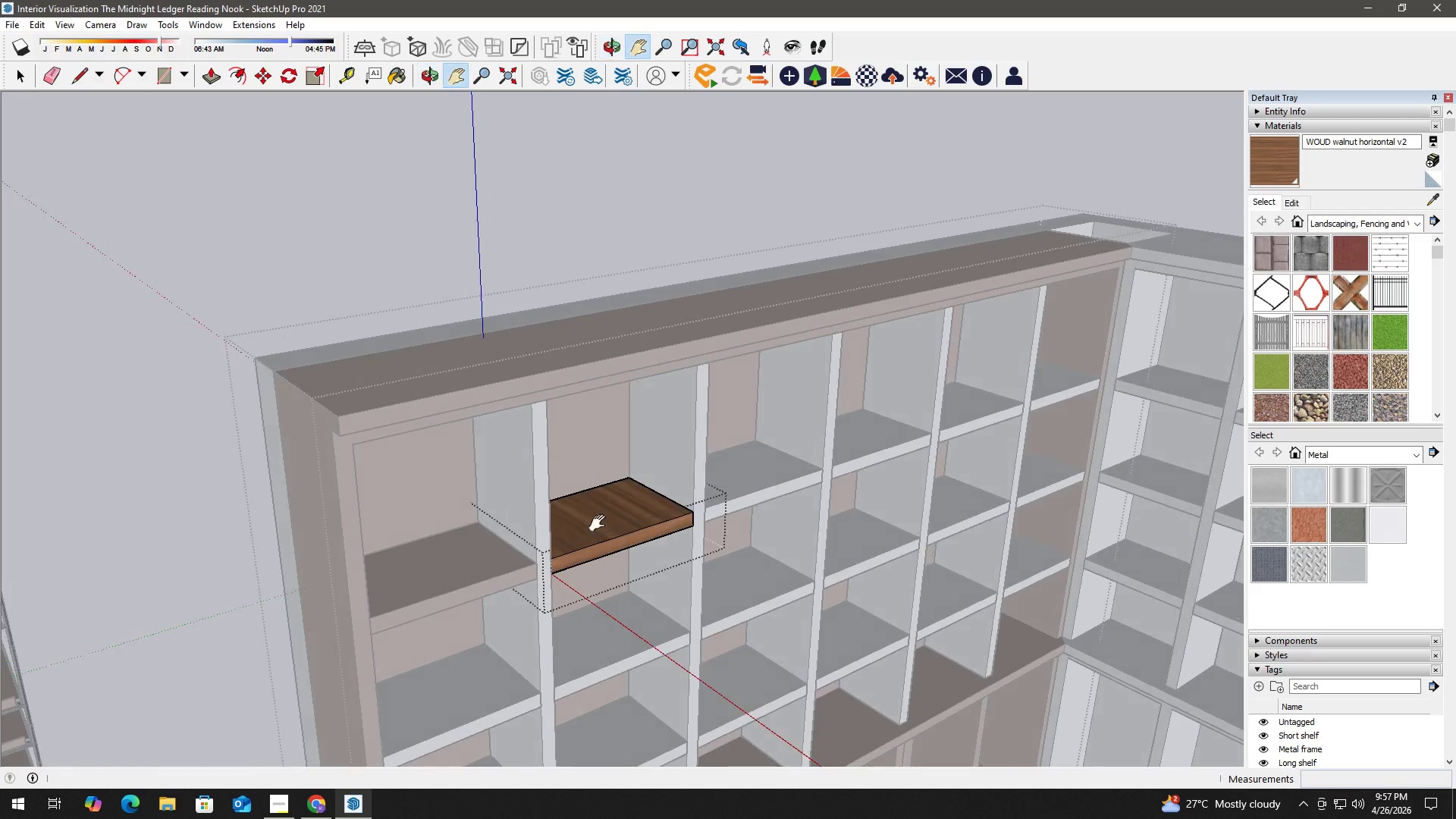 
scroll: coordinate [706, 682], scroll_direction: down, amount: 2.0
 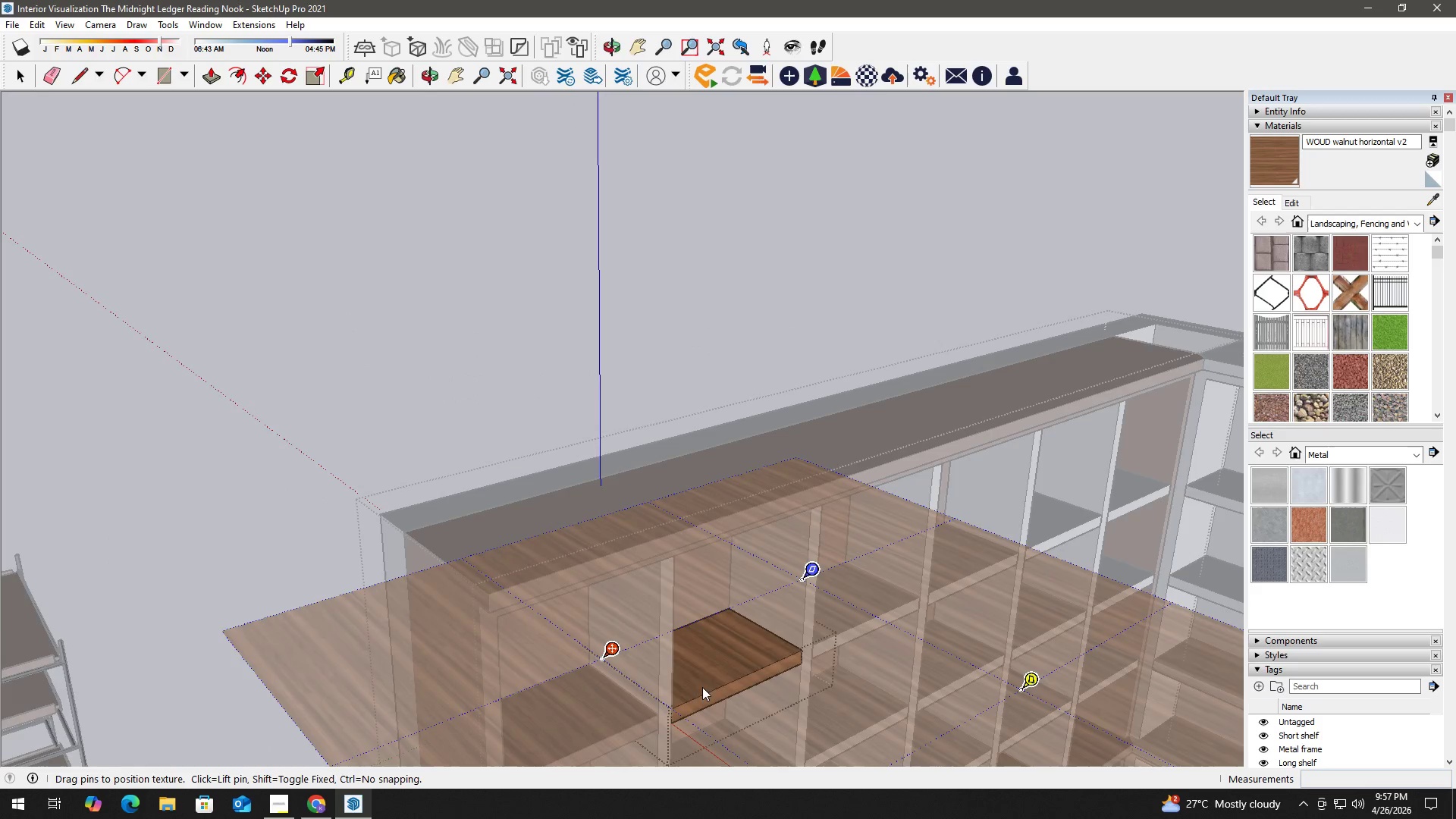 
key(B)
 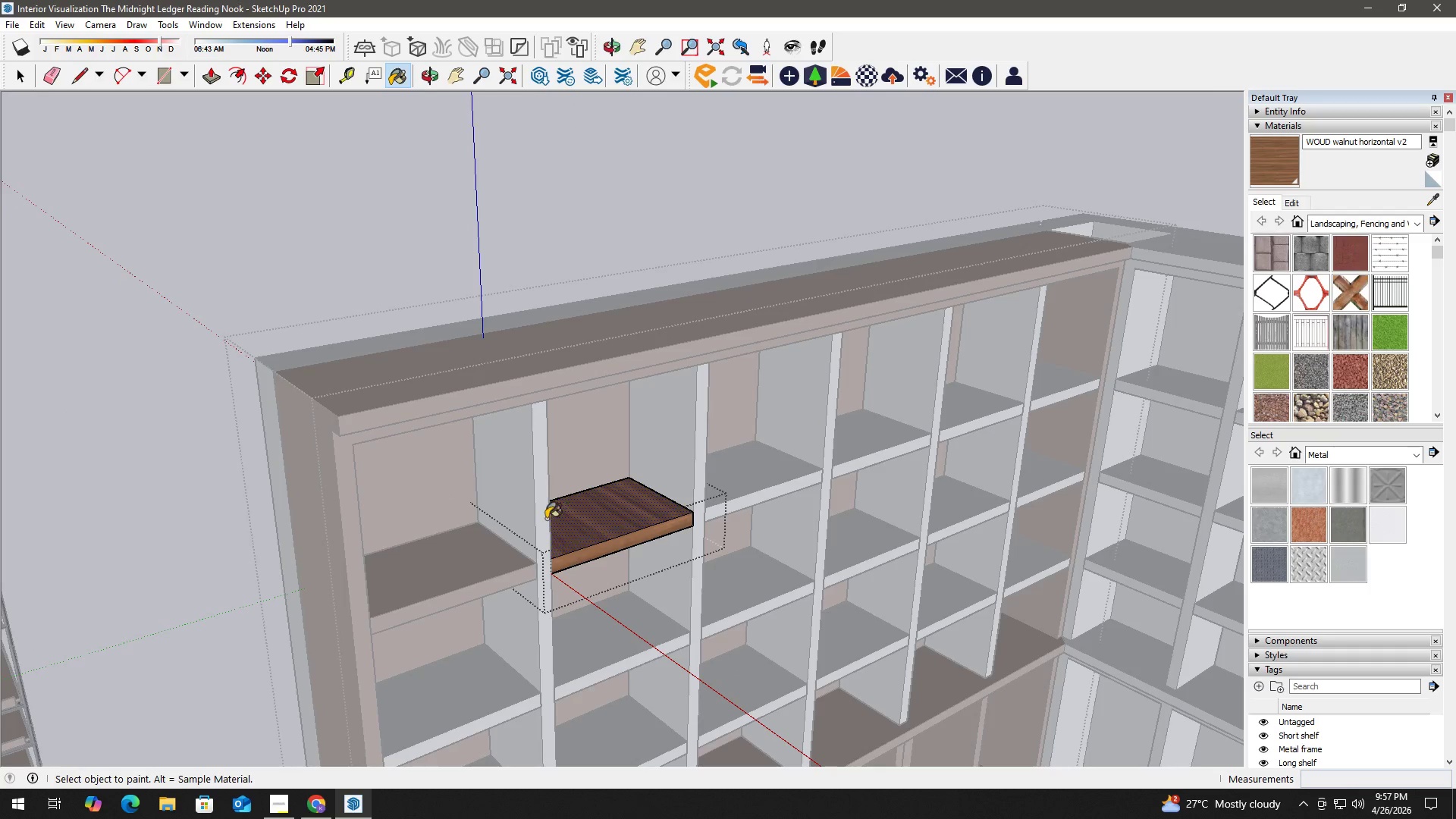 
hold_key(key=AltLeft, duration=0.33)
left_click([444, 558])
 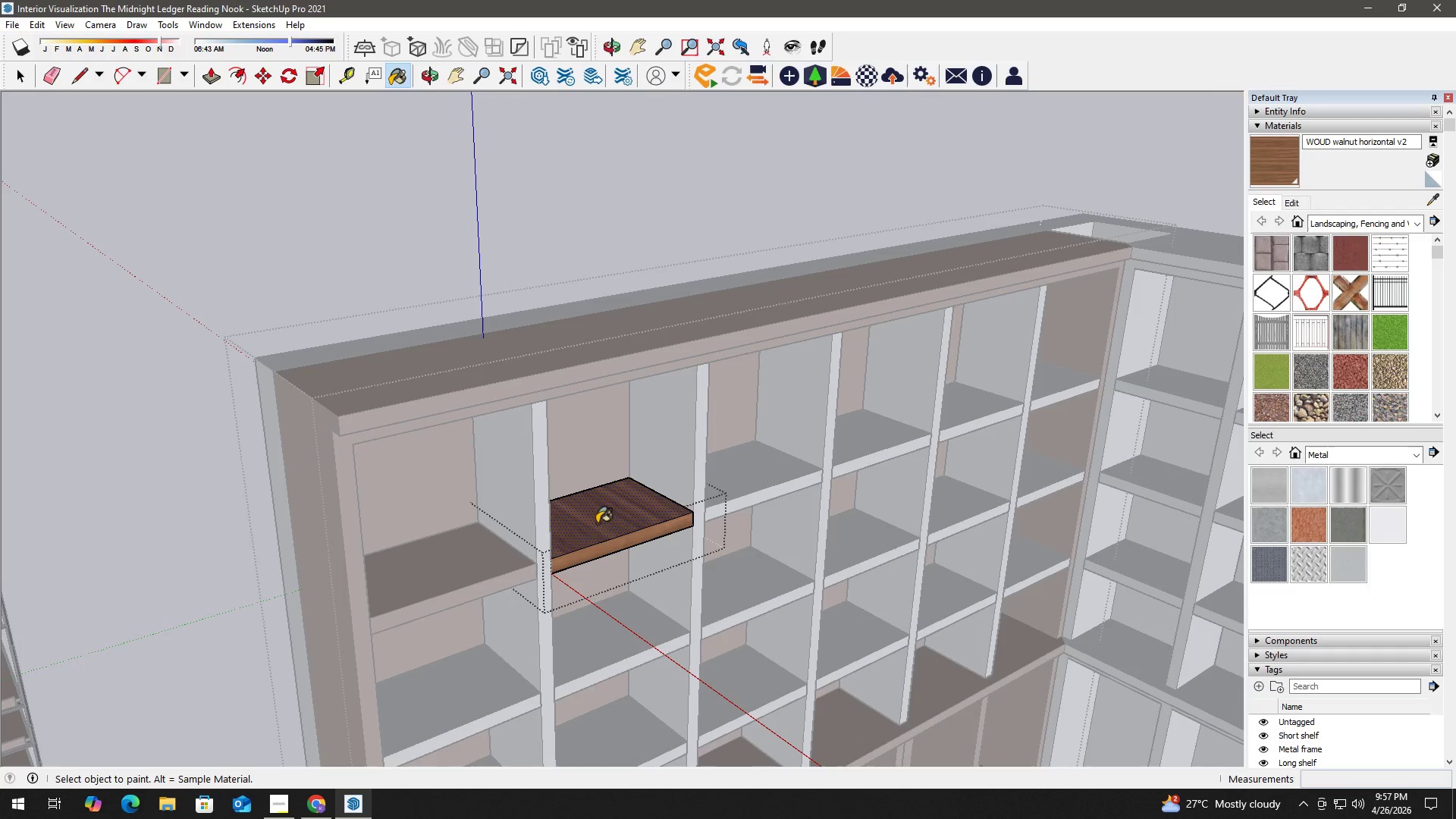 
double_click([604, 516])
 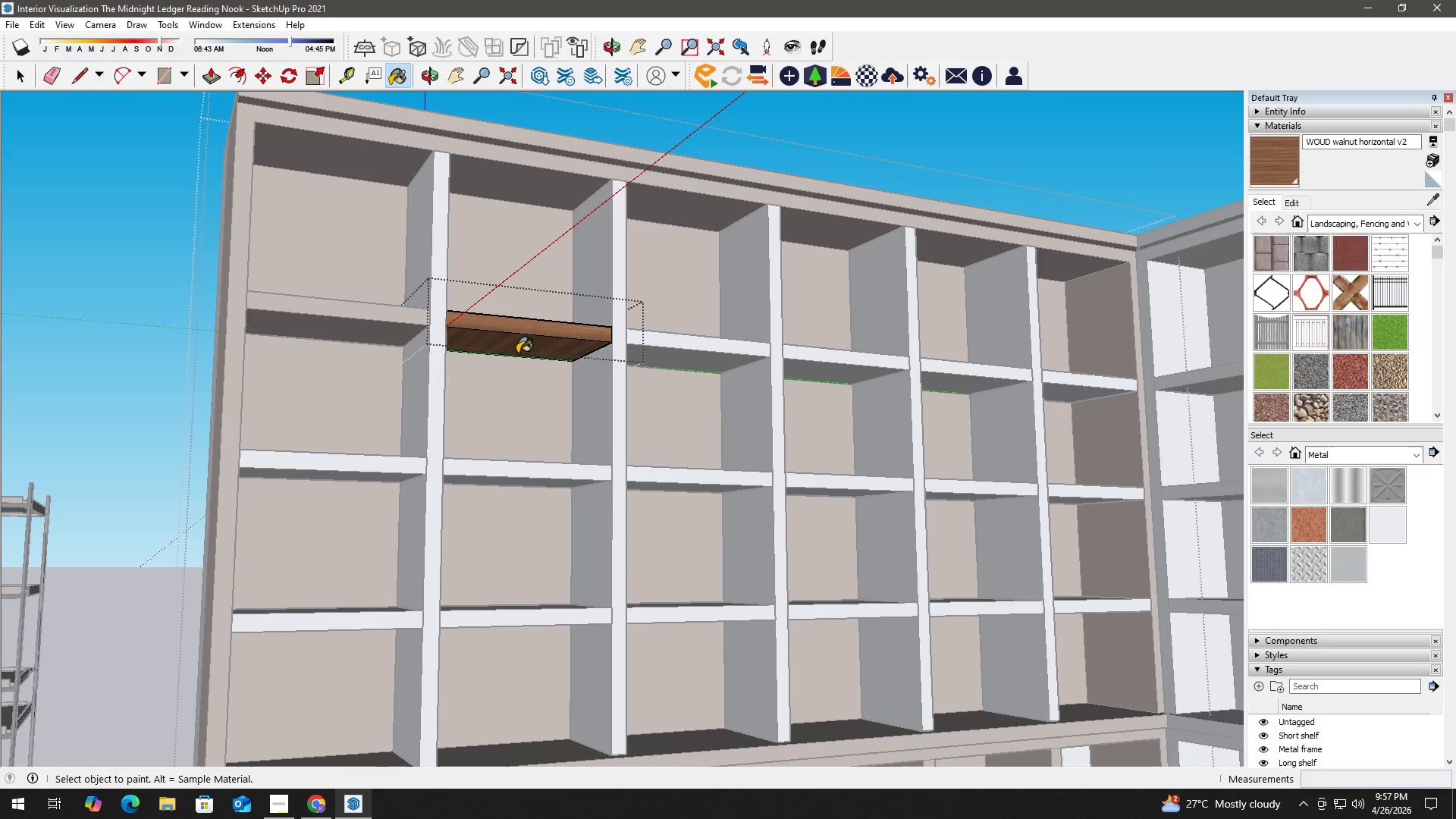 
left_click([529, 346])
 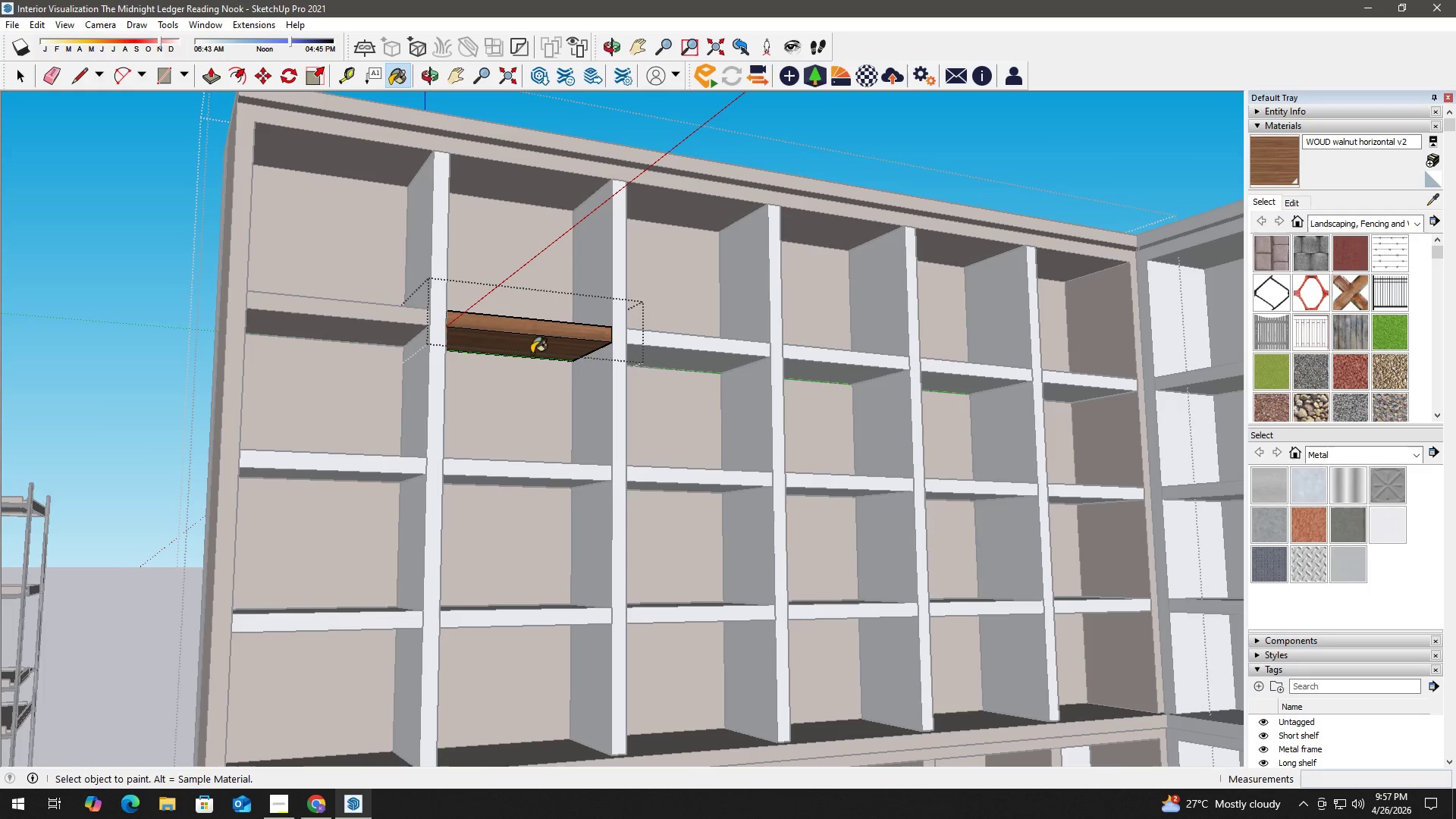 
key(Space)
 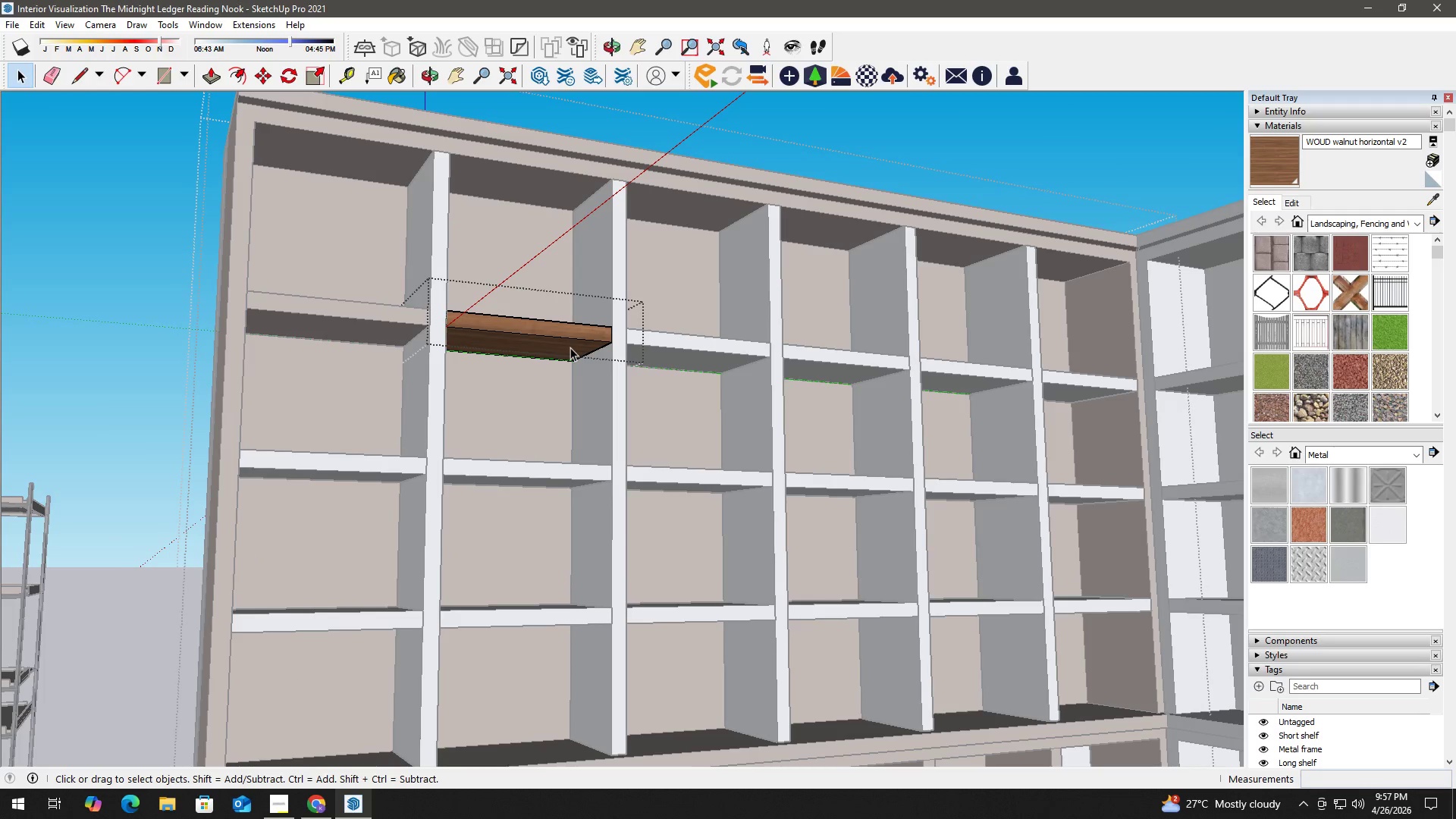 
key(H)
 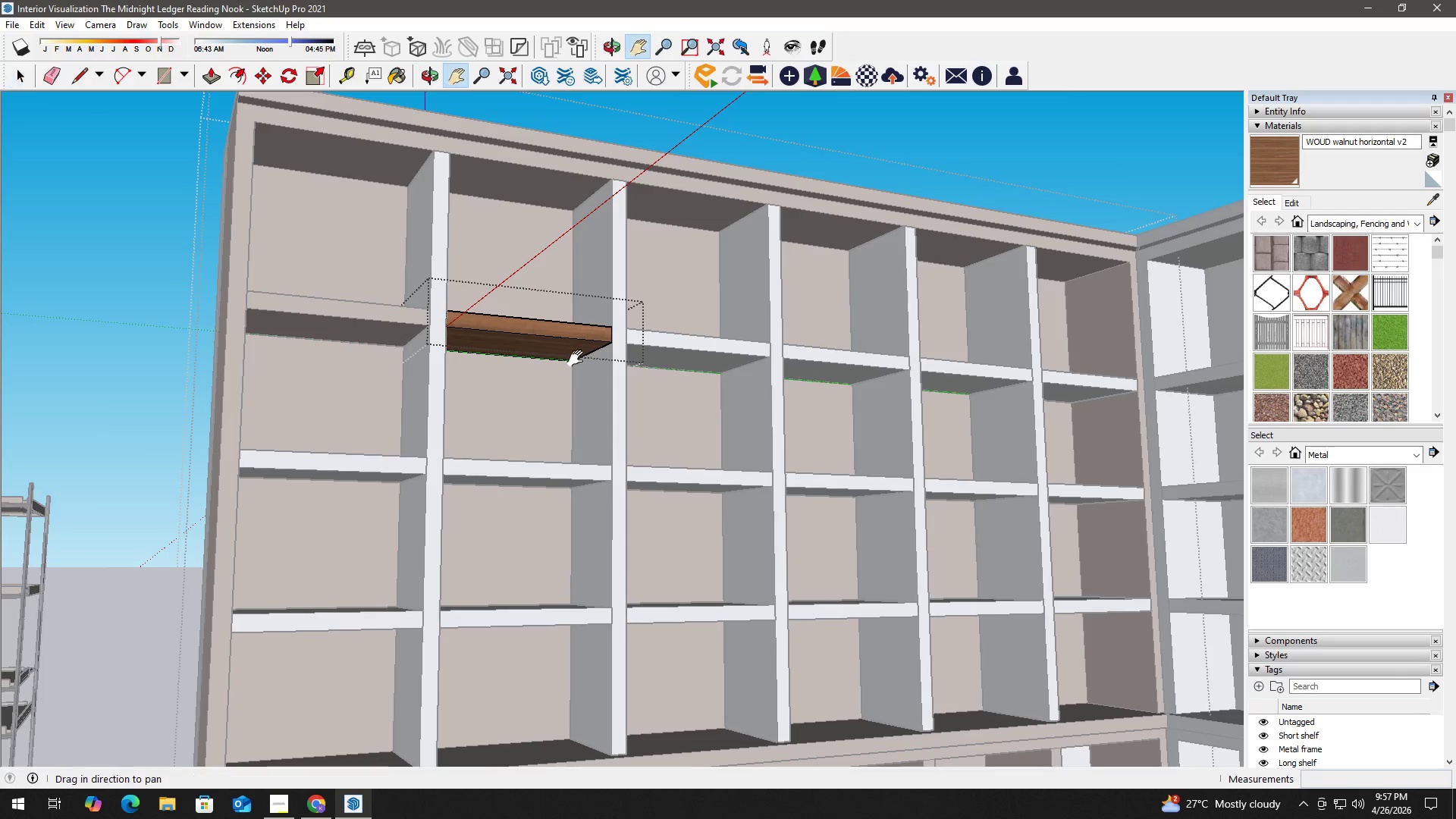 
left_click_drag(start_coordinate=[579, 359], to_coordinate=[521, 475])
 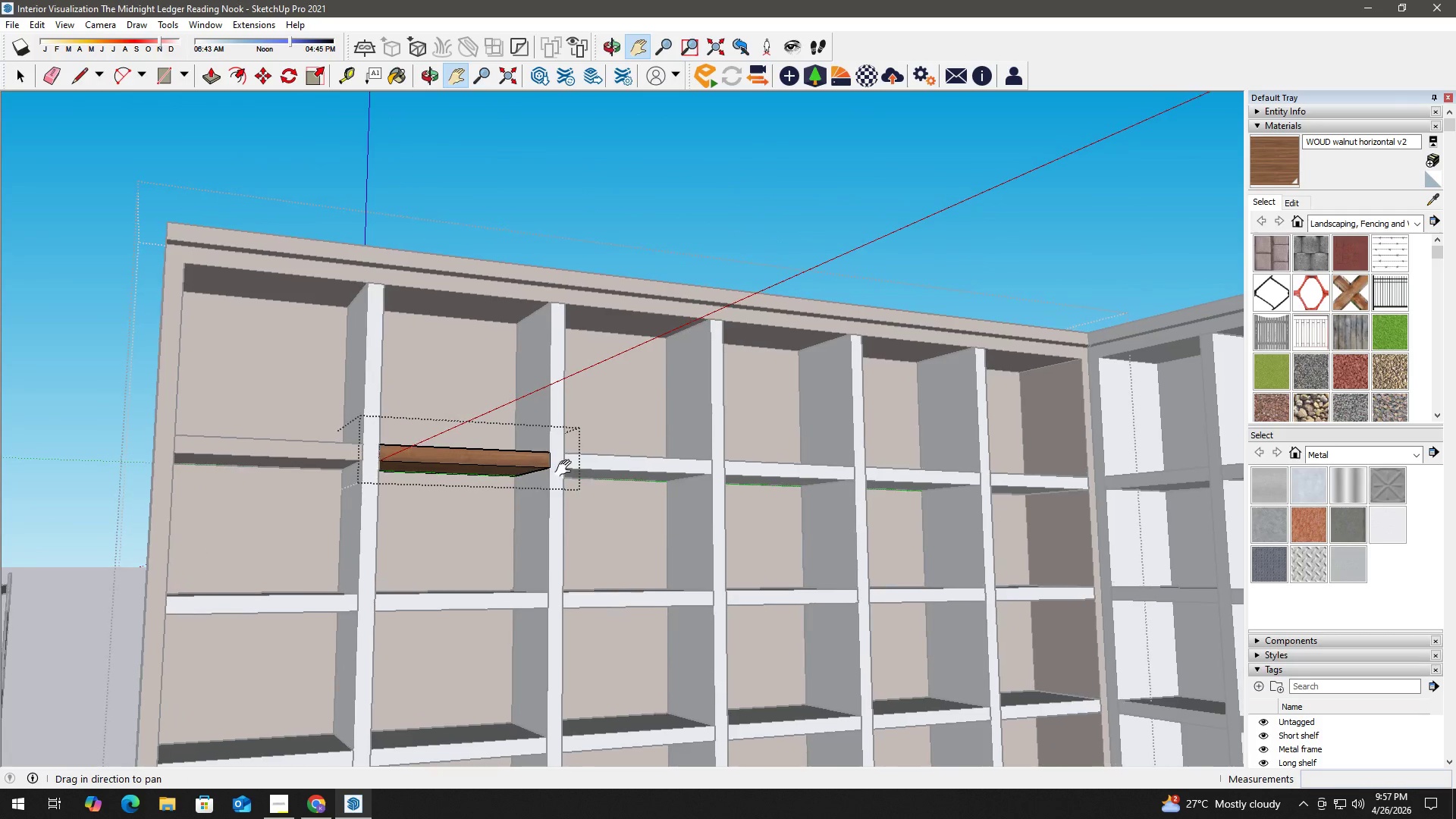 
key(Space)
 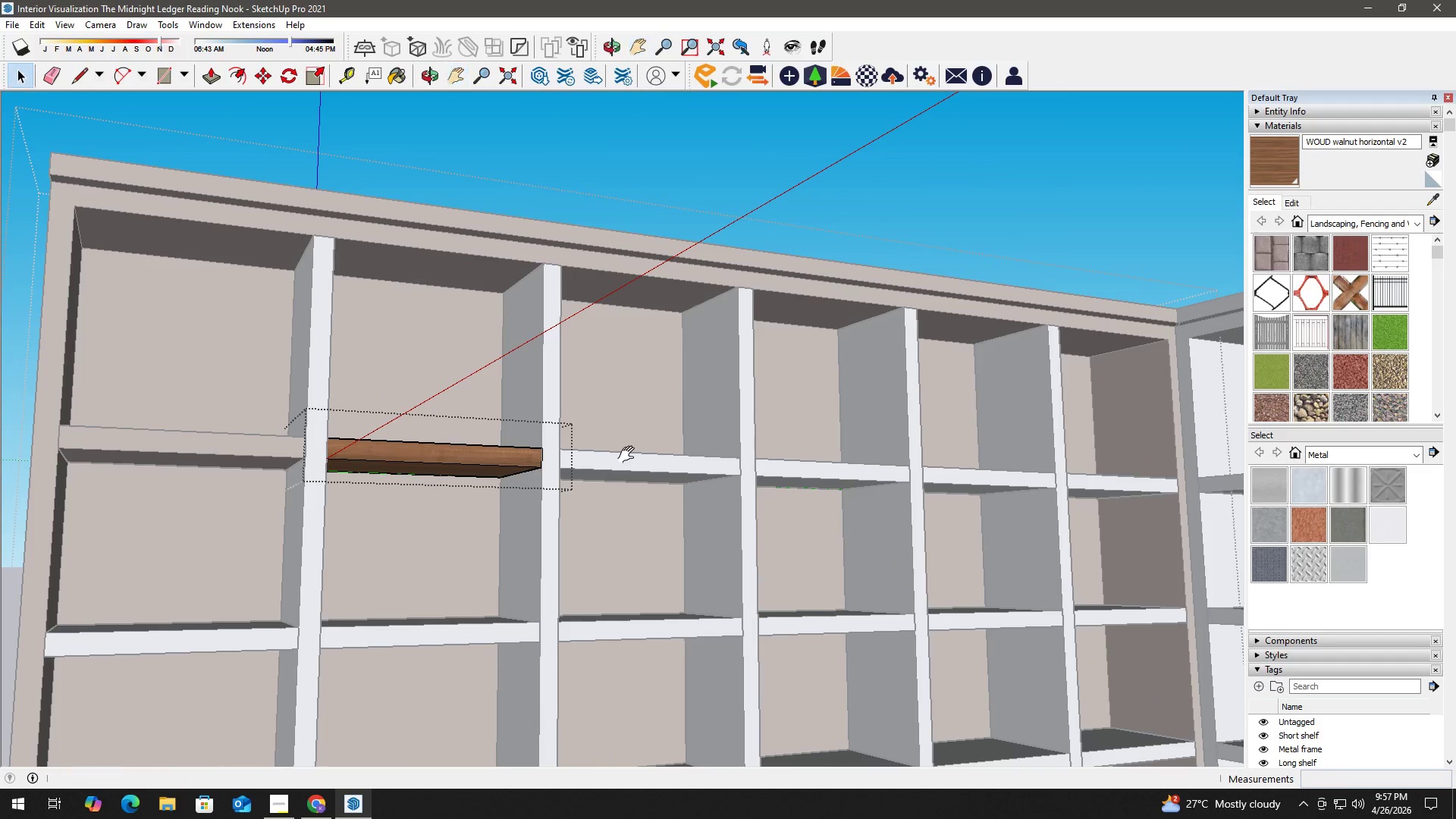 
scroll: coordinate [585, 469], scroll_direction: up, amount: 2.0
 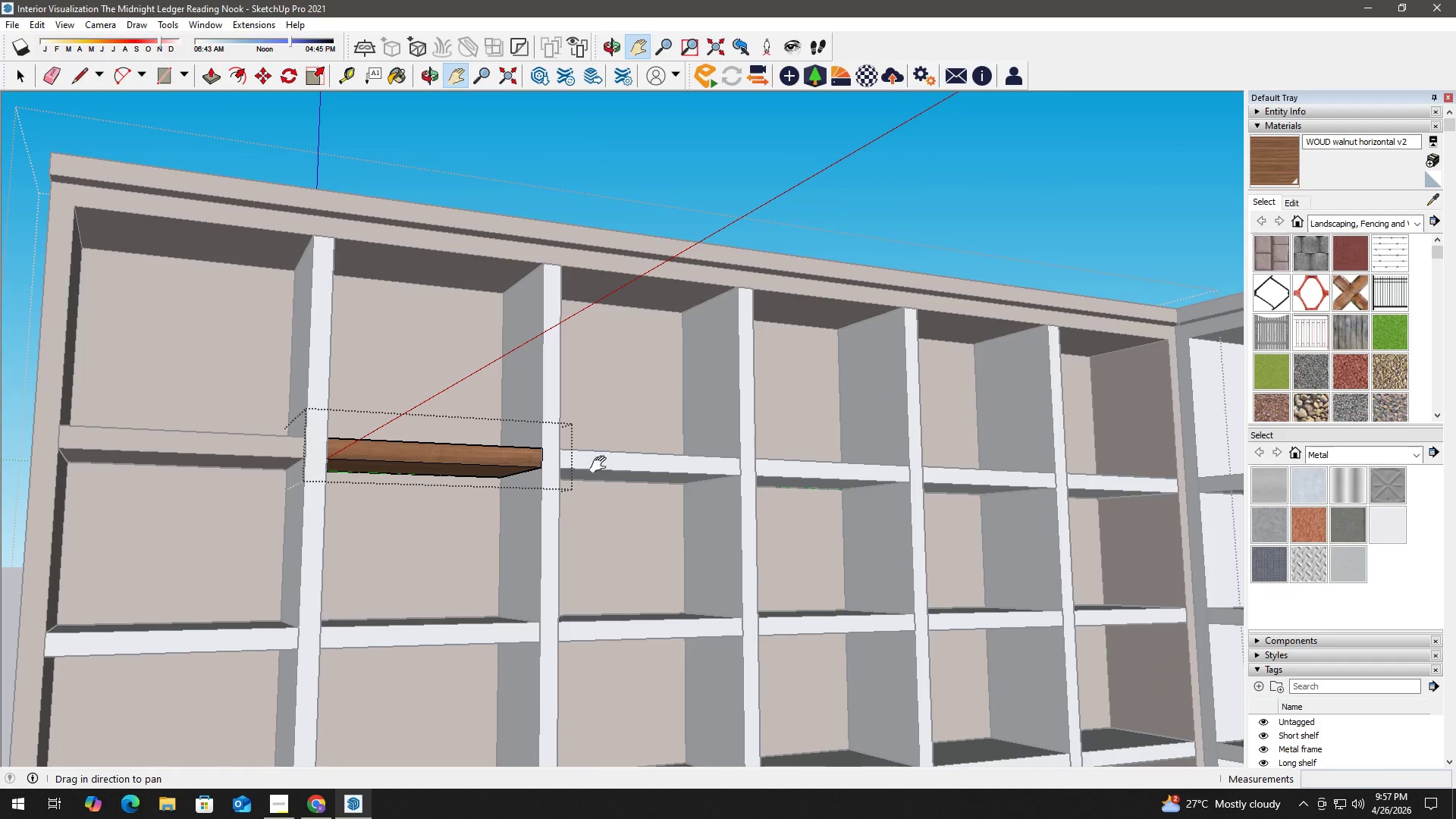 
left_click([629, 455])
 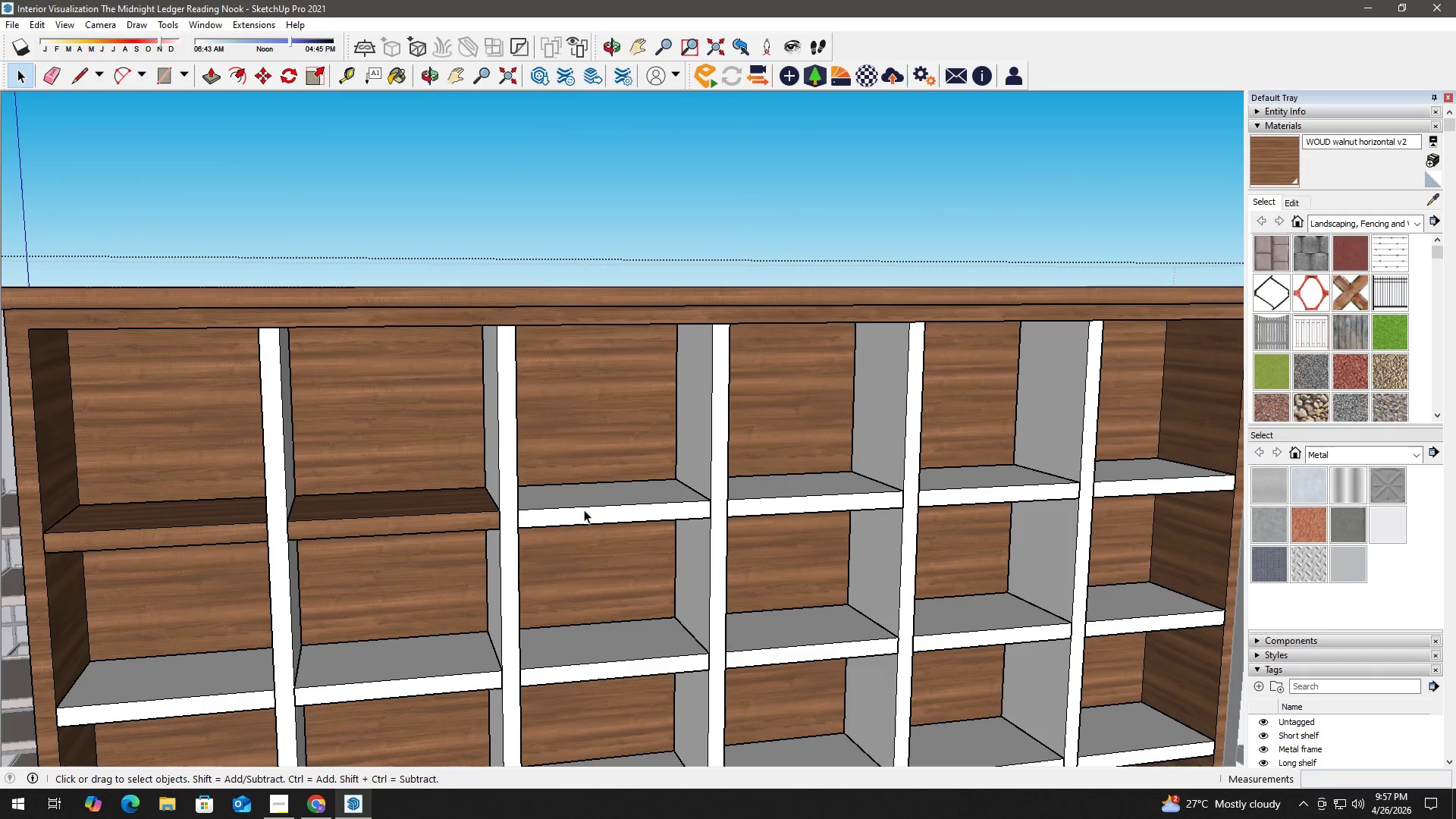 
double_click([596, 488])
 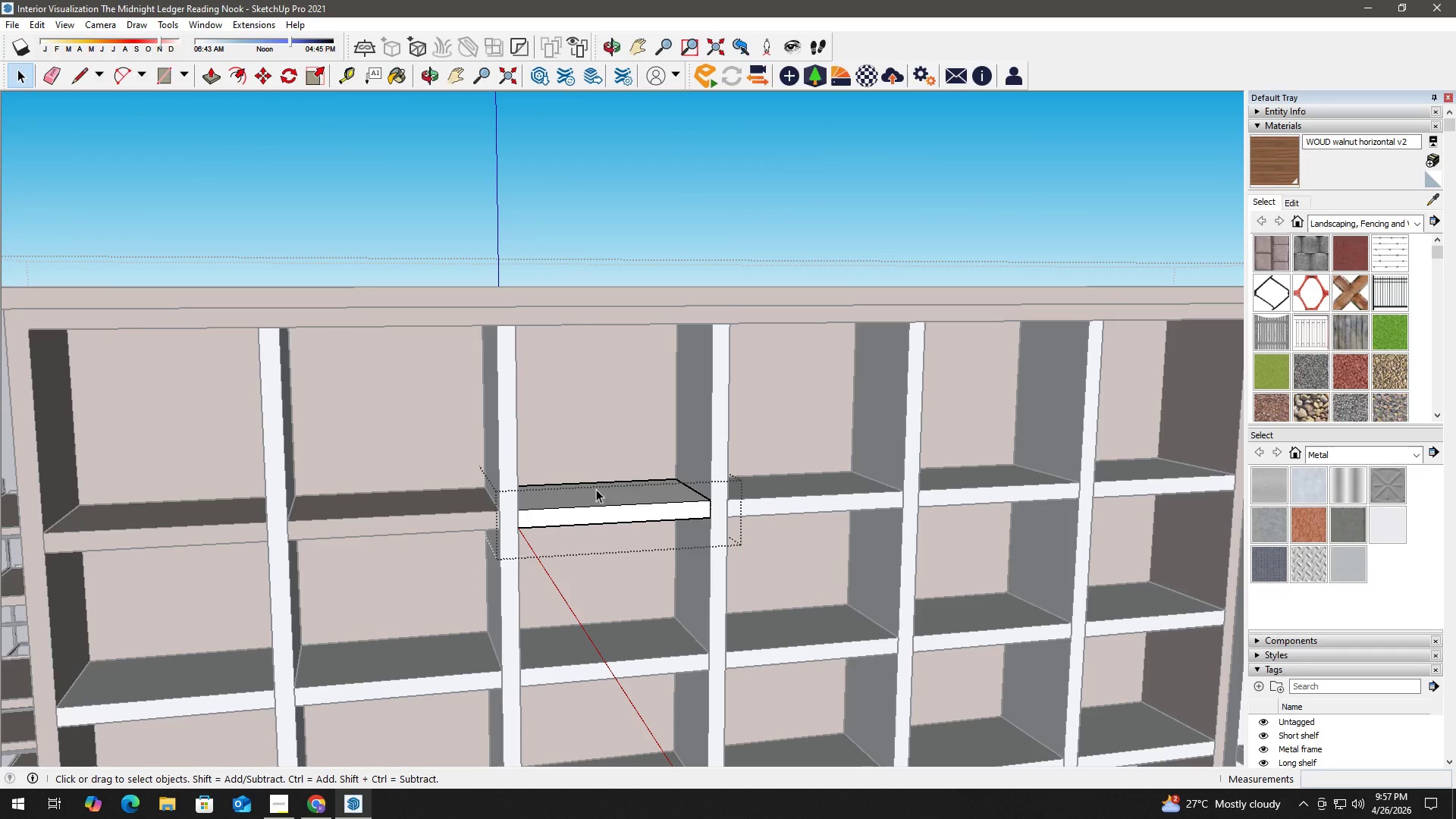 
triple_click([598, 491])
 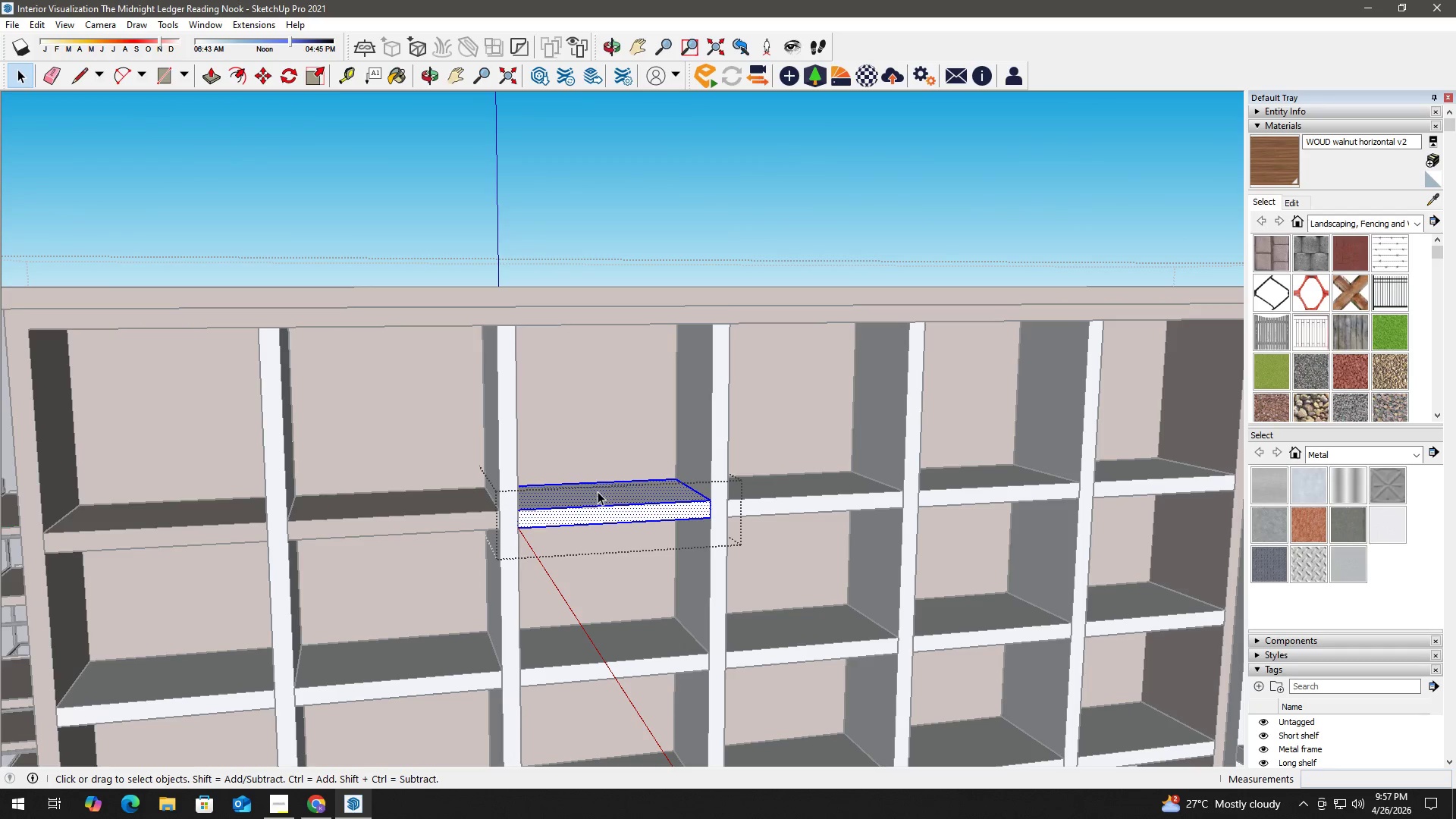 
key(B)
 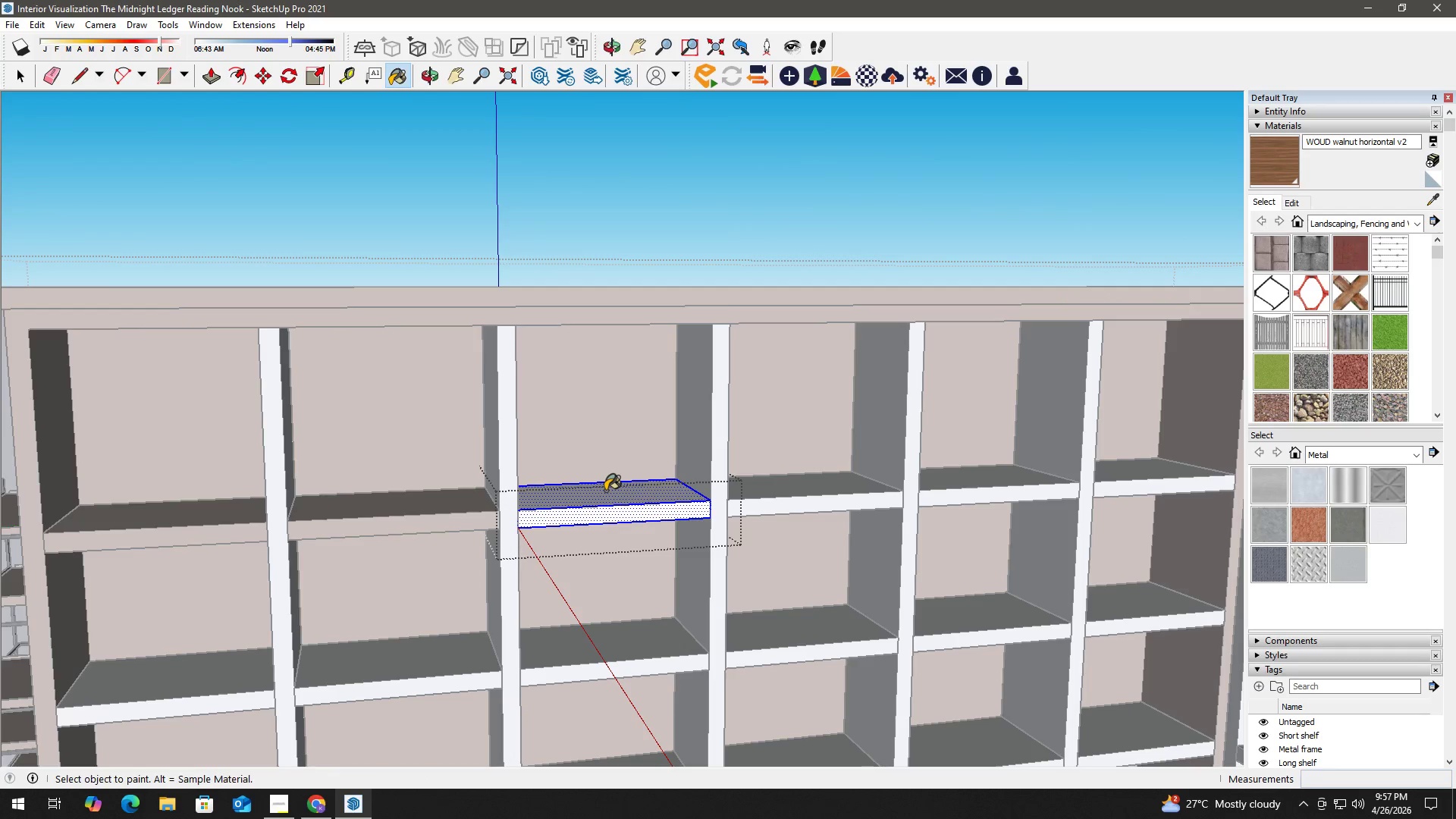 
key(Space)
 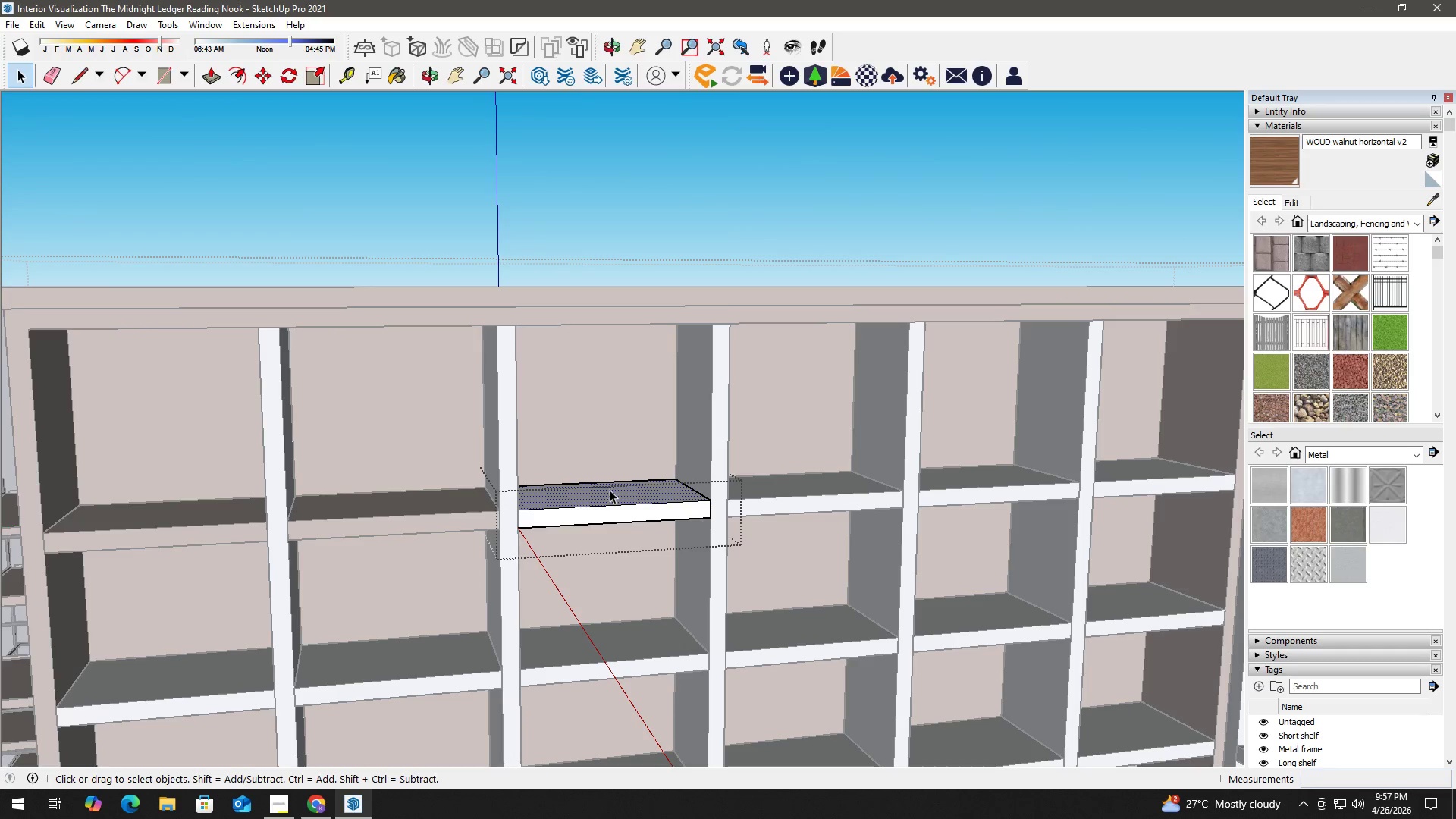 
double_click([615, 491])
 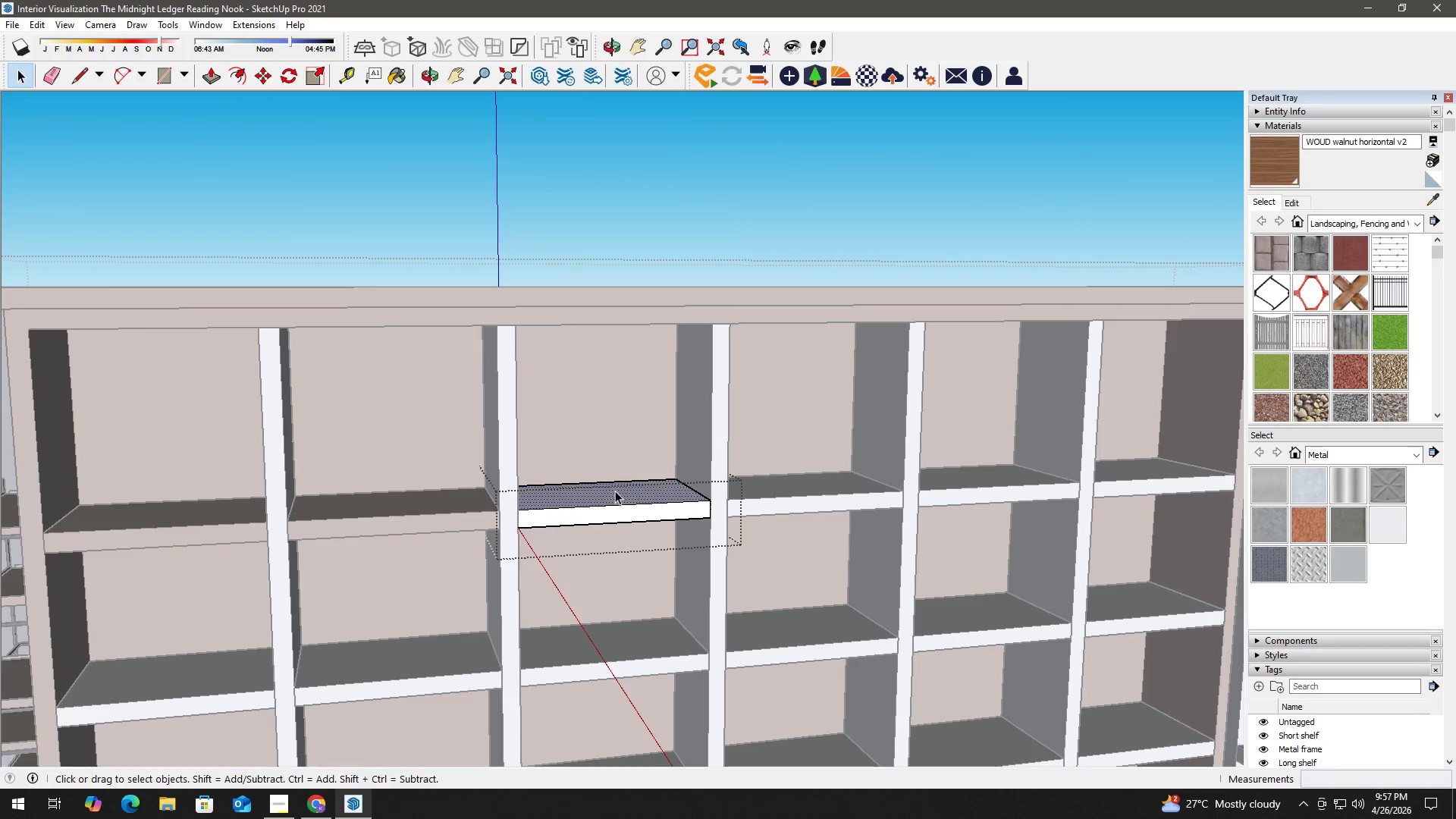 
key(B)
 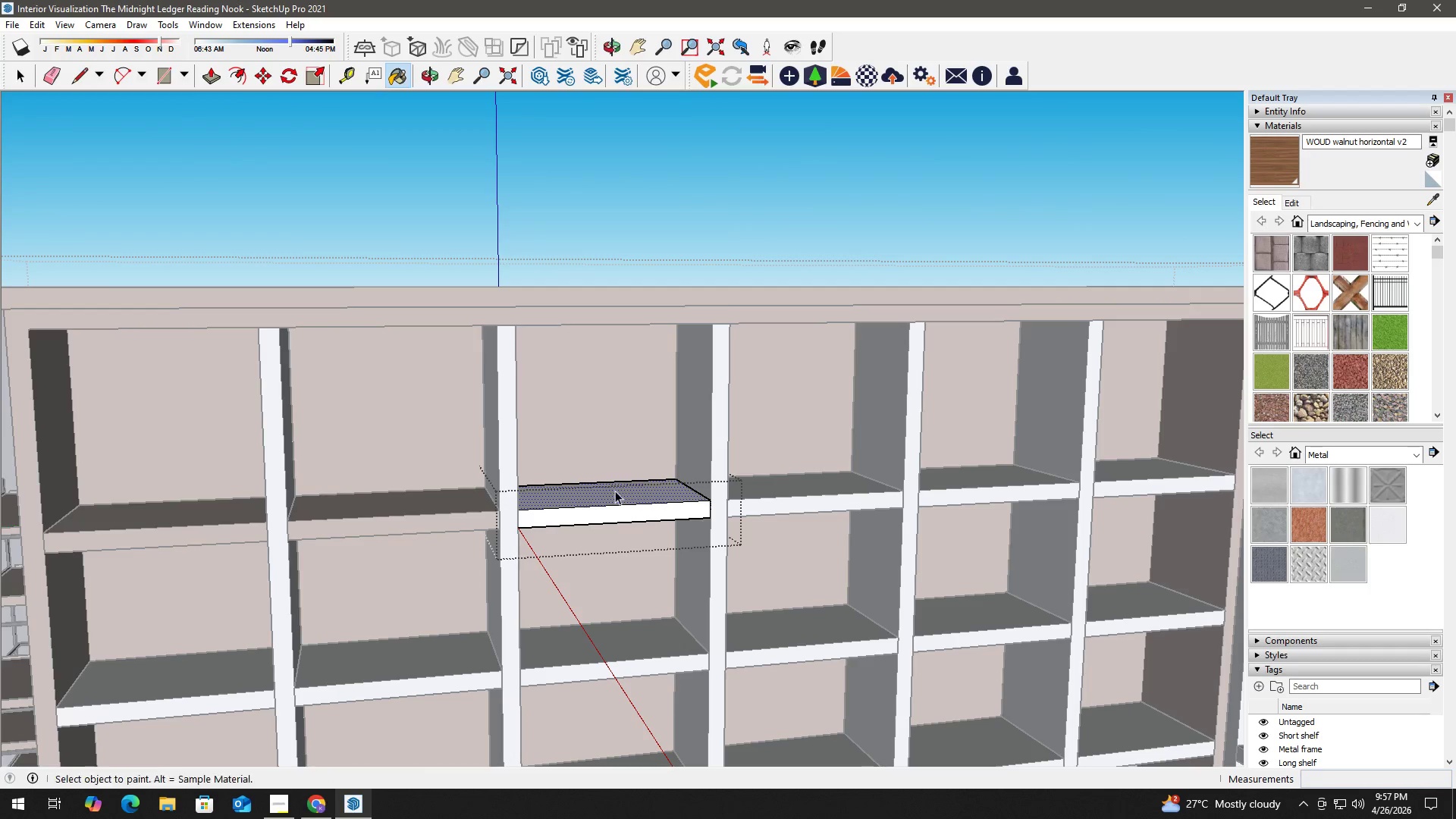 
key(Space)
 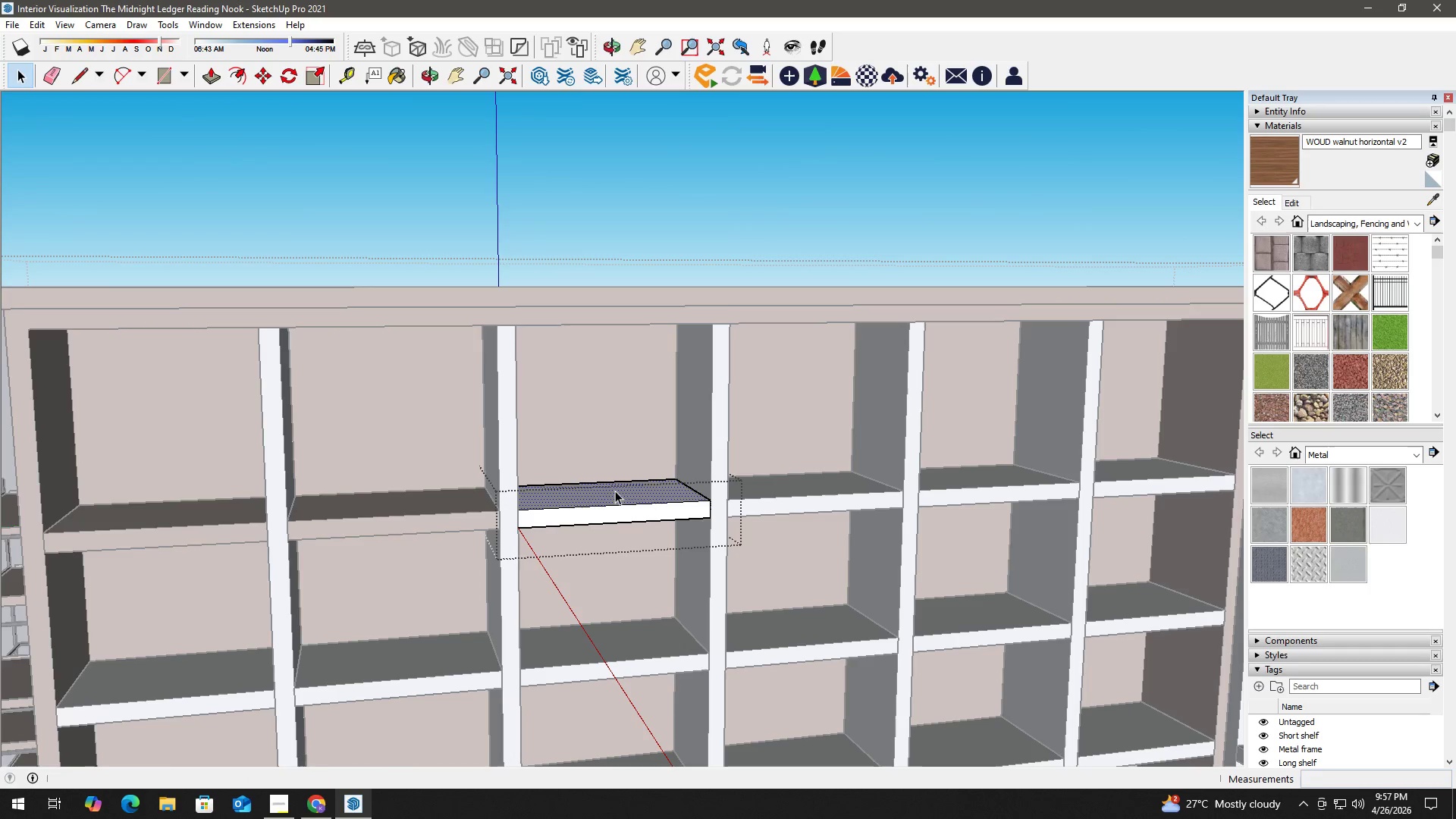 
left_click([615, 491])
 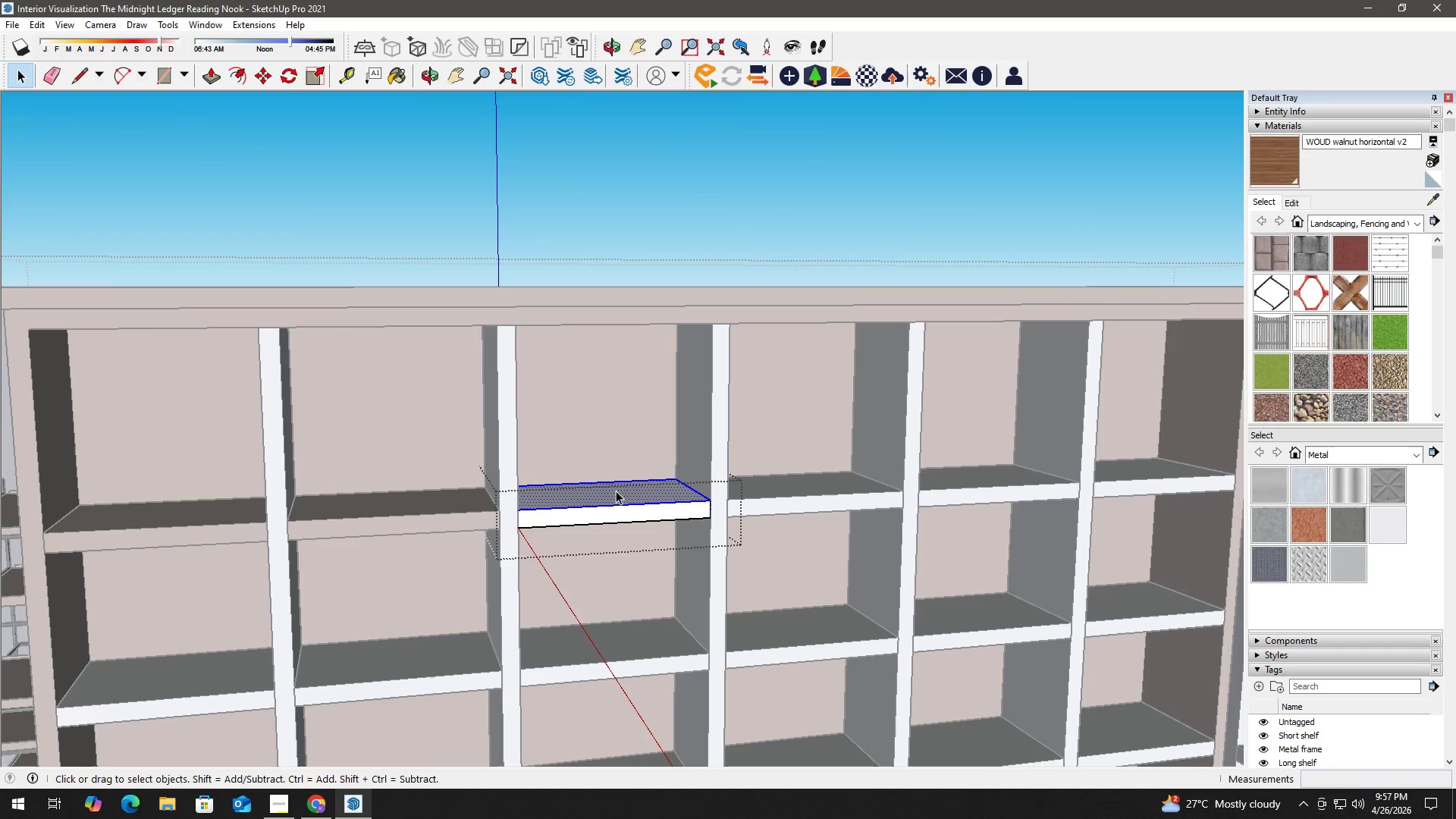 
triple_click([617, 491])
 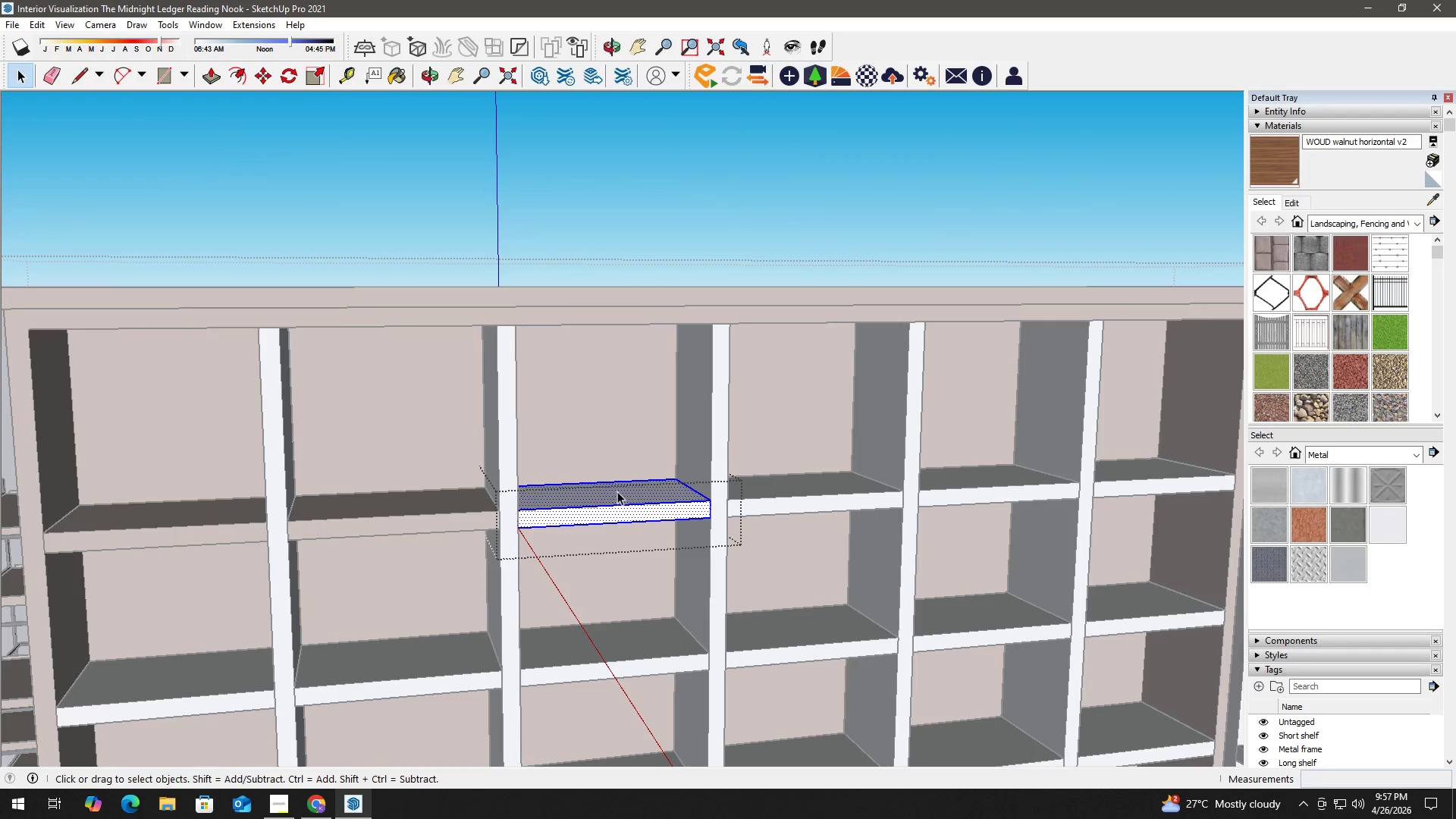 
key(B)
 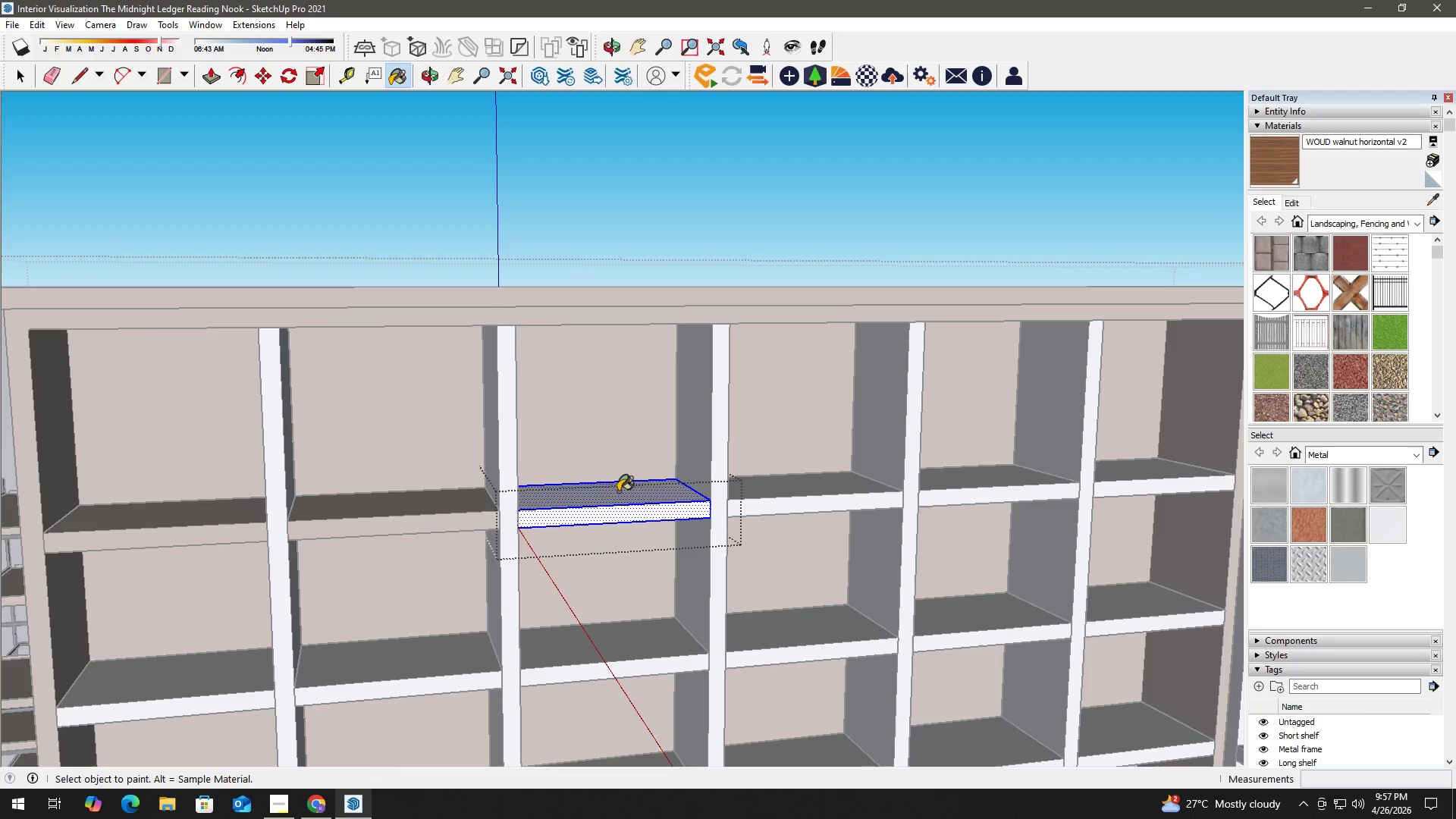 
triple_click([619, 491])
 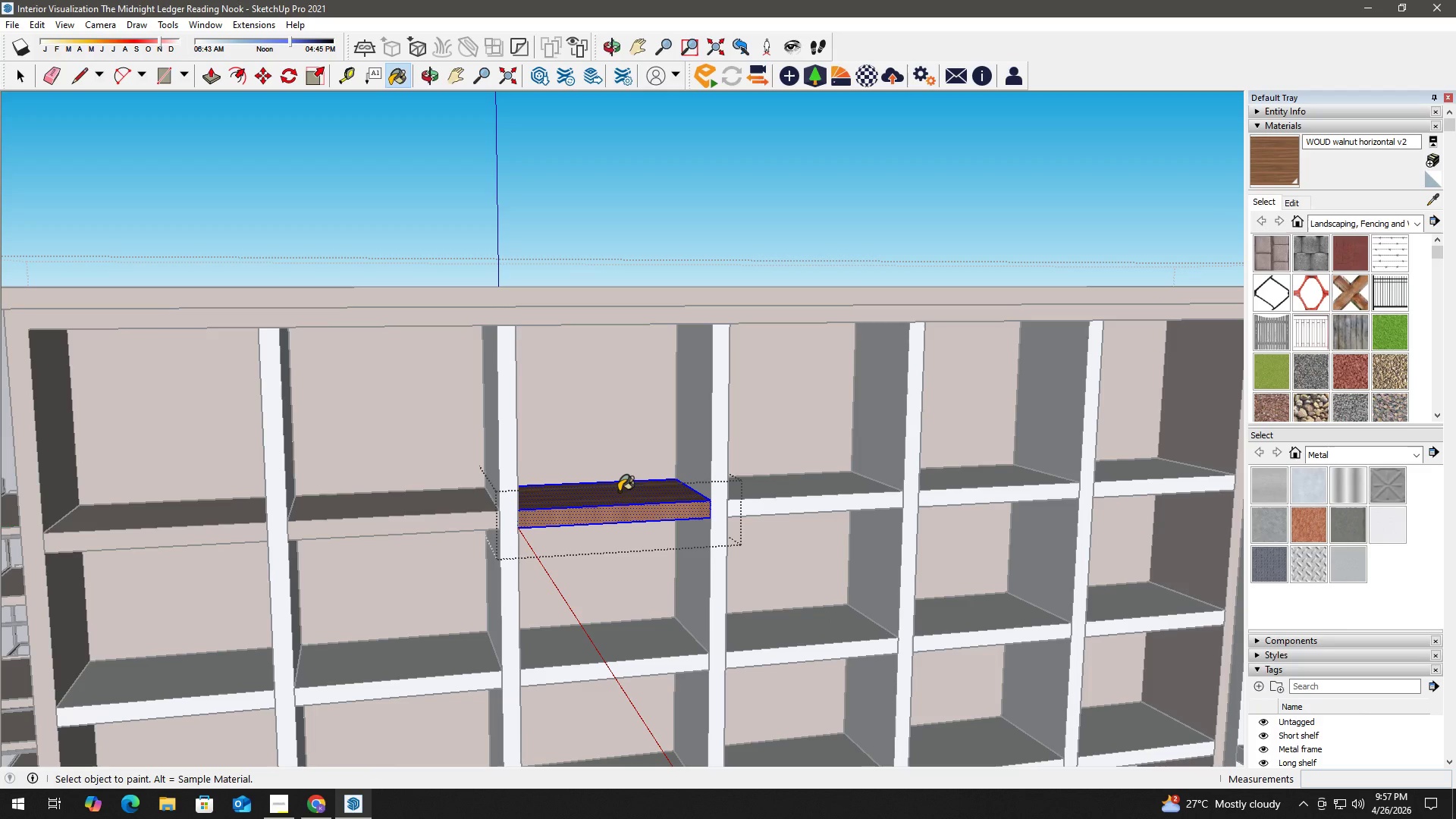 
triple_click([619, 491])
 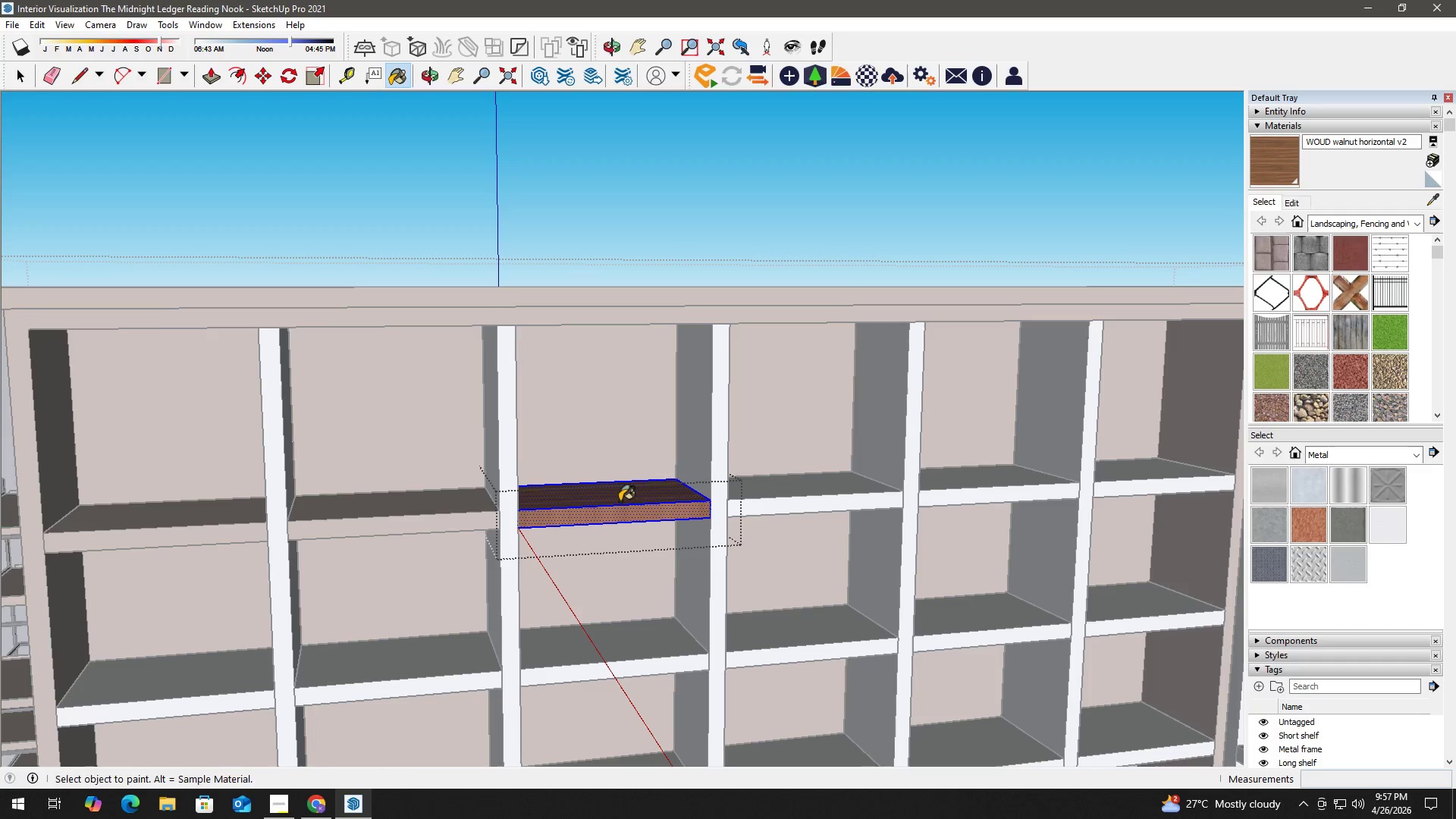 
key(Space)
 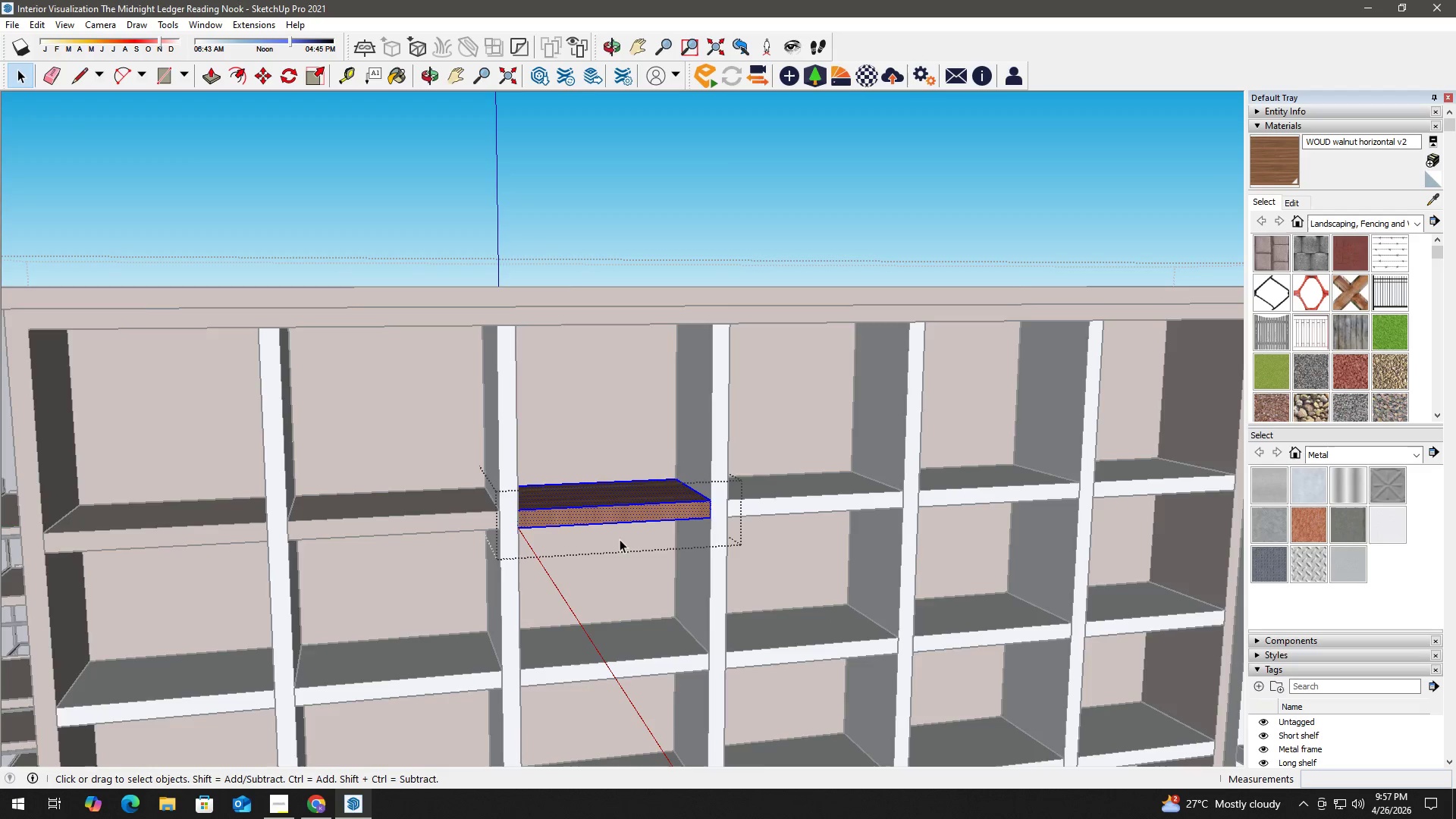 
scroll: coordinate [613, 519], scroll_direction: up, amount: 3.0
 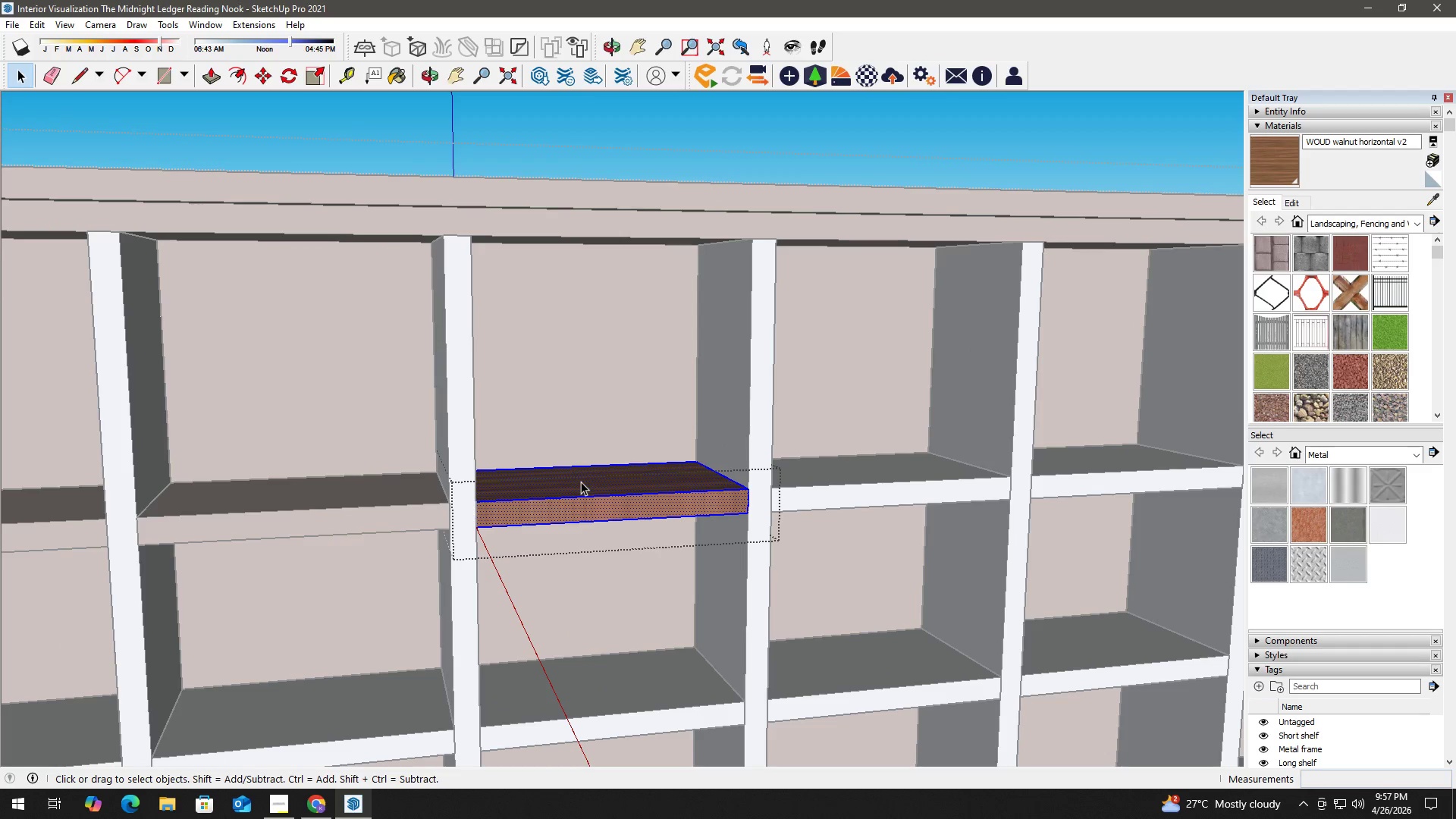 
key(B)
 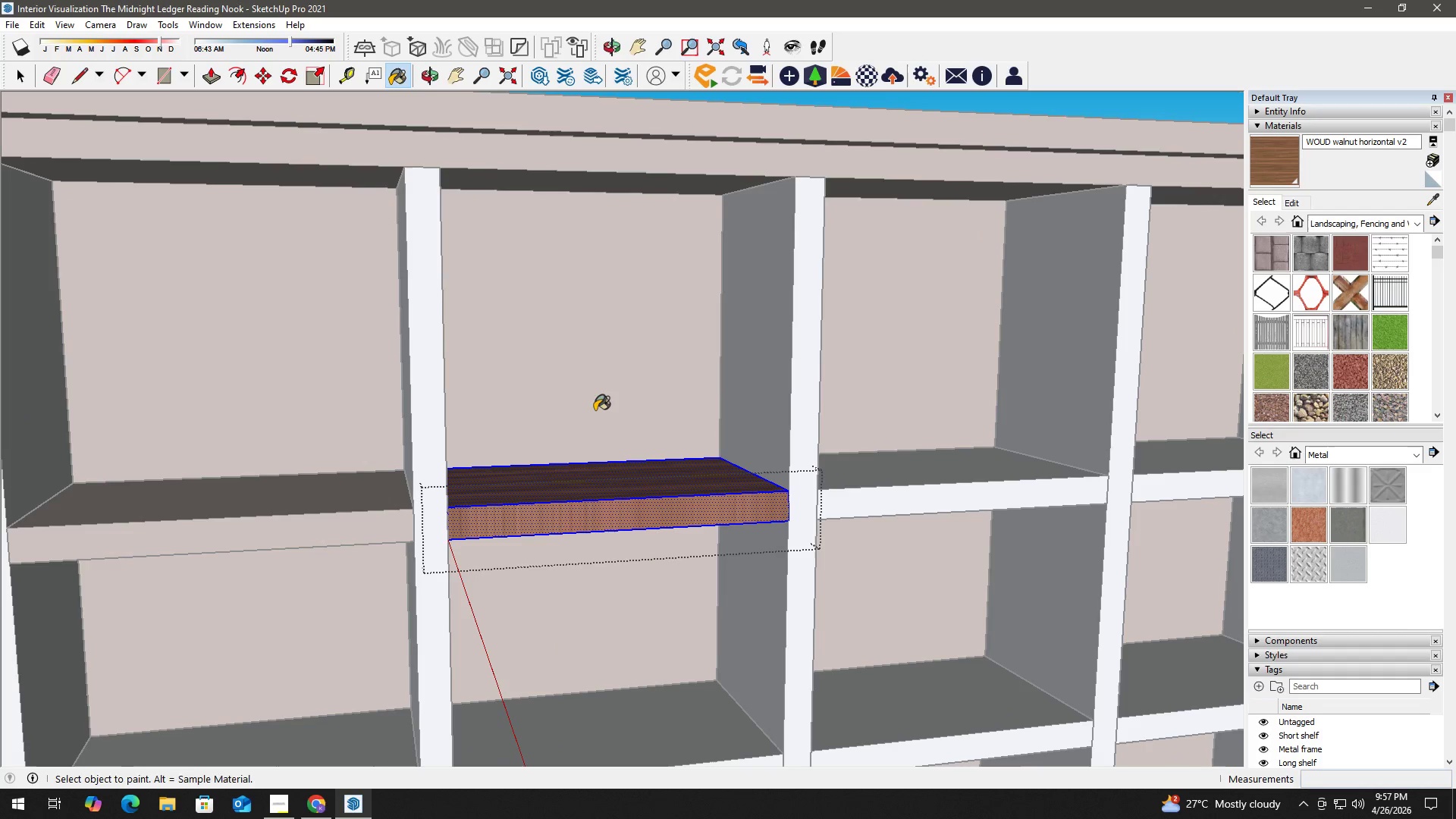 
scroll: coordinate [584, 481], scroll_direction: up, amount: 2.0
 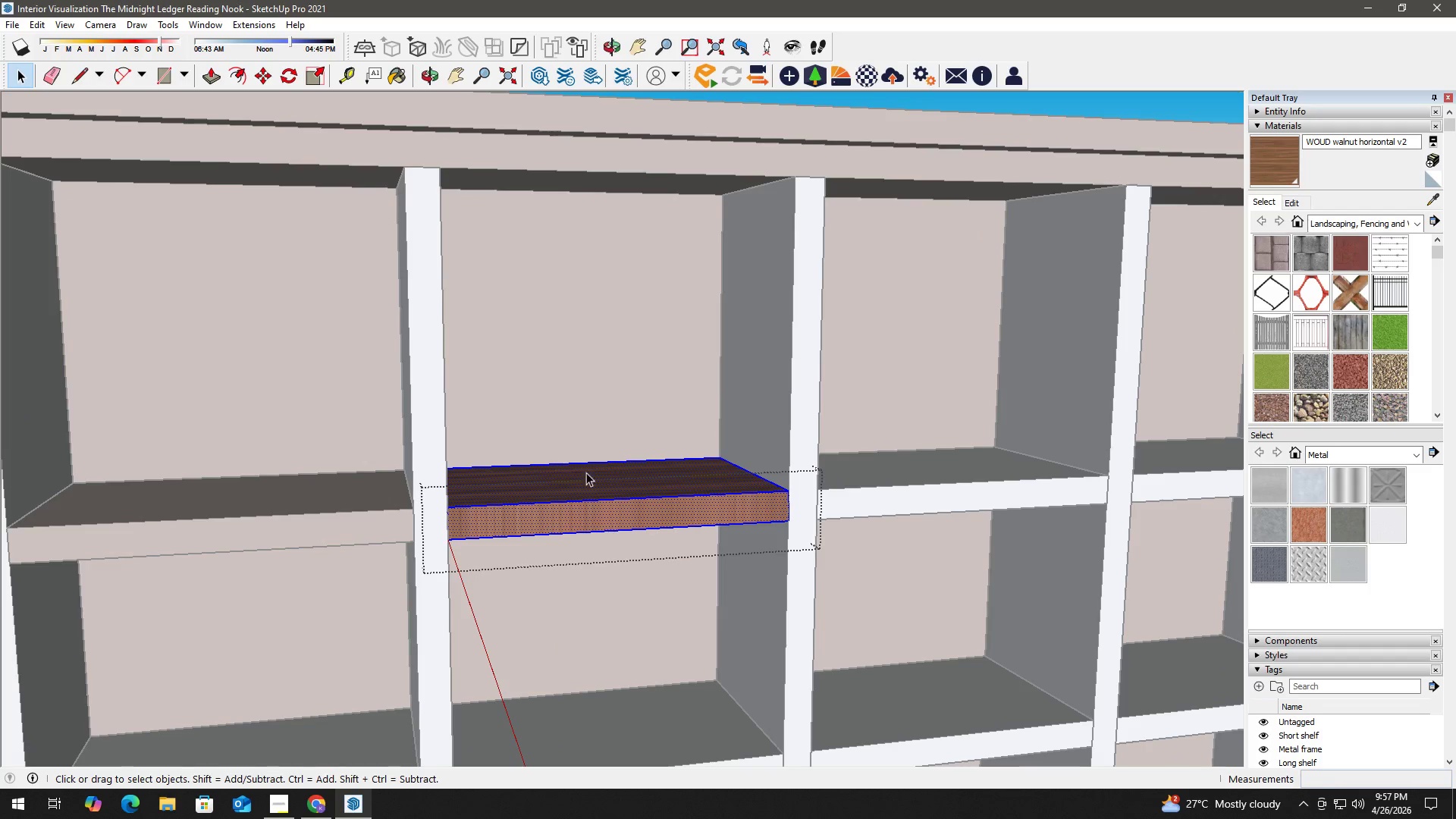 
hold_key(key=AltLeft, duration=0.64)
left_click([598, 394])
 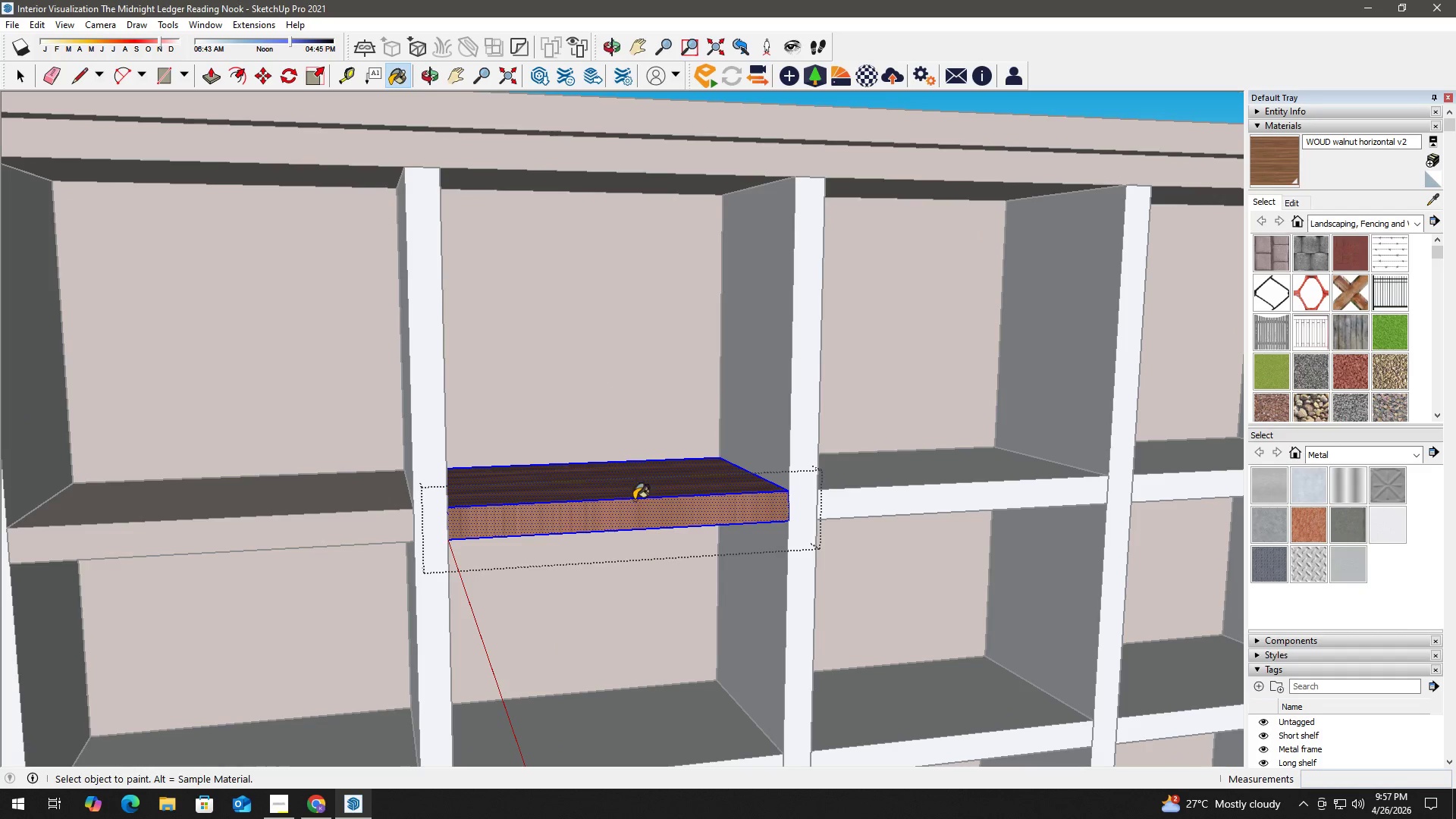 
left_click([634, 512])
 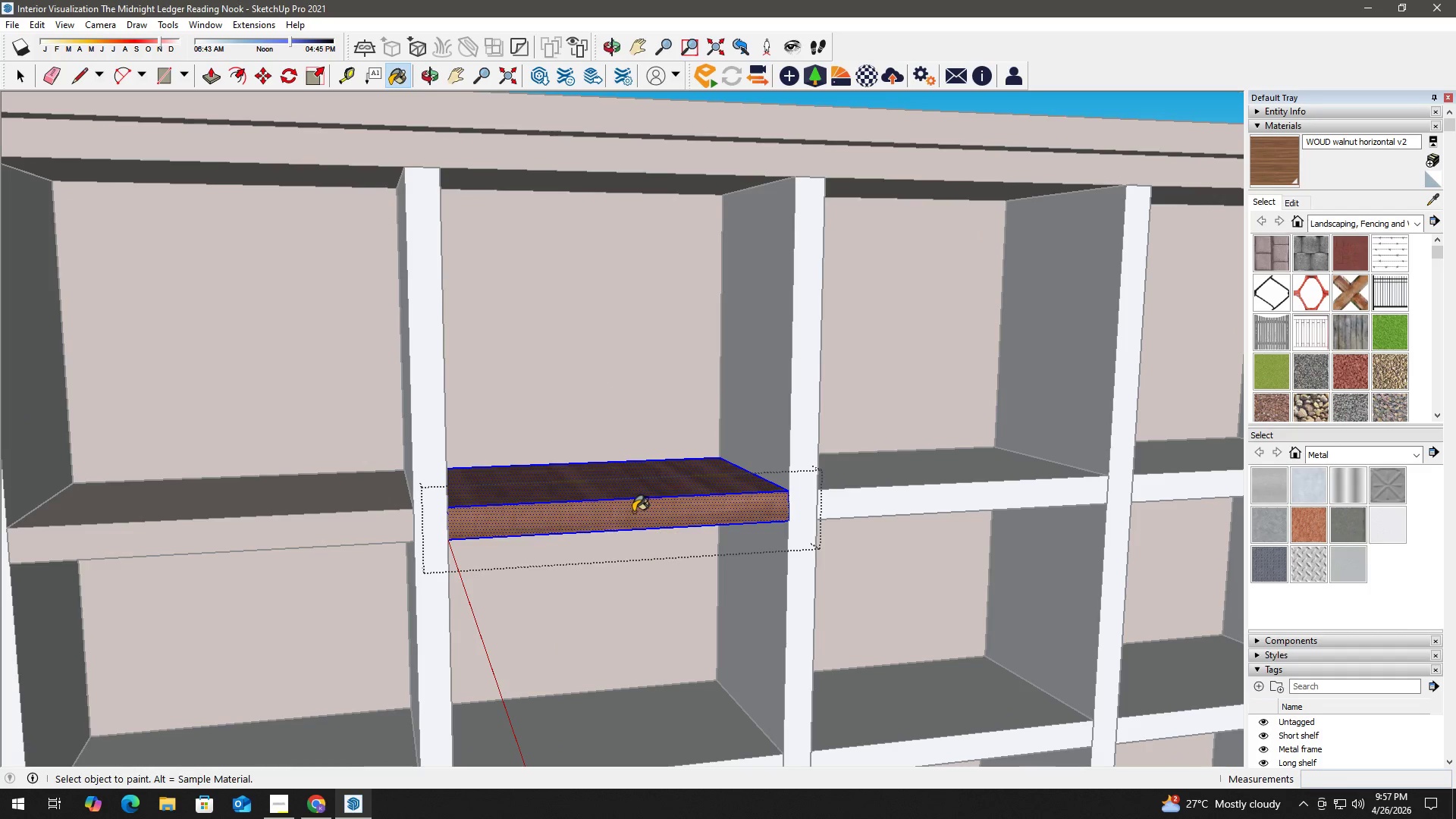 
triple_click([633, 512])
 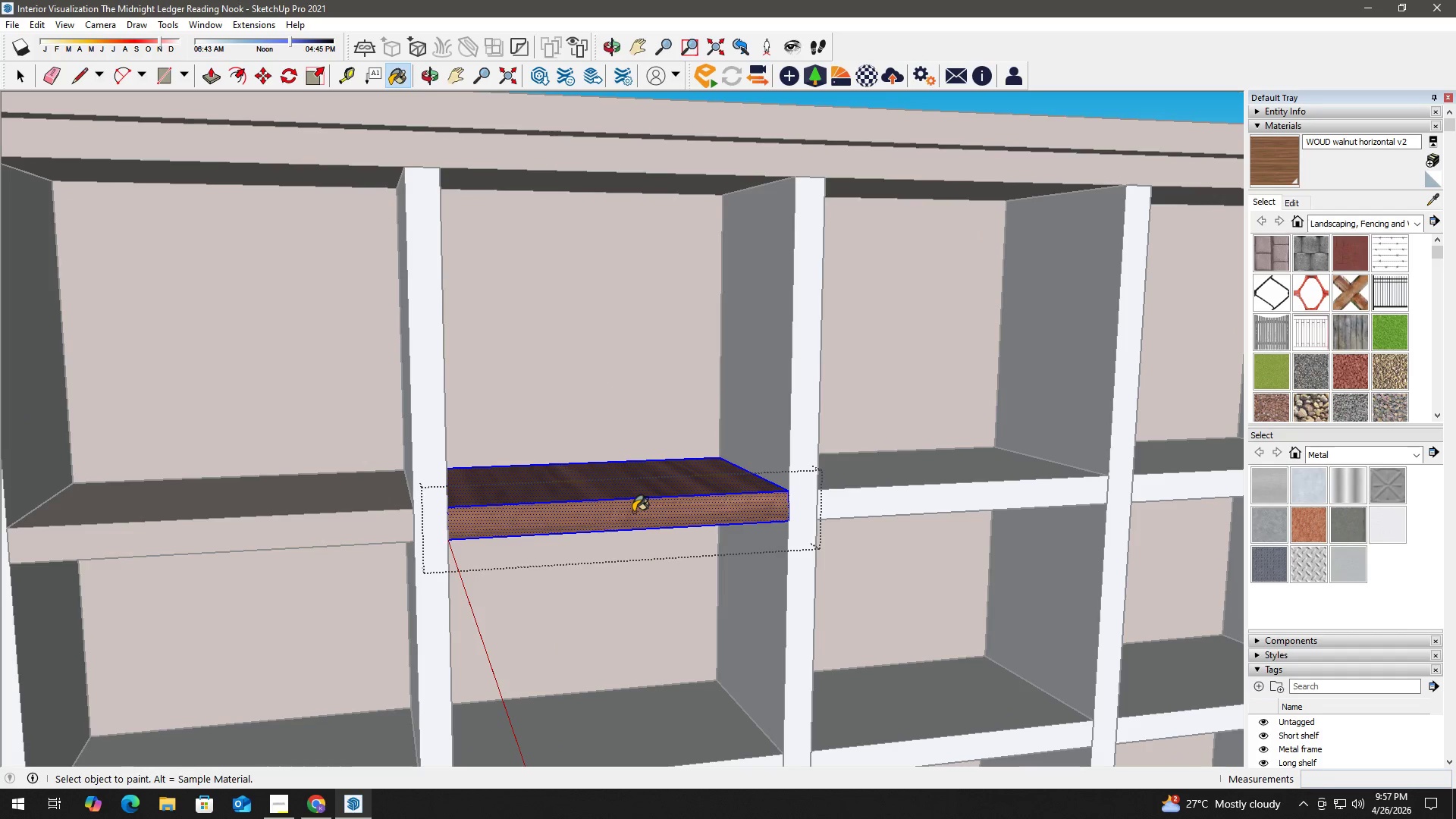 
triple_click([632, 512])
 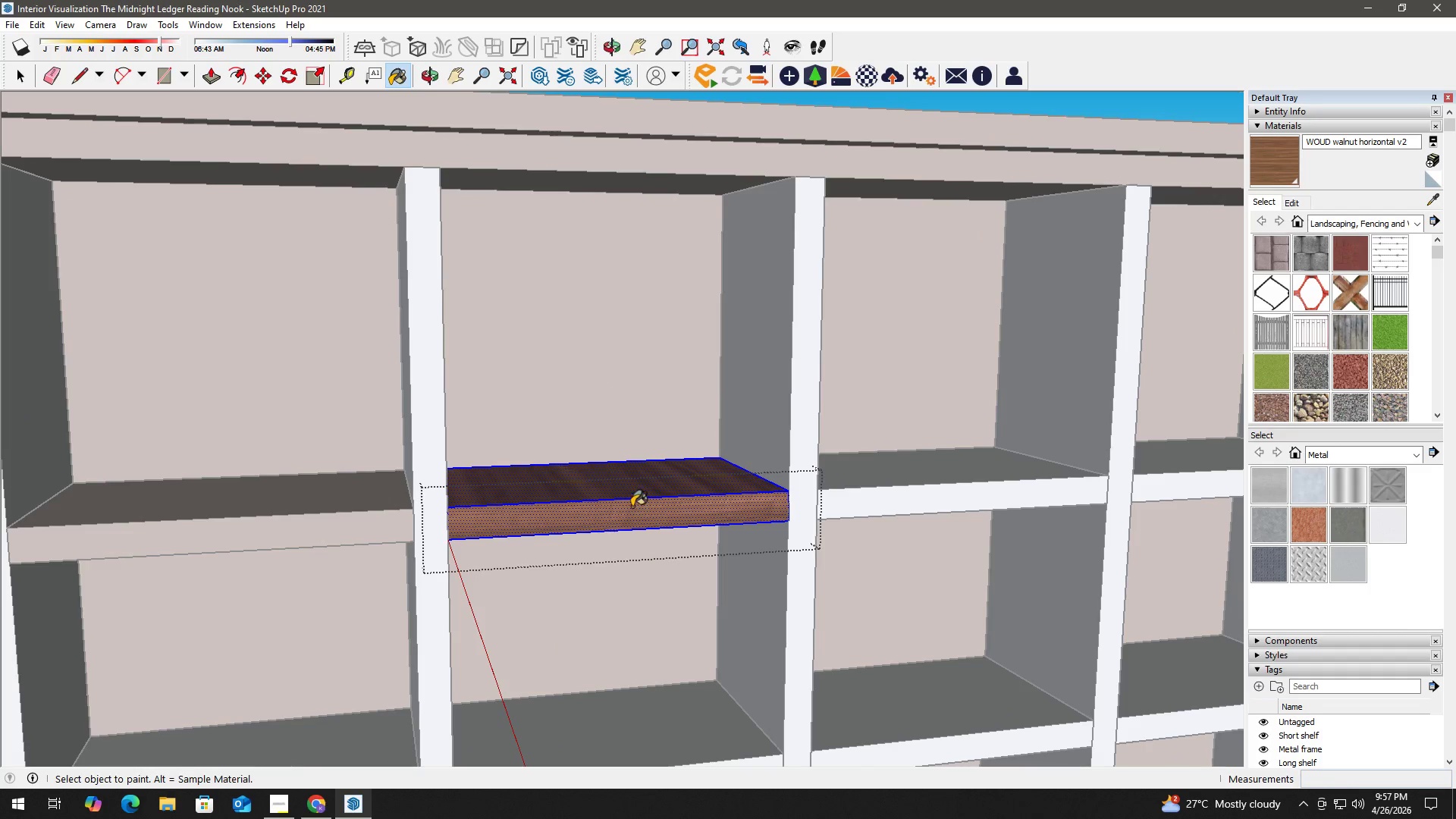 
key(Space)
 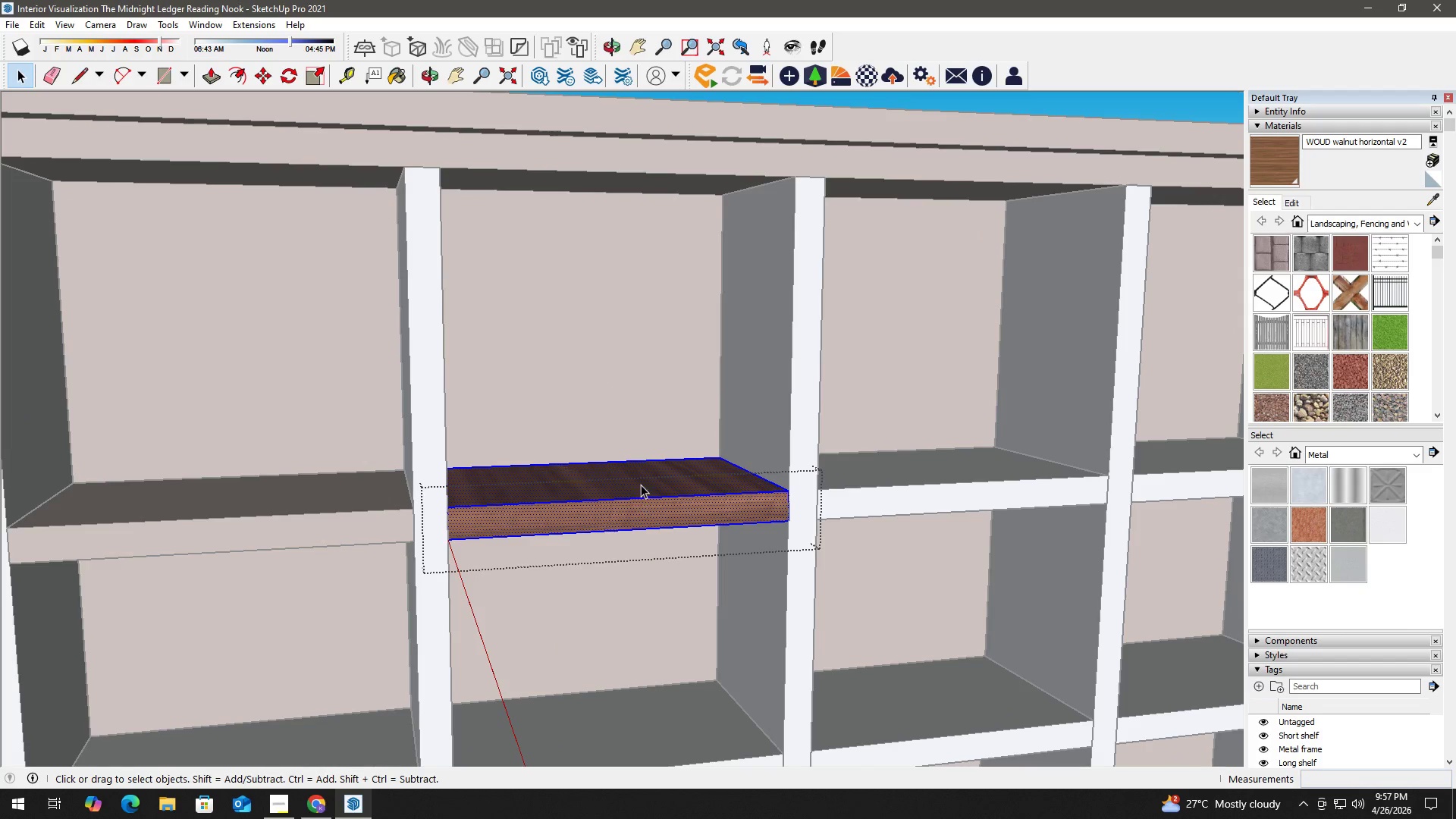 
left_click([640, 483])
 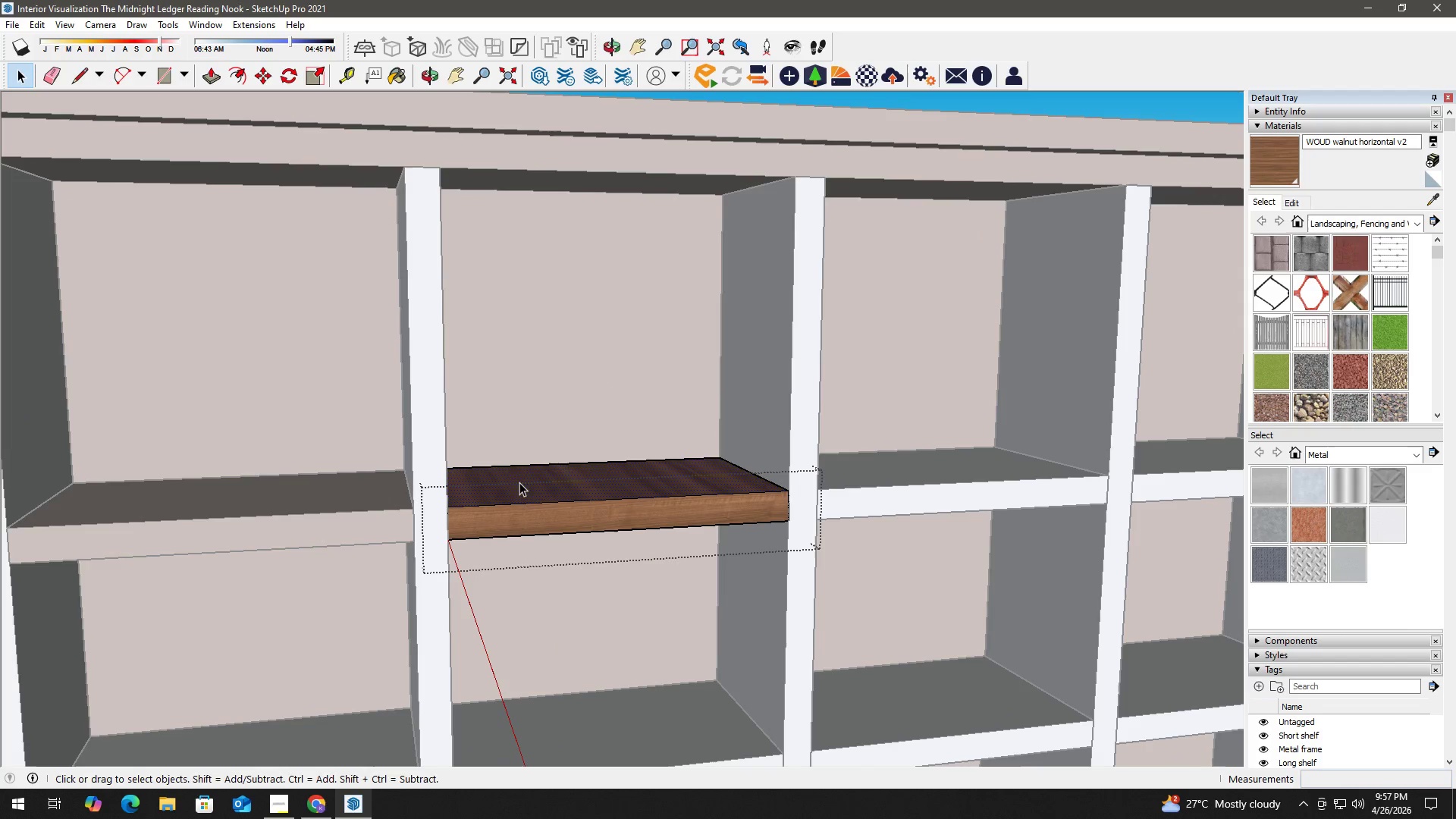 
key(B)
 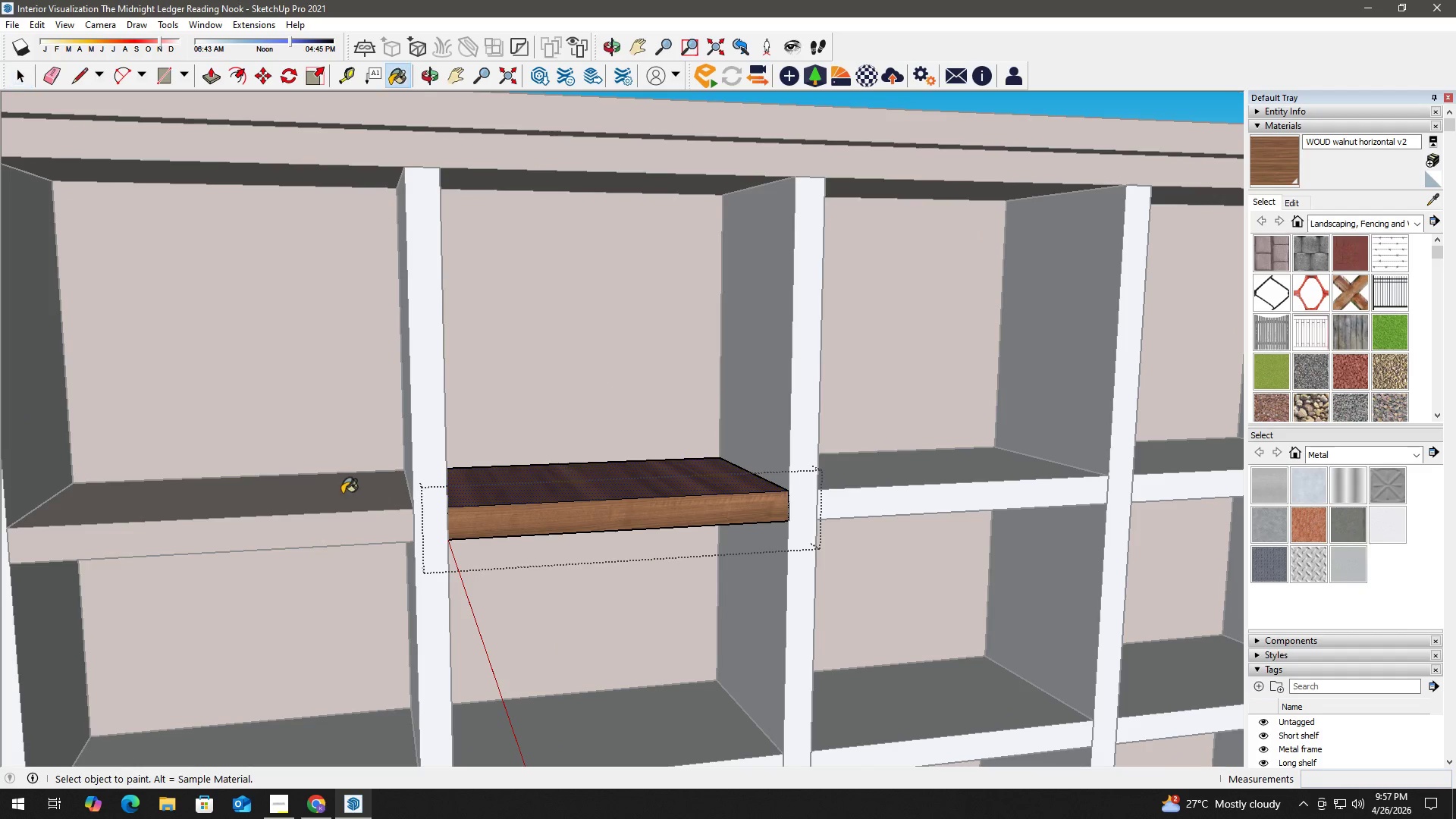 
hold_key(key=AltLeft, duration=0.33)
left_click([338, 491])
 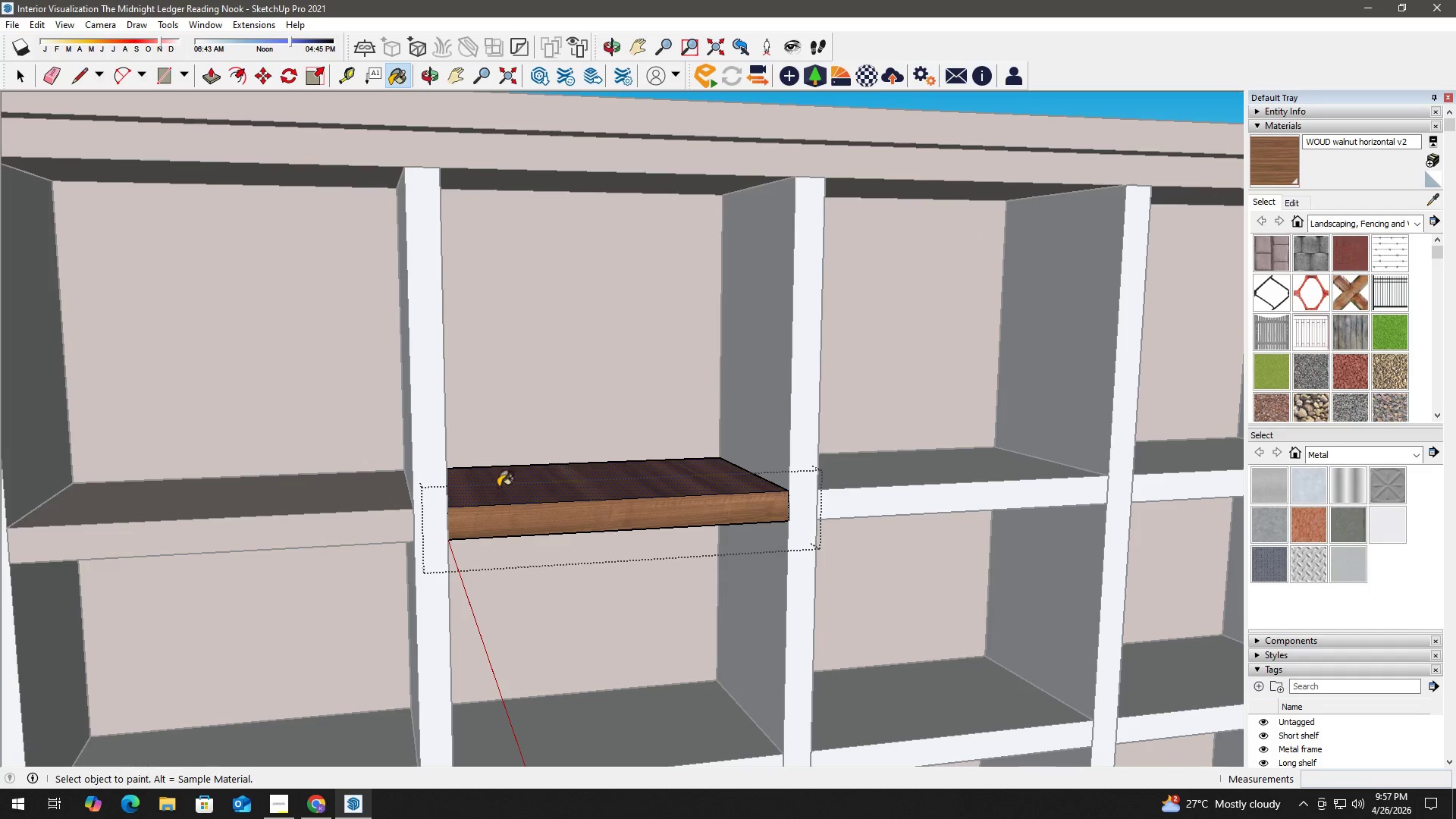 
double_click([537, 484])
 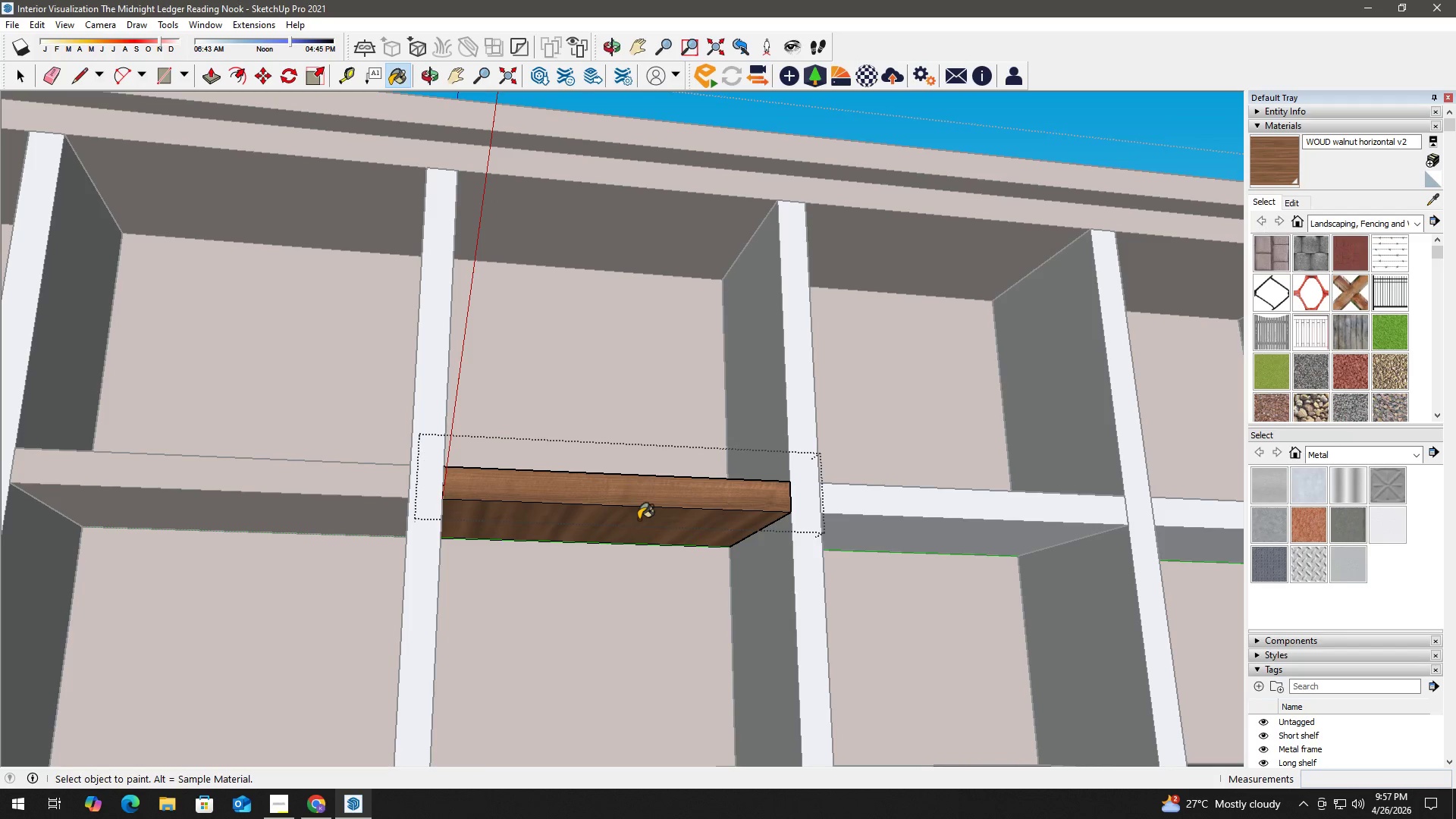 
key(Space)
 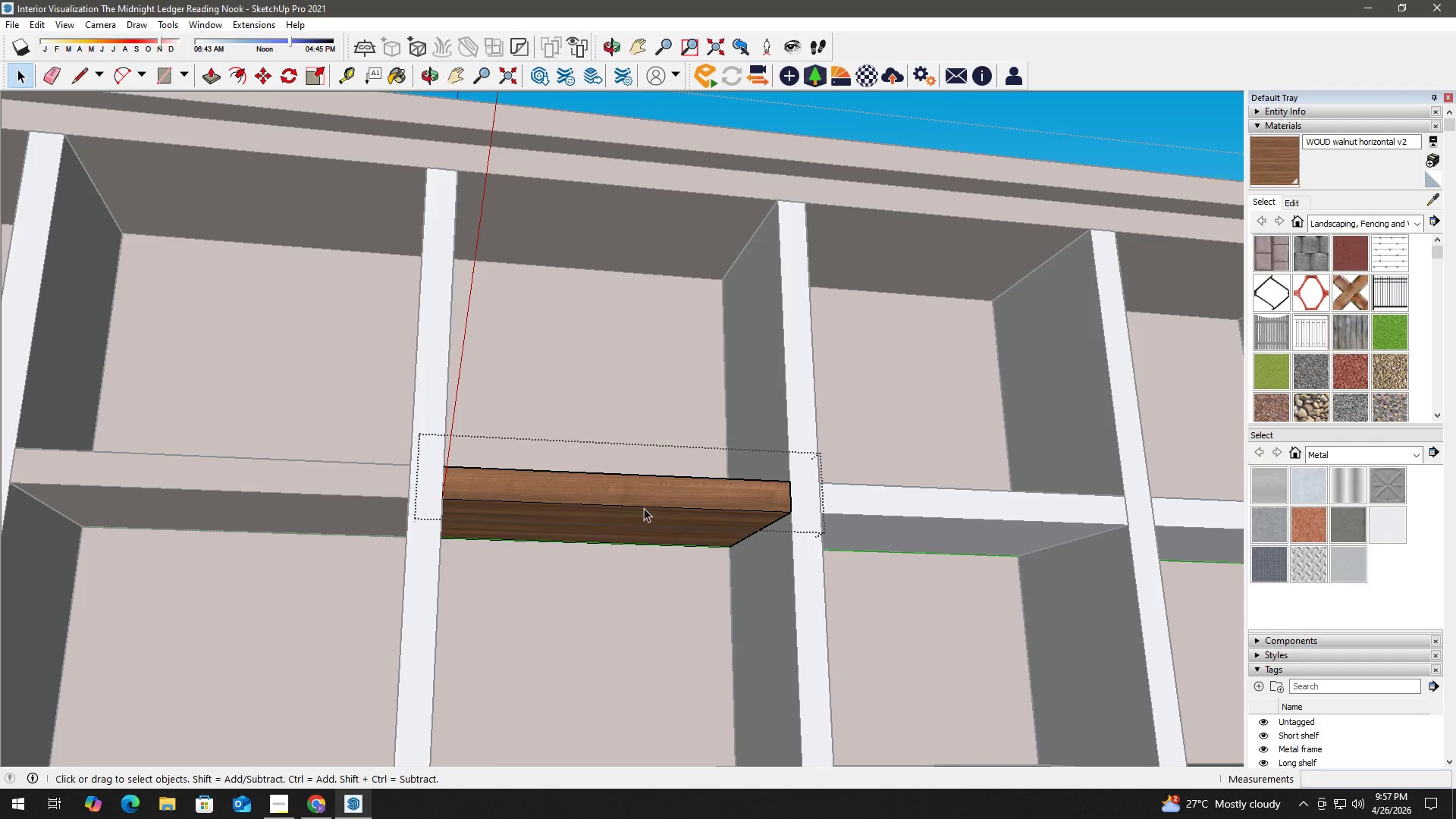 
key(Escape)
 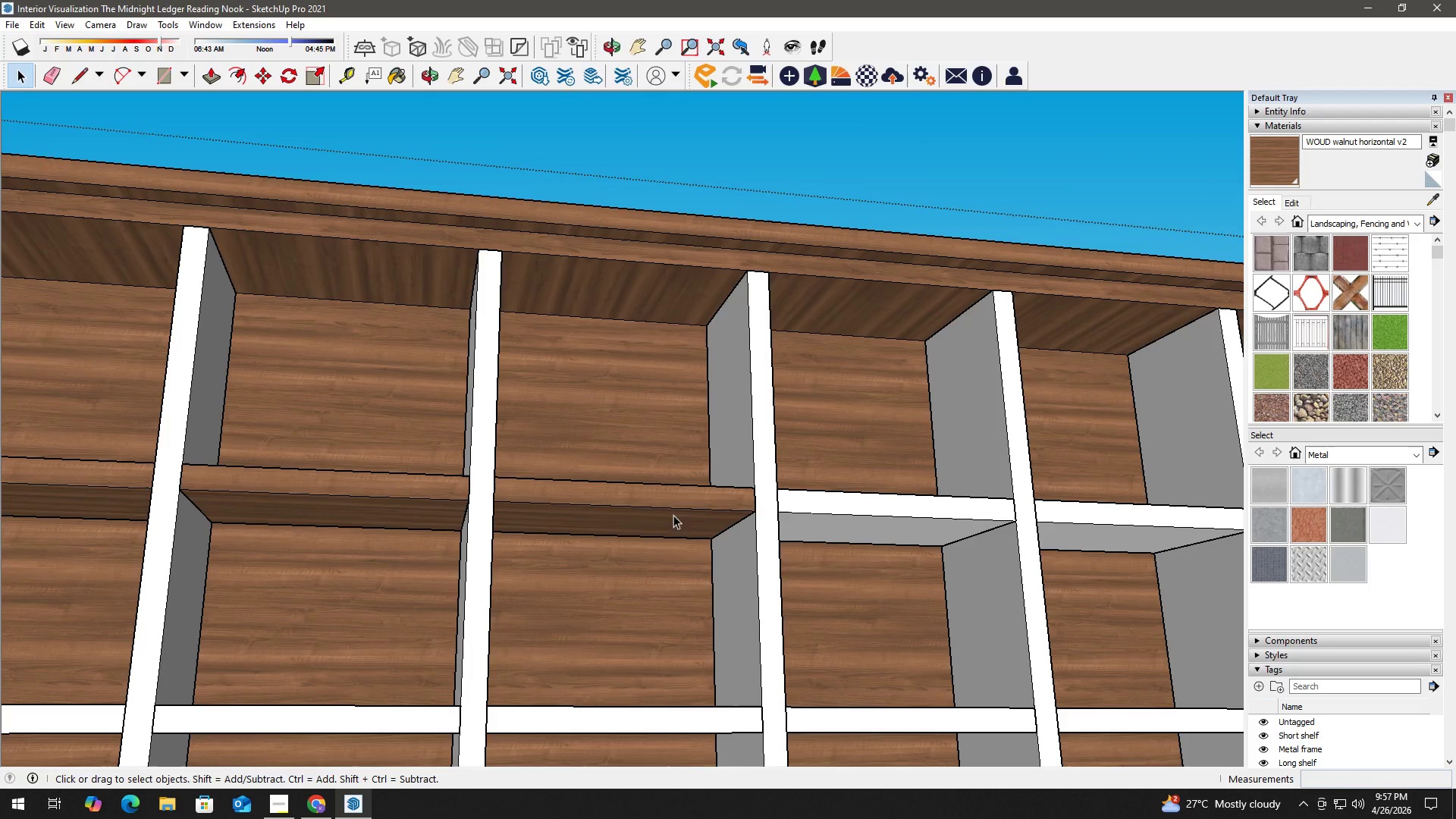 
key(Escape)
 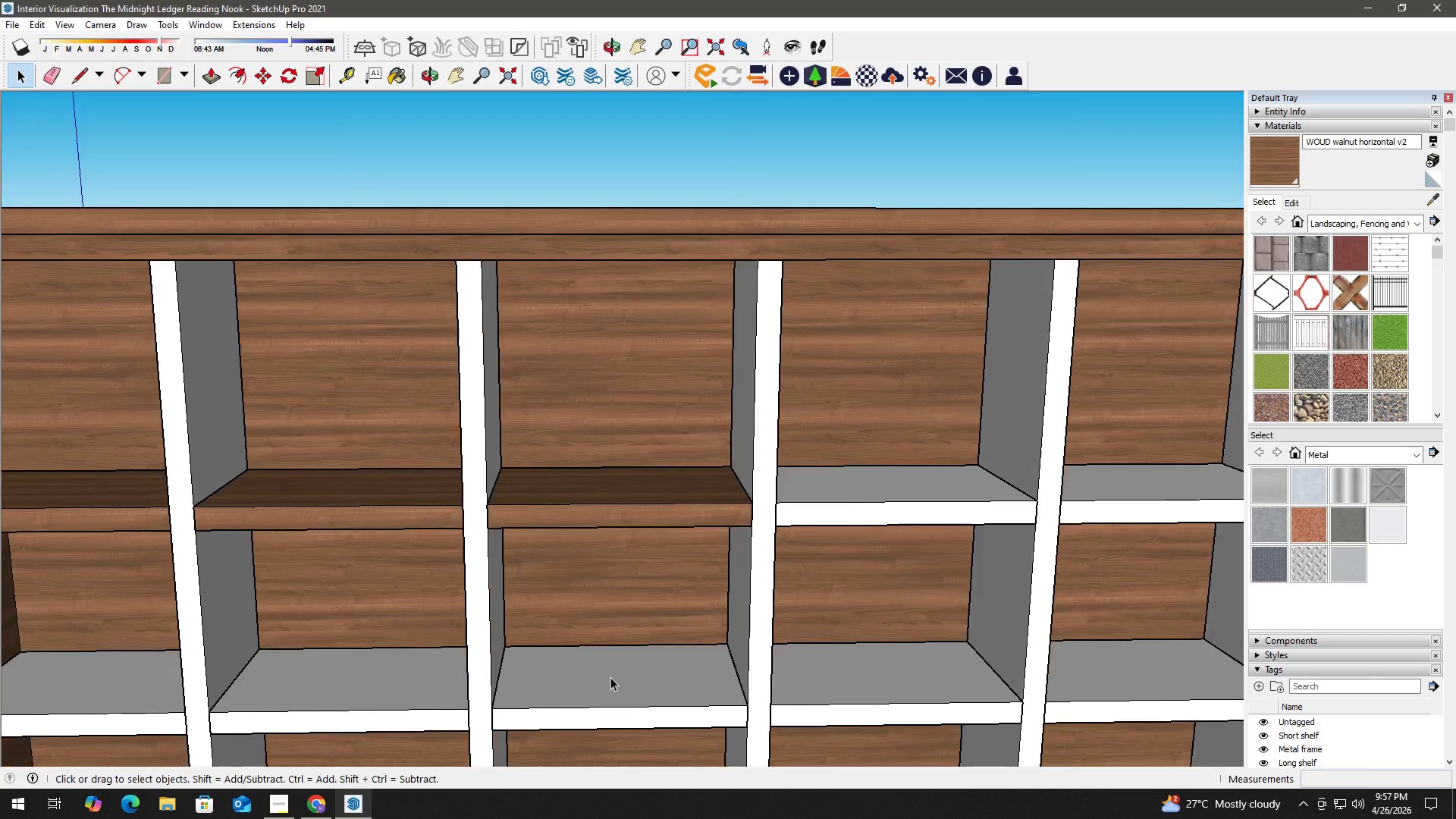 
scroll: coordinate [645, 509], scroll_direction: down, amount: 3.0
 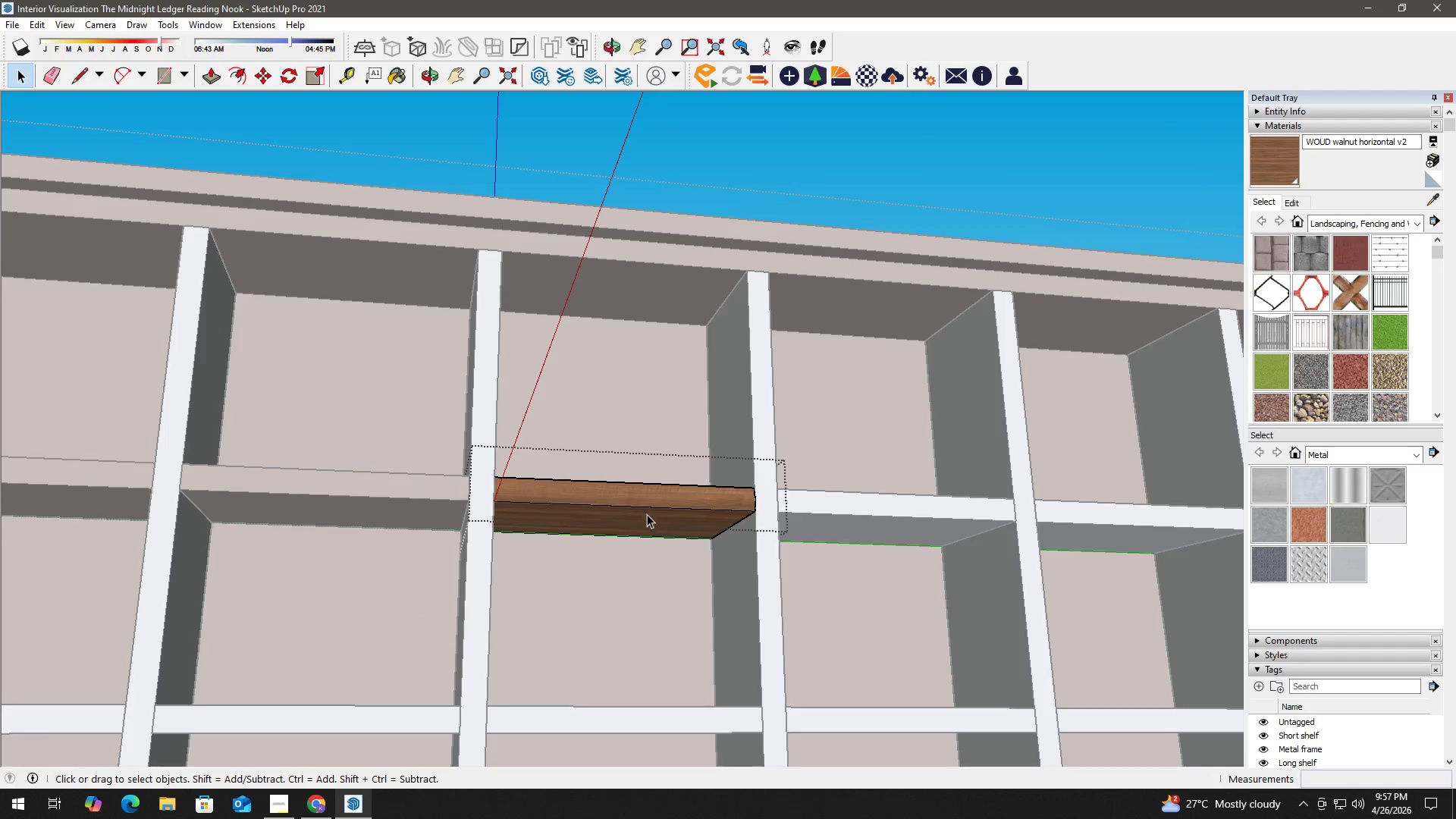 
key(H)
 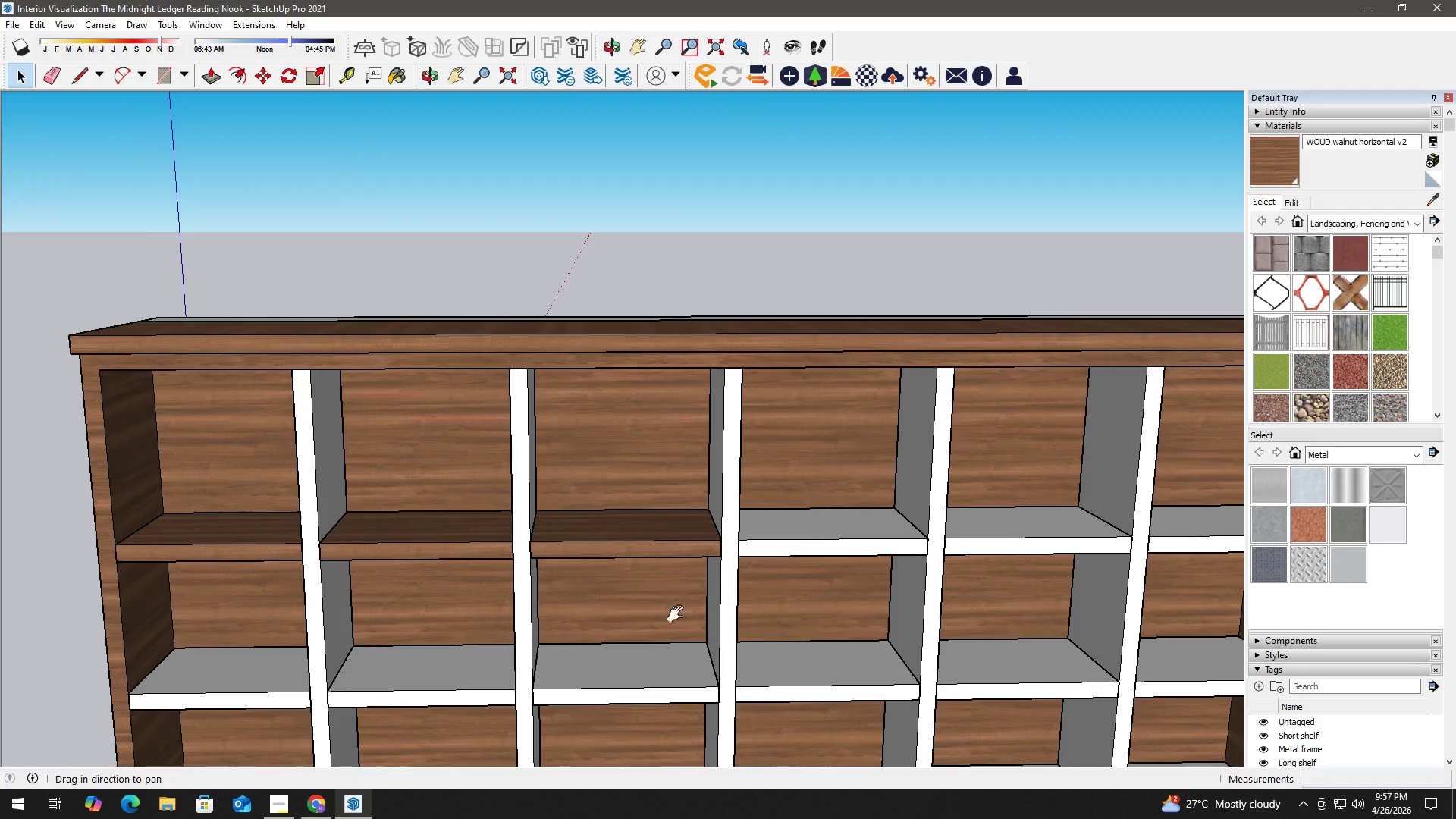 
left_click_drag(start_coordinate=[667, 614], to_coordinate=[515, 626])
 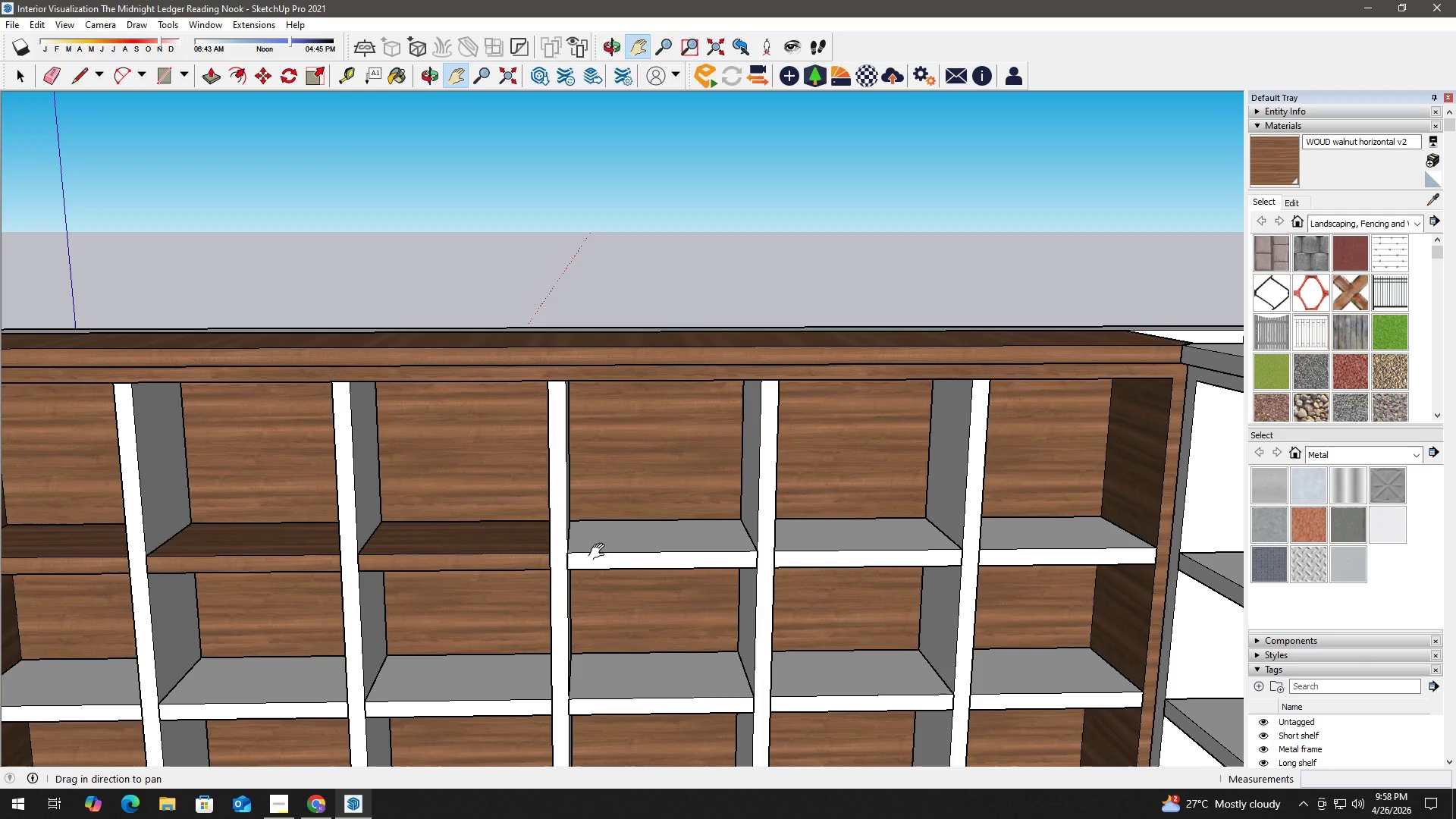 
scroll: coordinate [643, 636], scroll_direction: down, amount: 3.0
 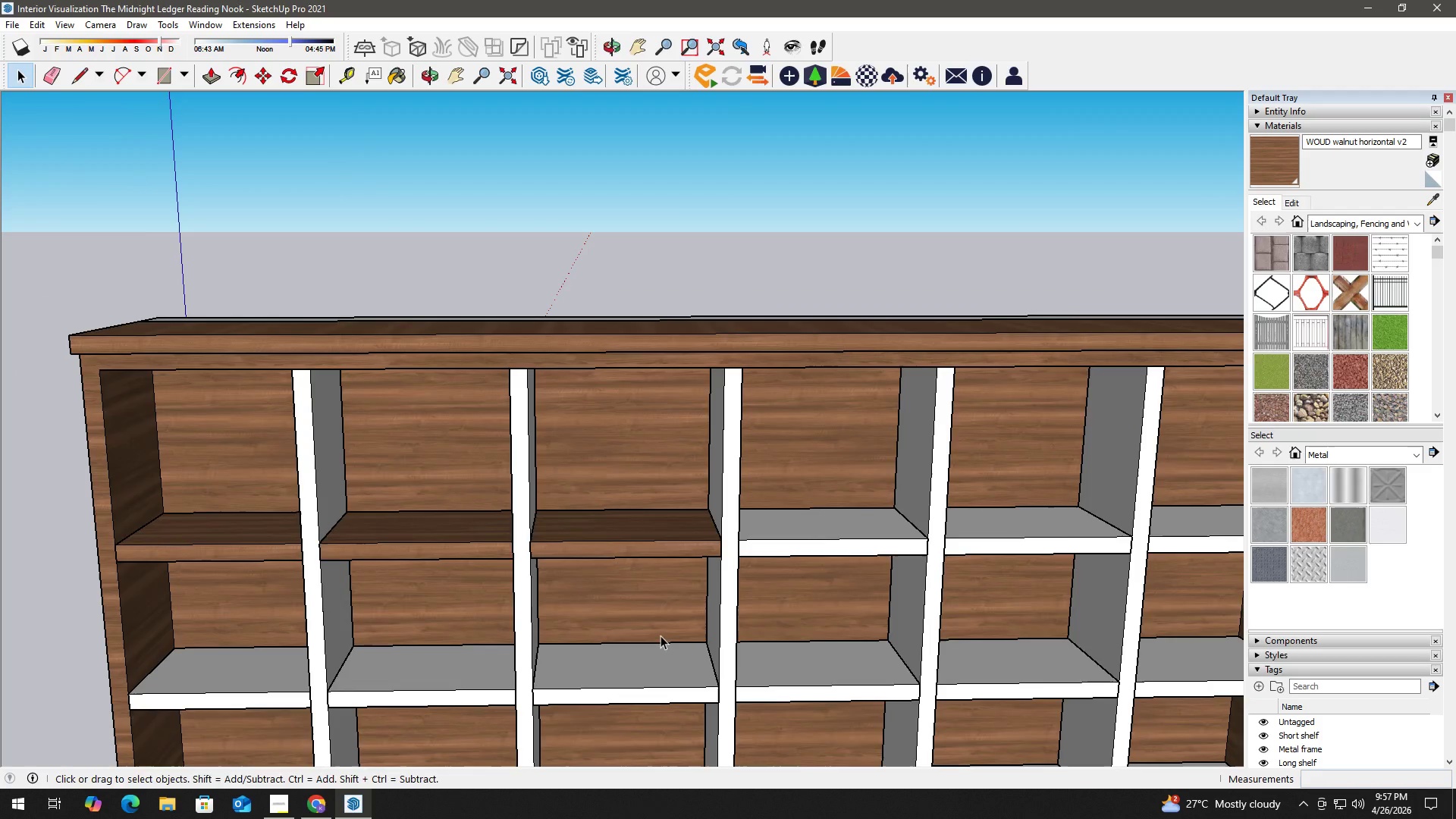 
wait(42.69)
 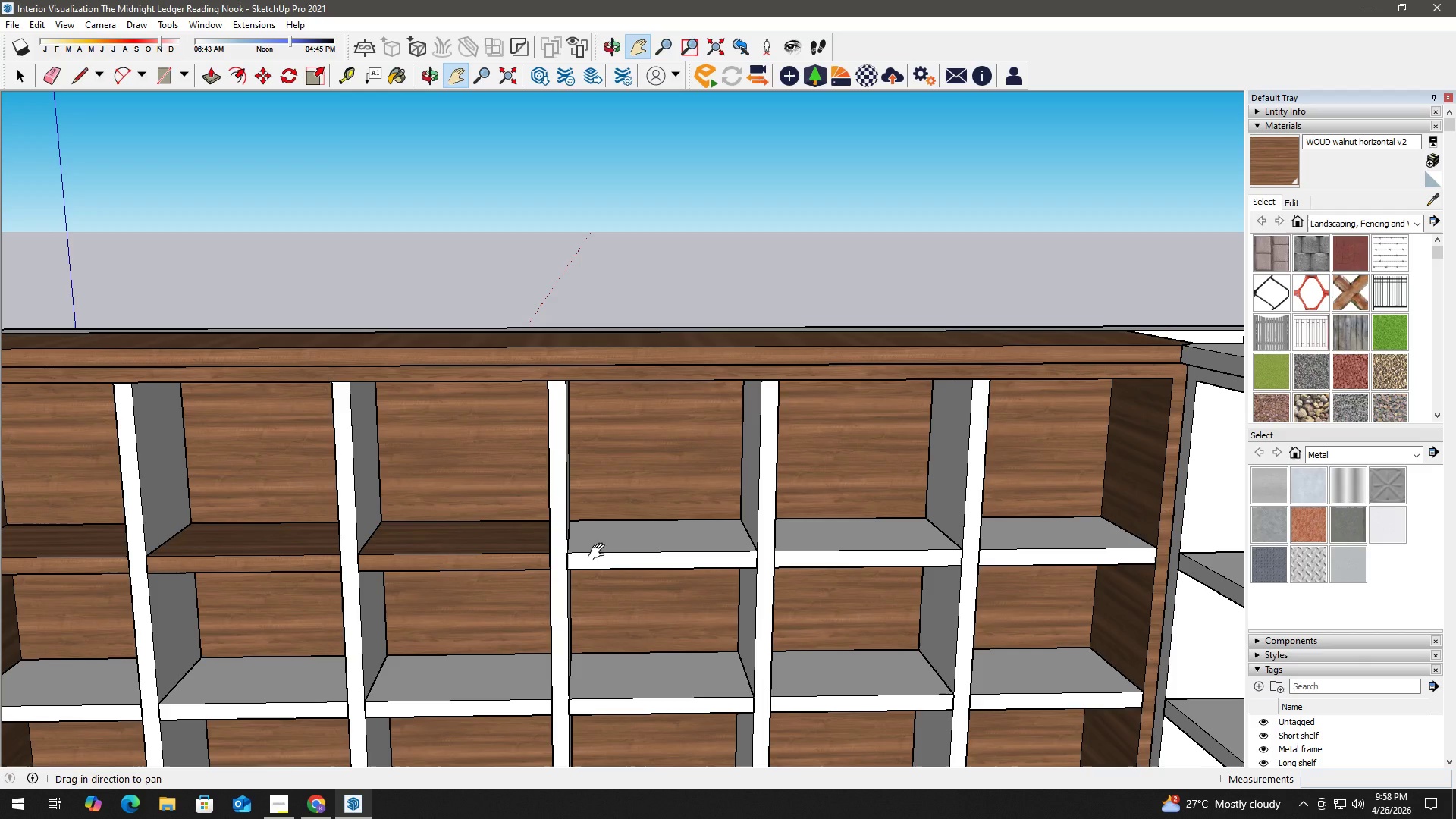 
key(Space)
 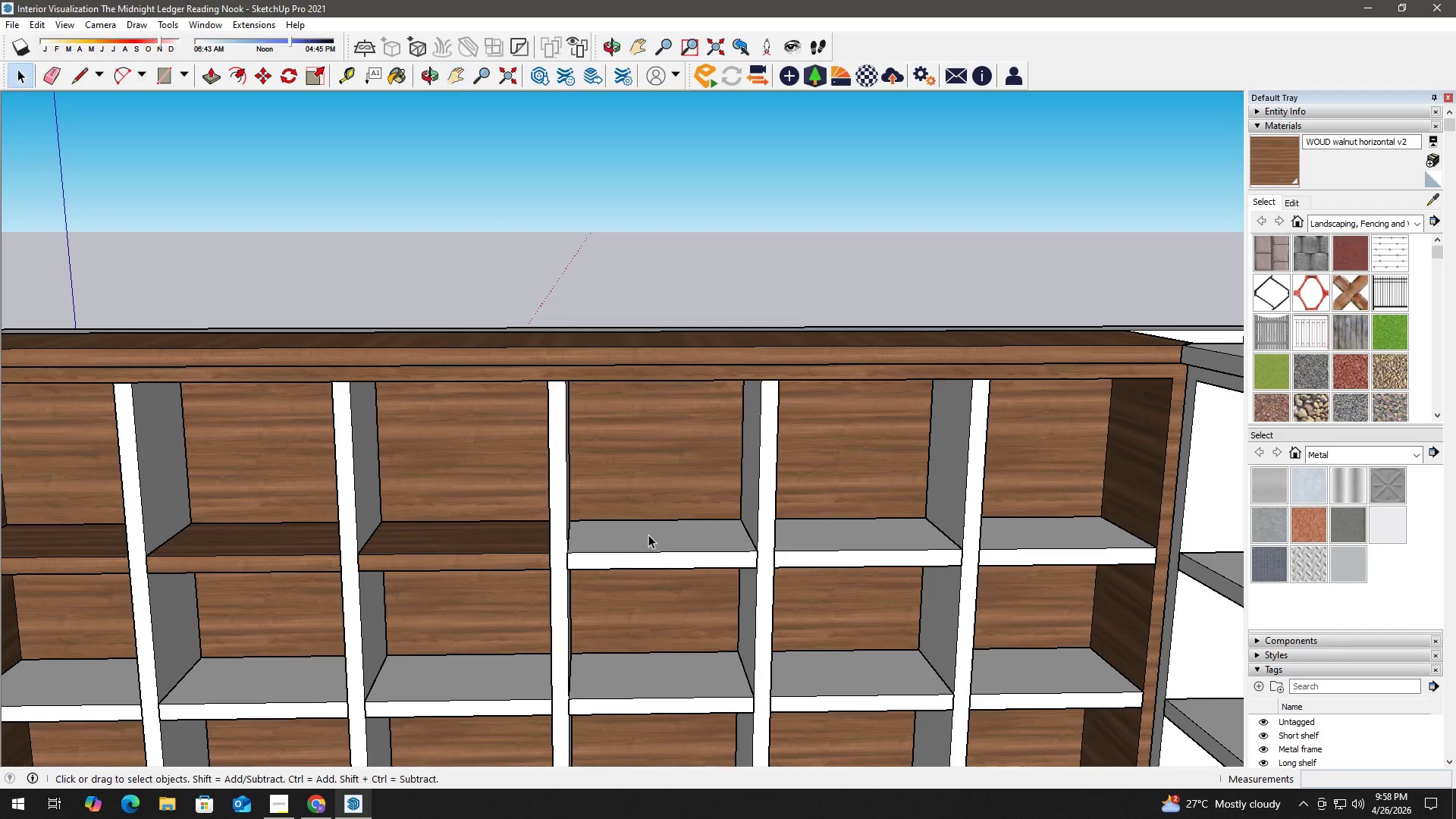 
left_click([648, 535])
 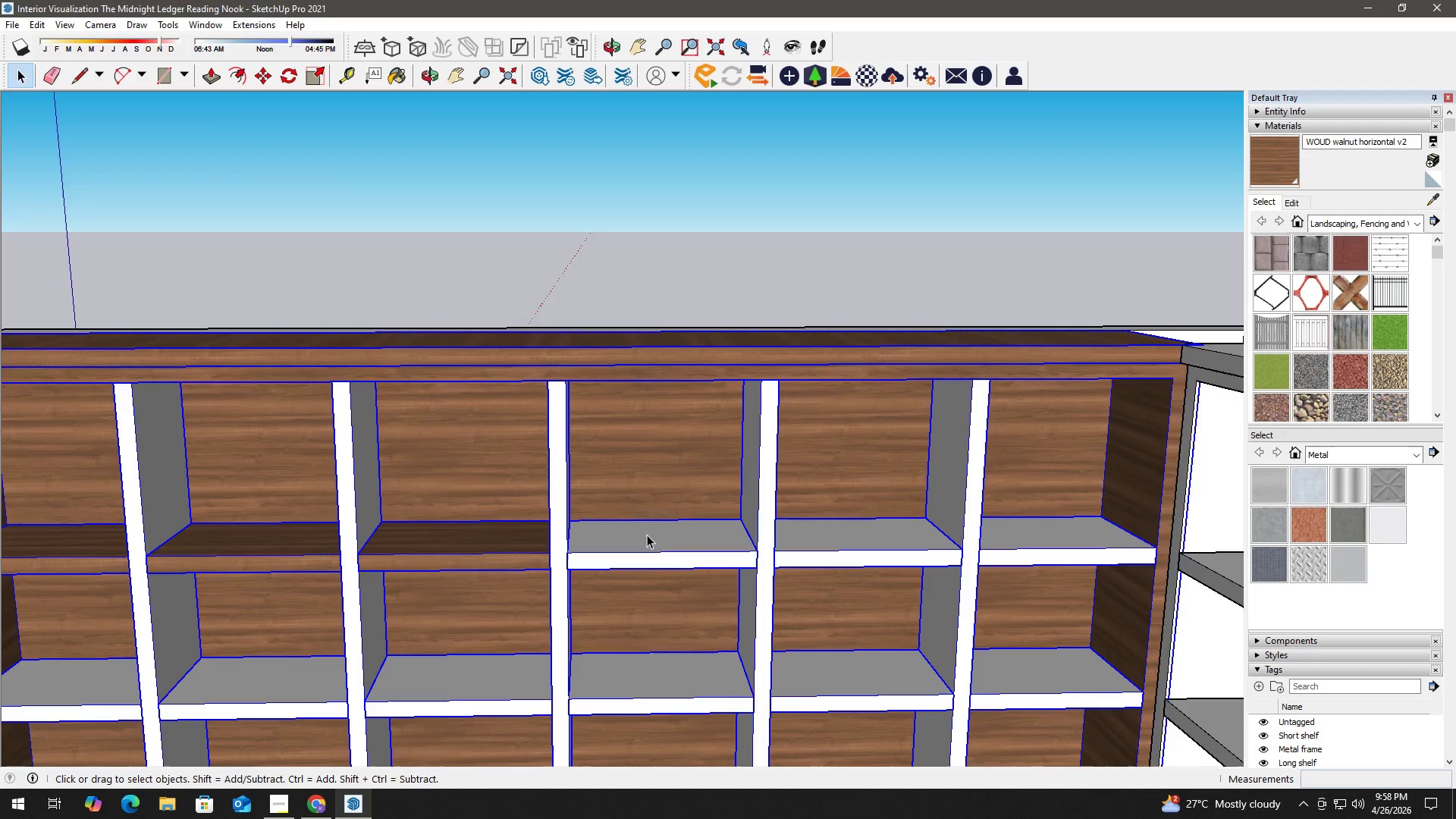 
triple_click([646, 535])
 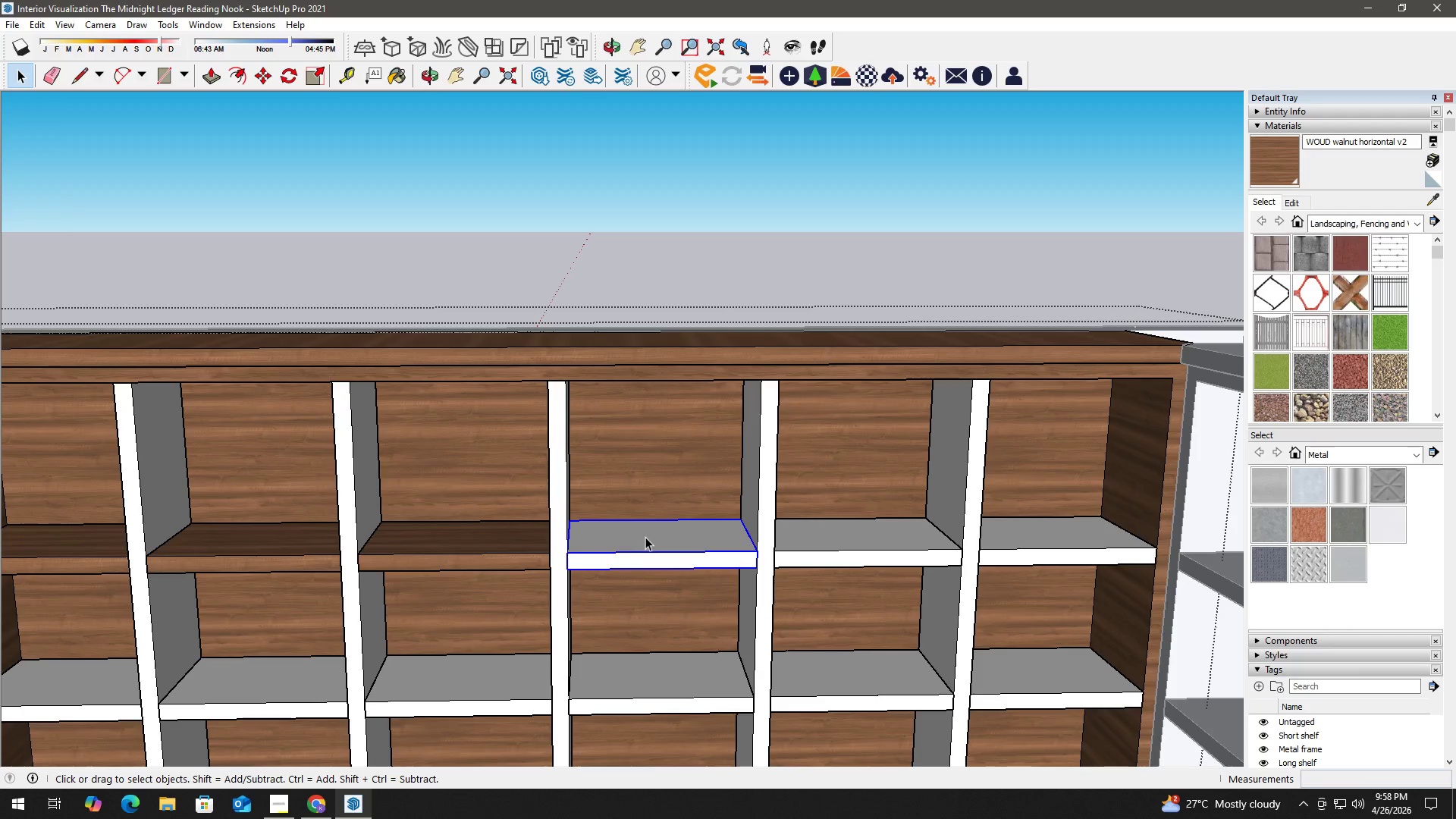 
triple_click([646, 537])
 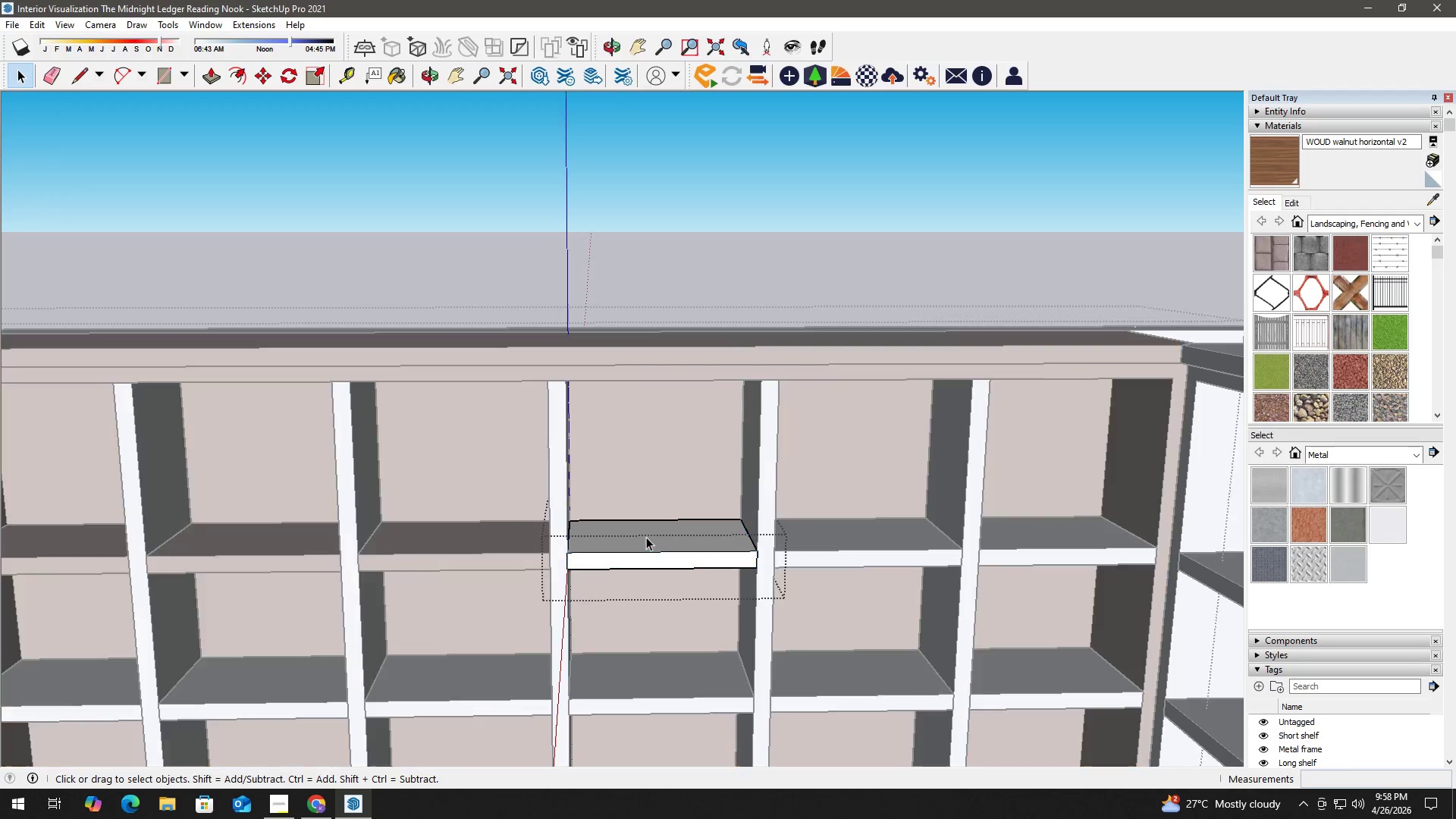 
triple_click([646, 537])
 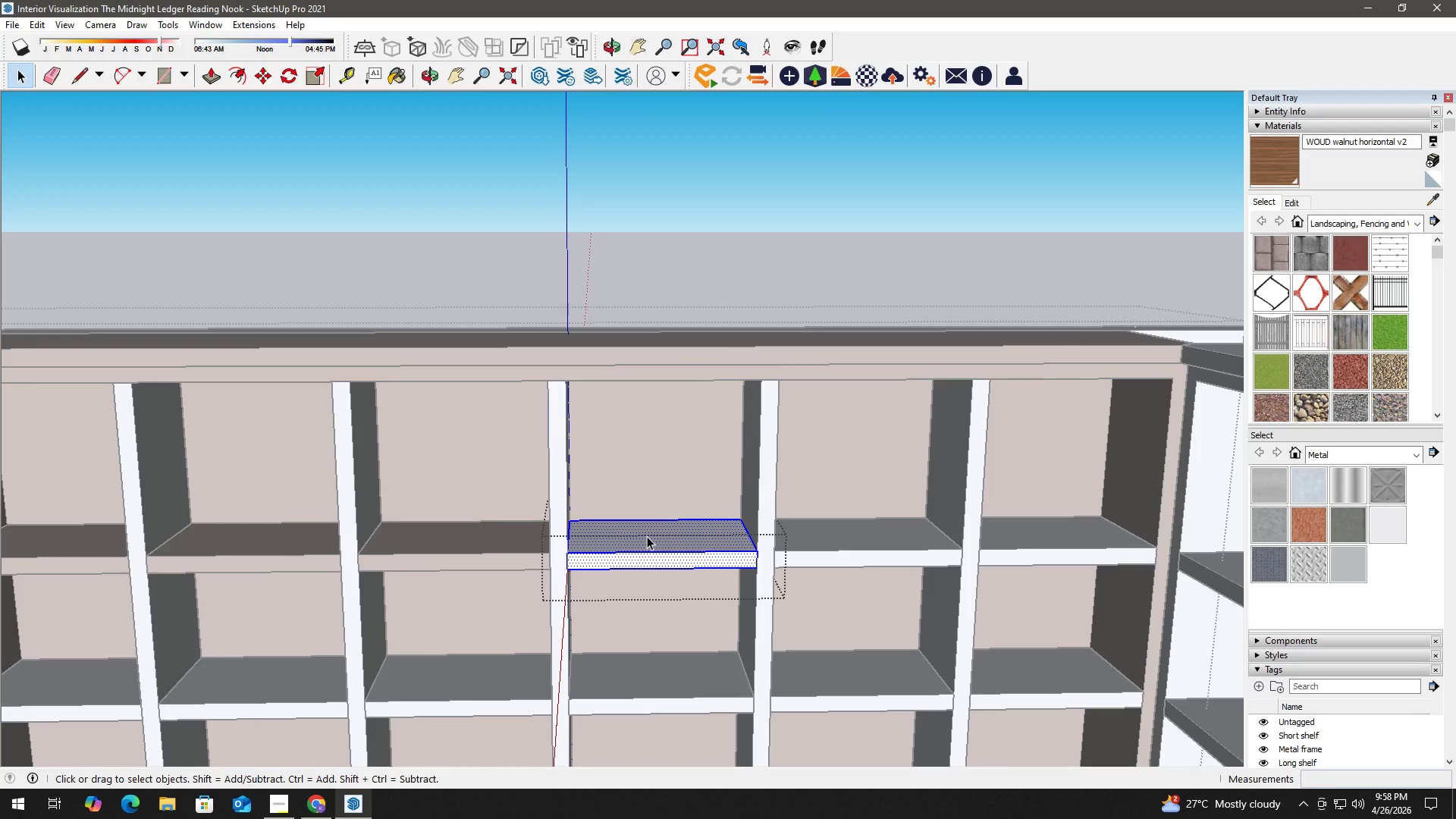 
double_click([647, 536])
 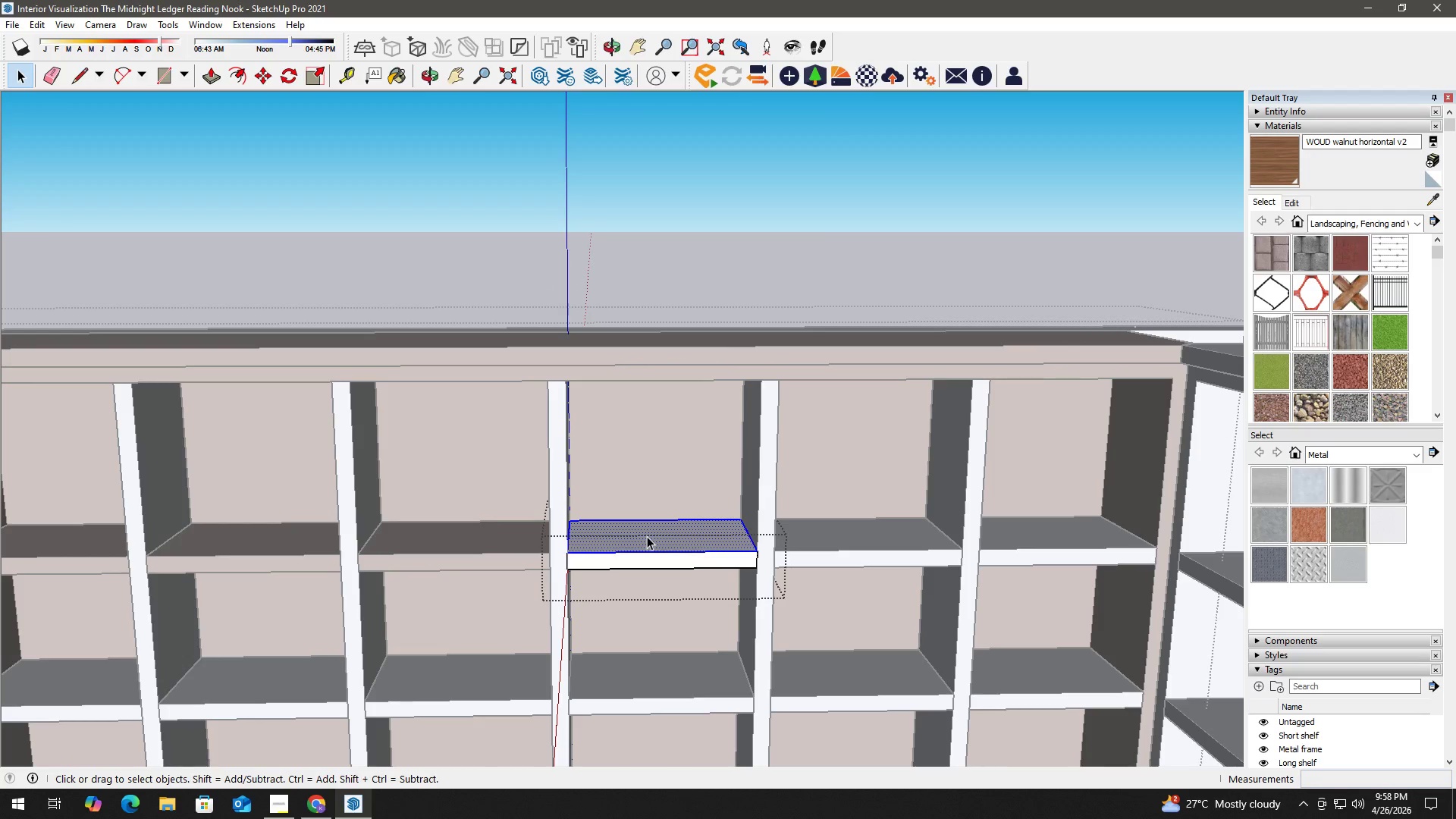 
triple_click([647, 536])
 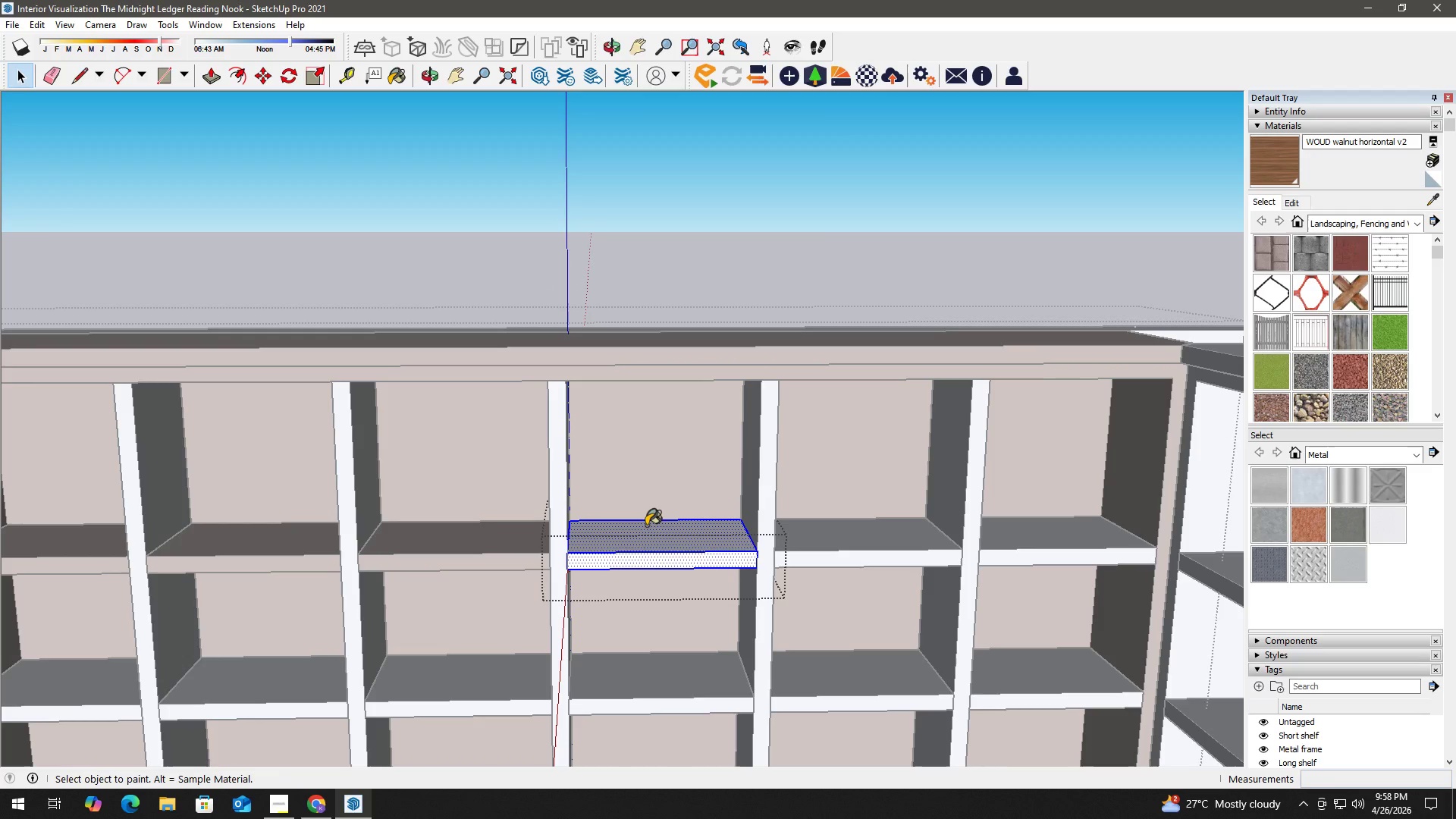 
key(B)
 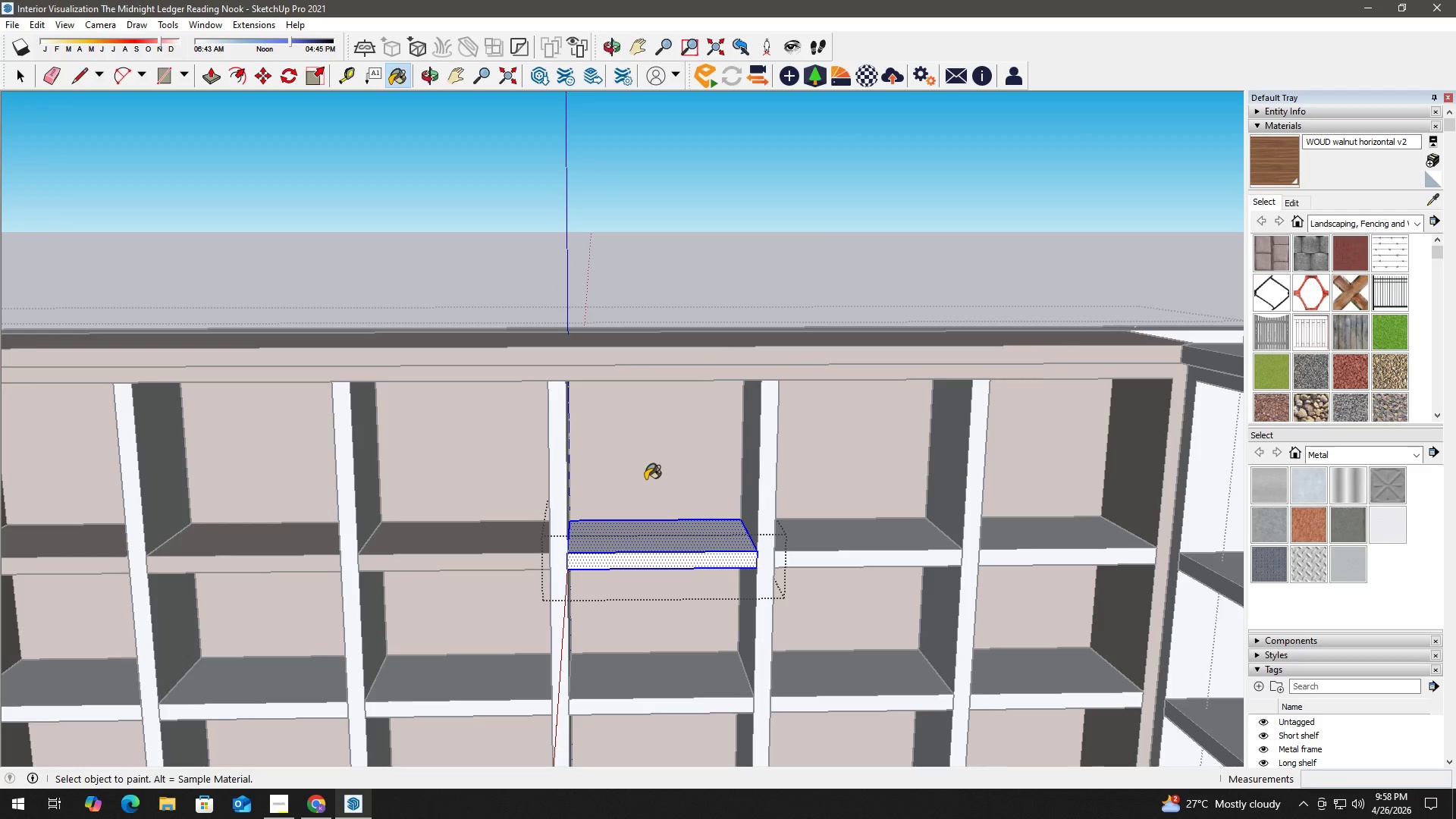 
key(Alt+AltLeft)
 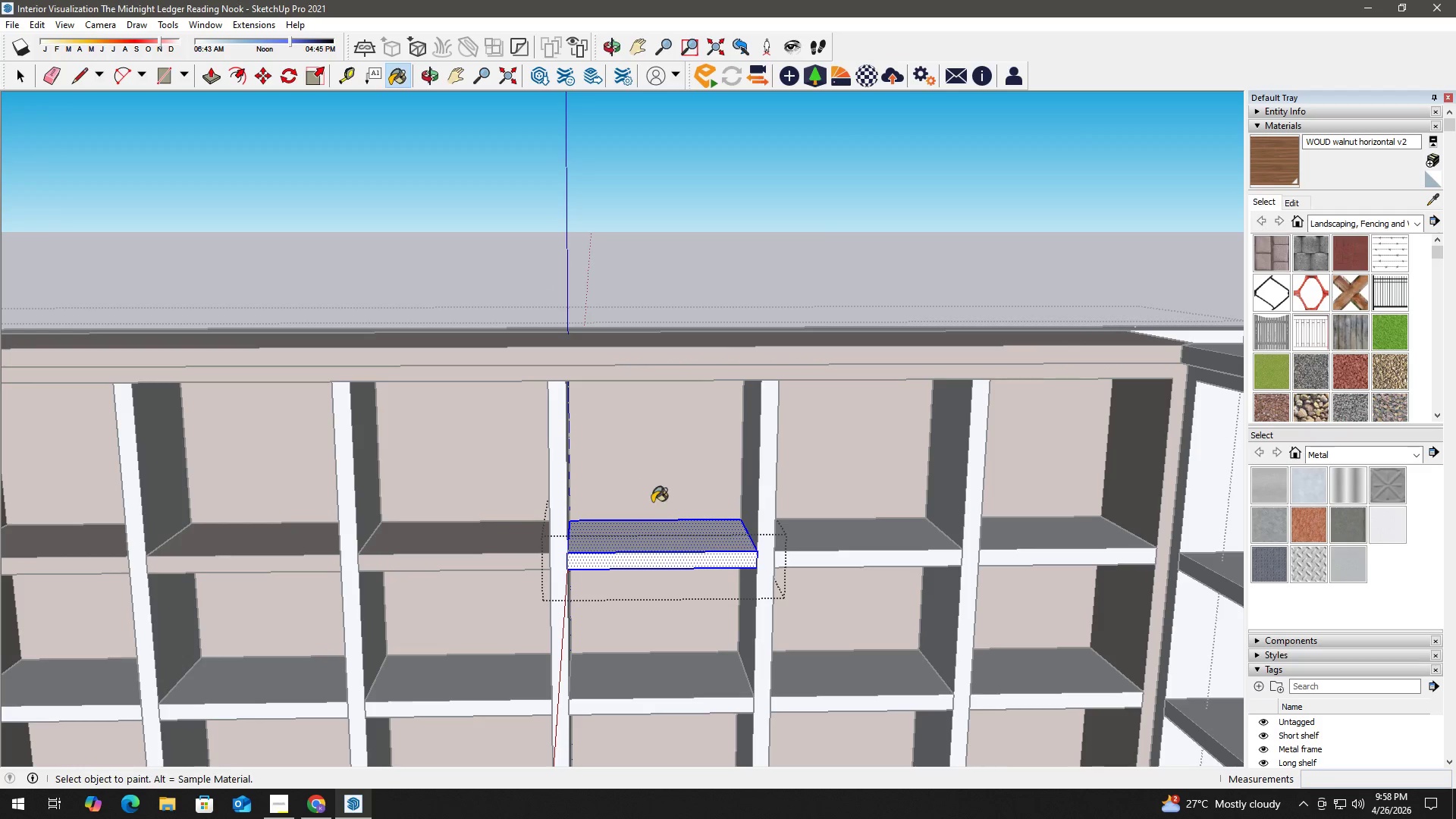 
double_click([661, 549])
 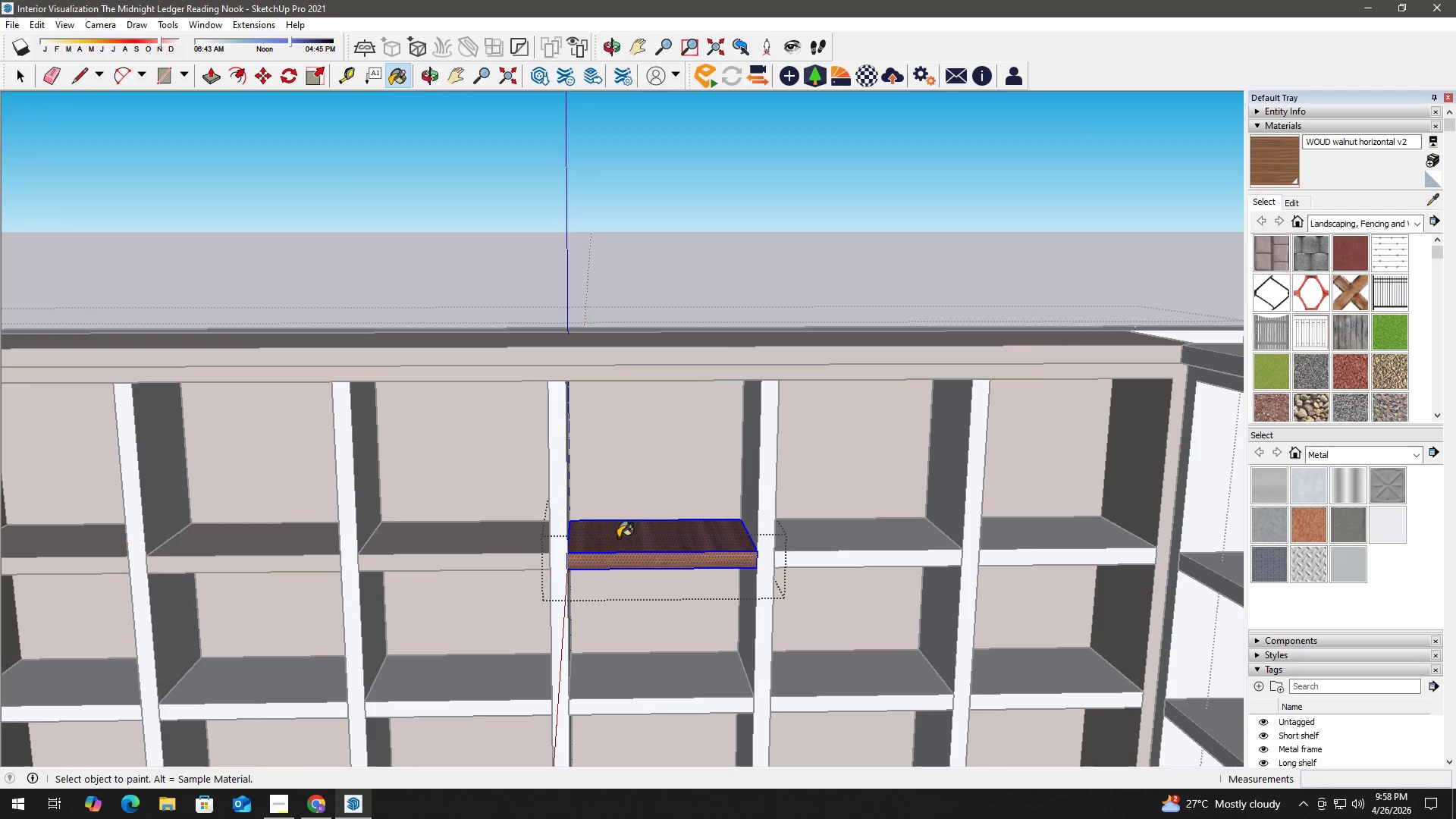 
key(Space)
 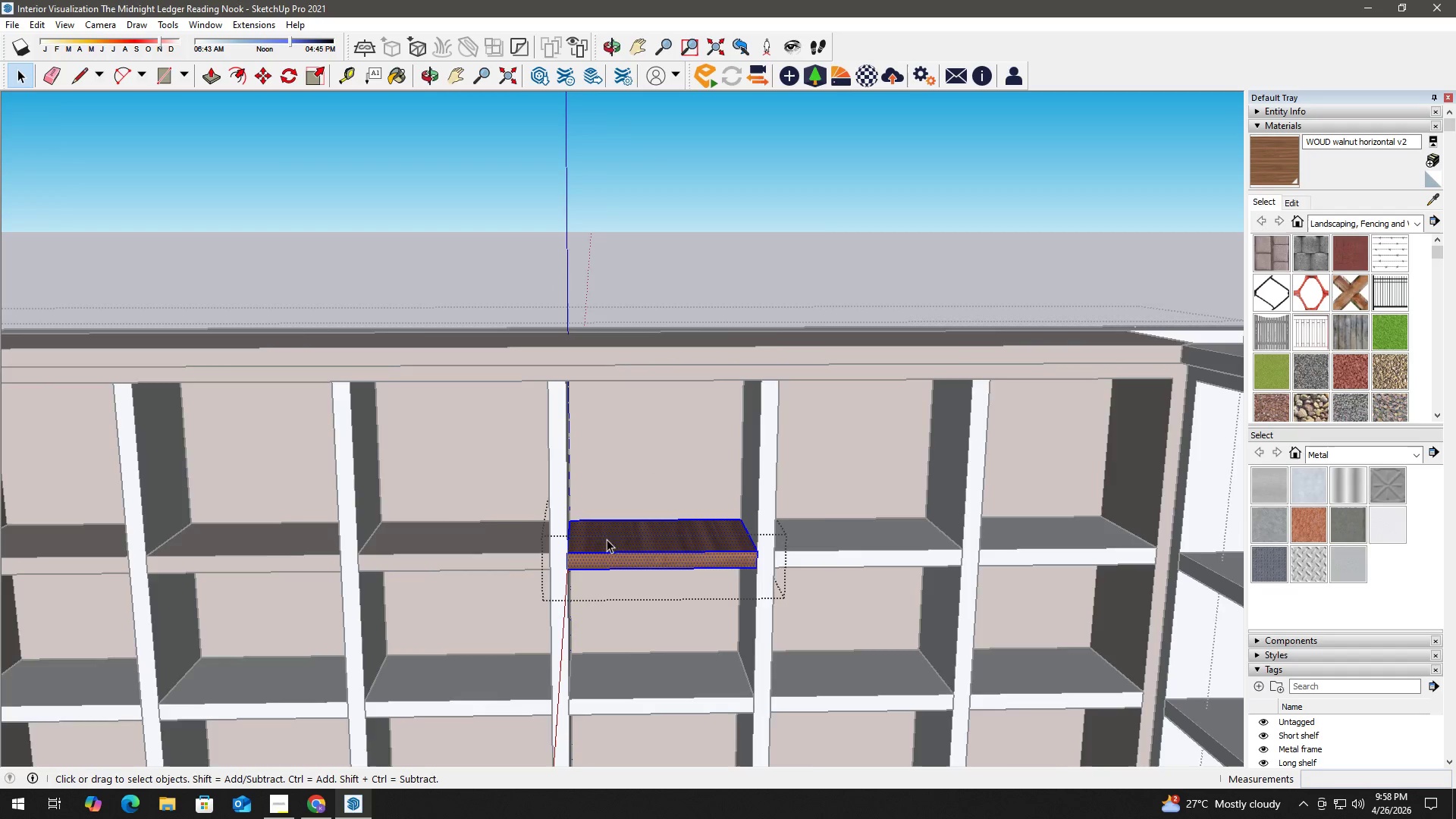 
key(B)
 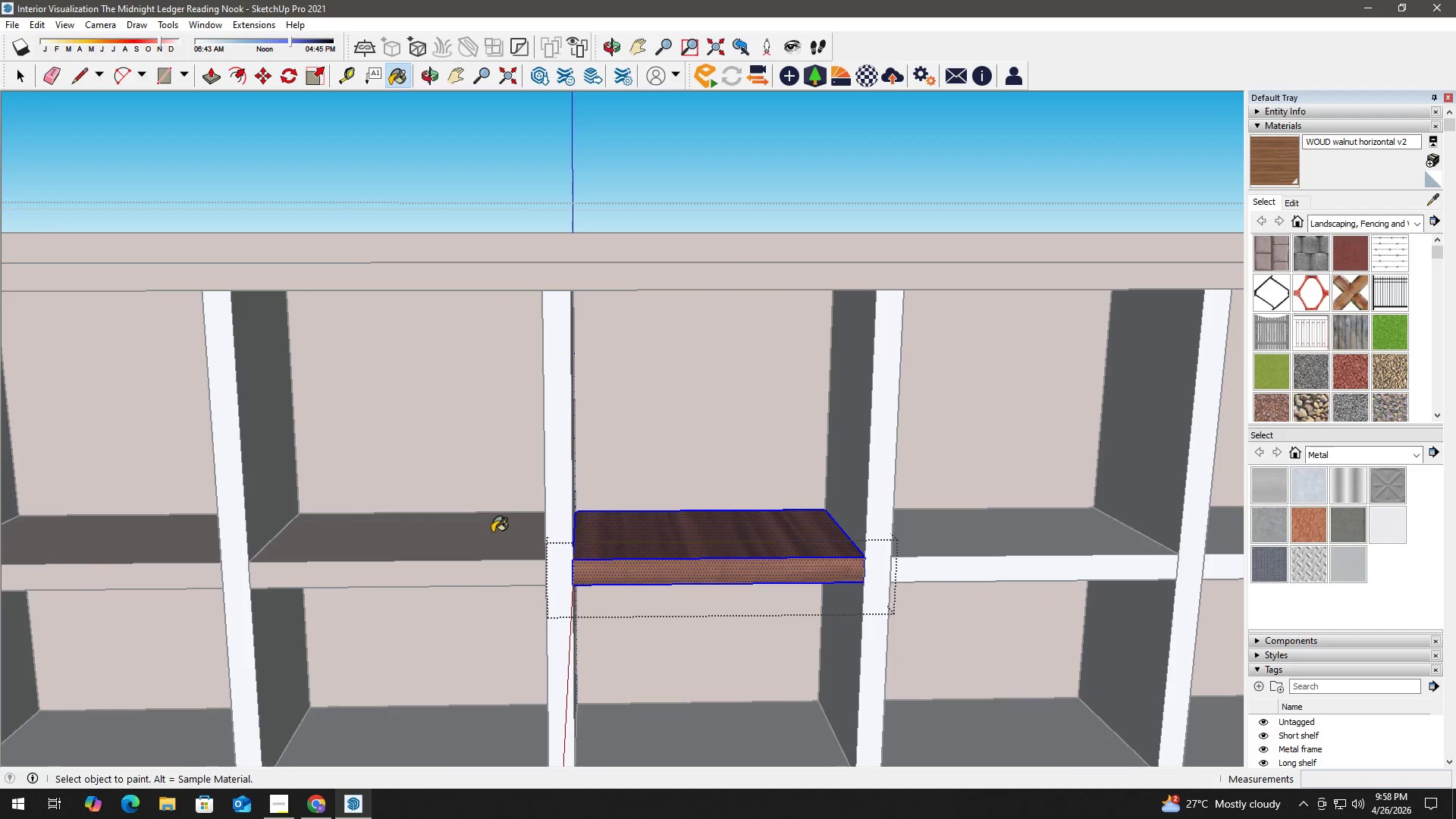 
scroll: coordinate [506, 543], scroll_direction: up, amount: 4.0
 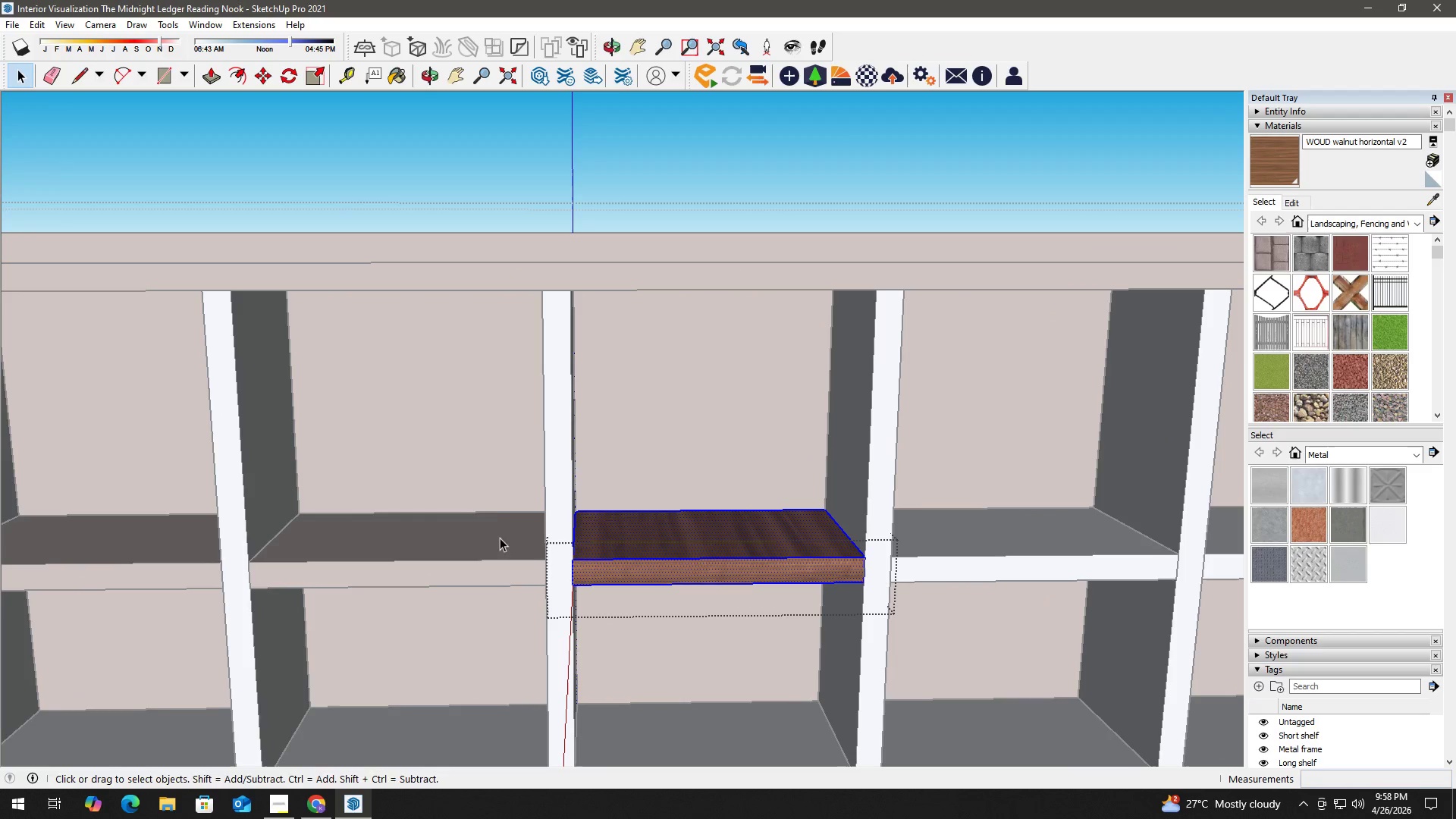 
key(Alt+AltLeft)
 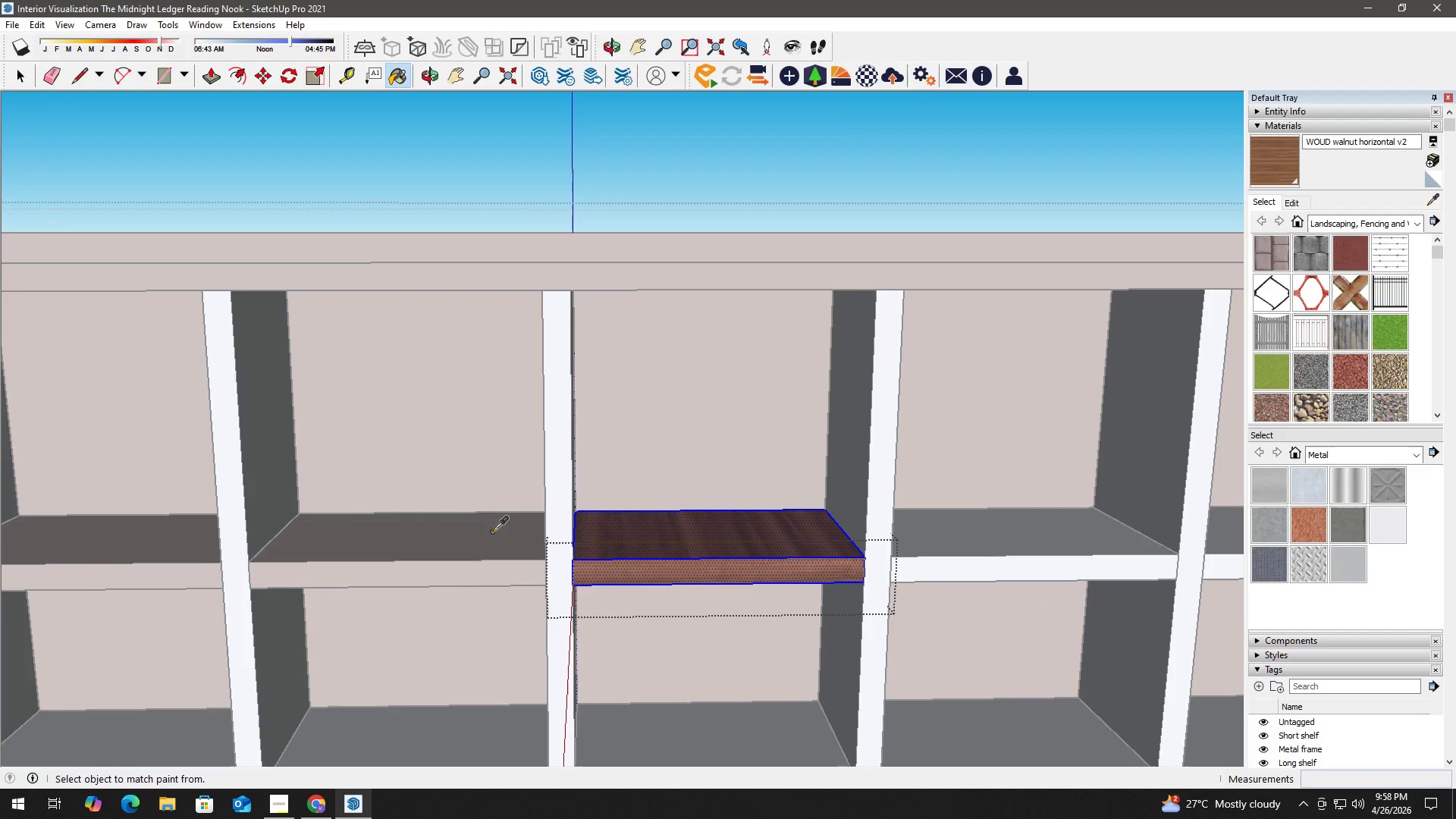 
left_click([492, 532])
 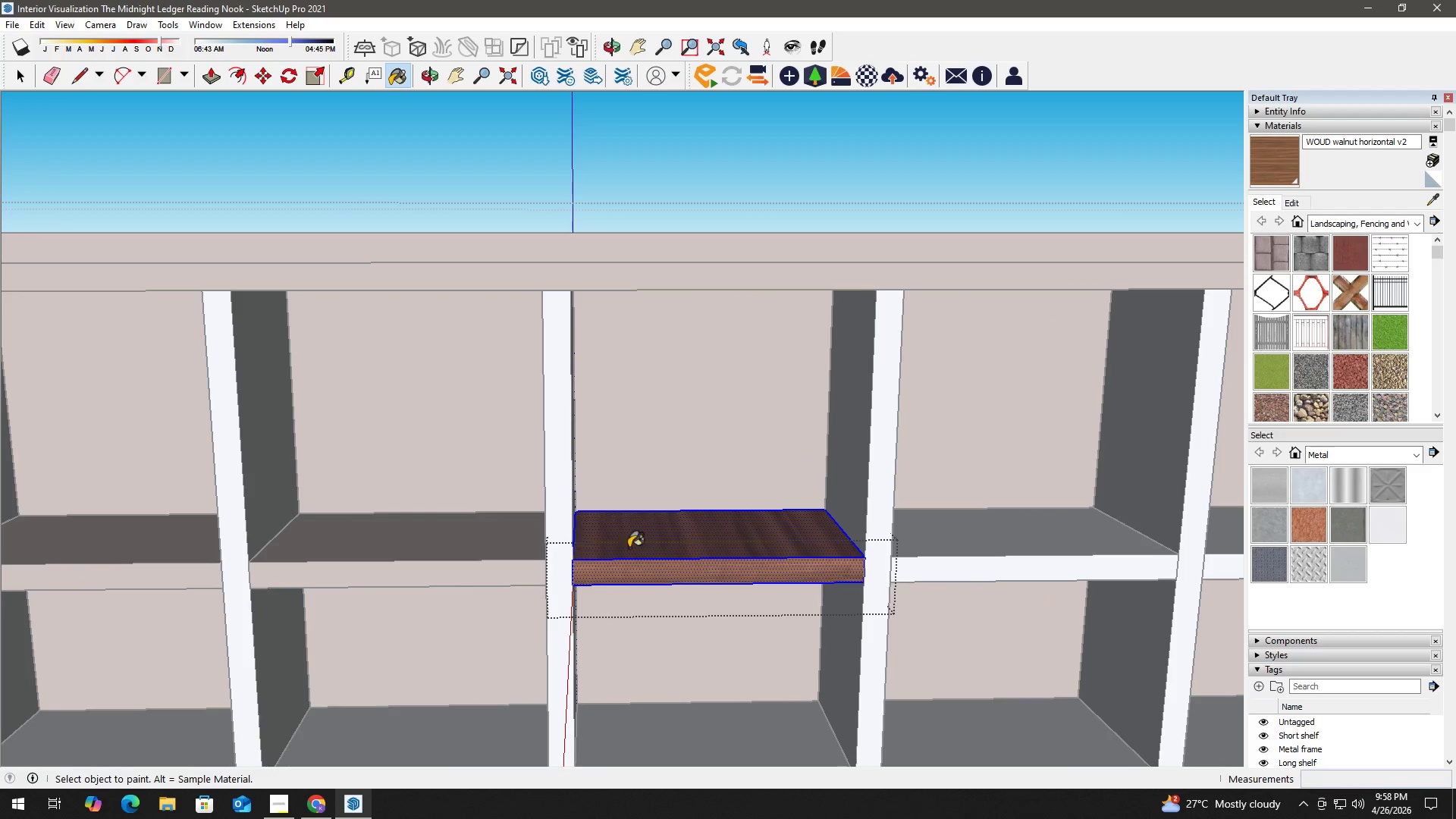 
double_click([684, 546])
 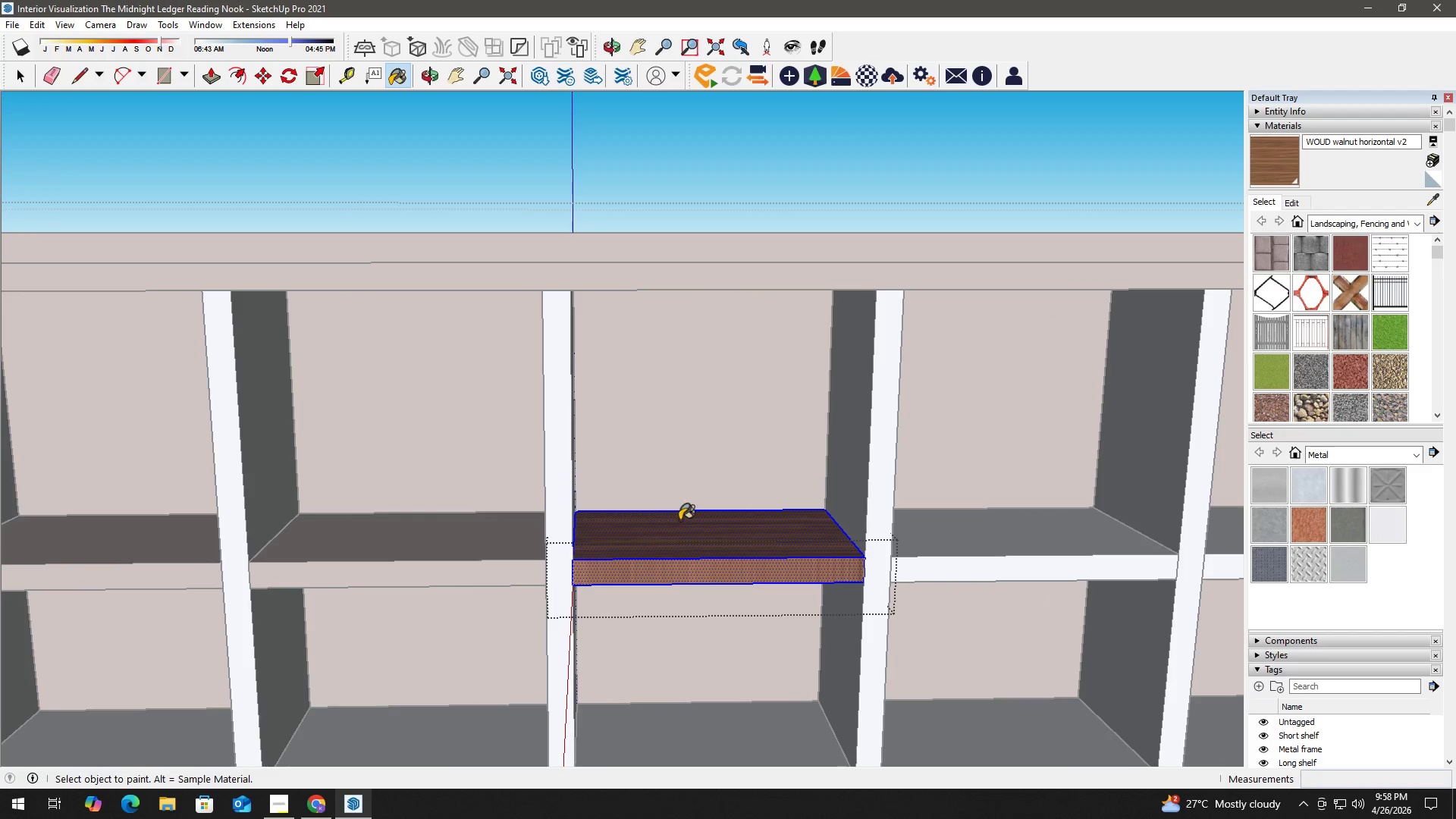 
hold_key(key=AltLeft, duration=0.33)
 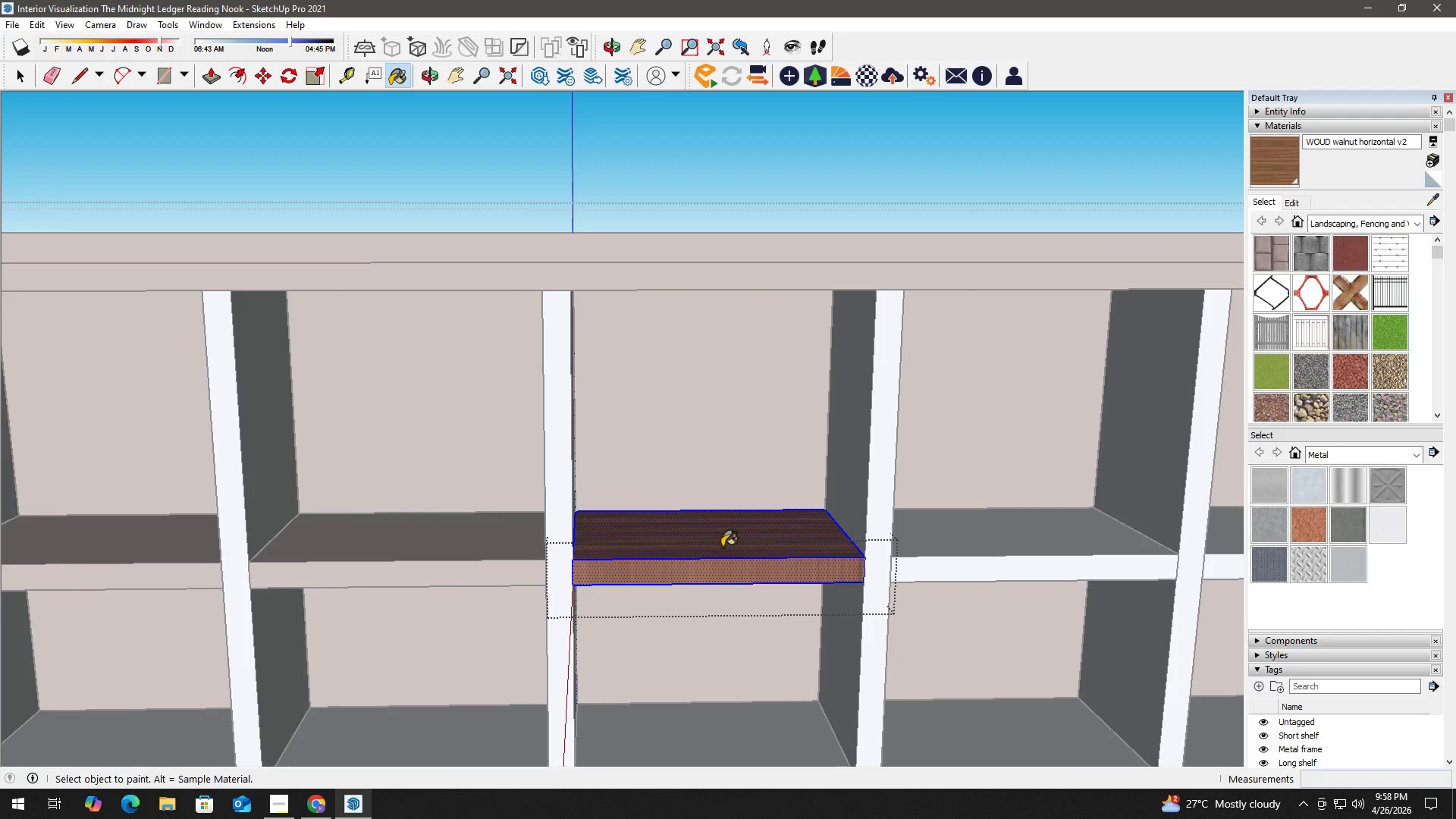 
double_click([722, 547])
 